 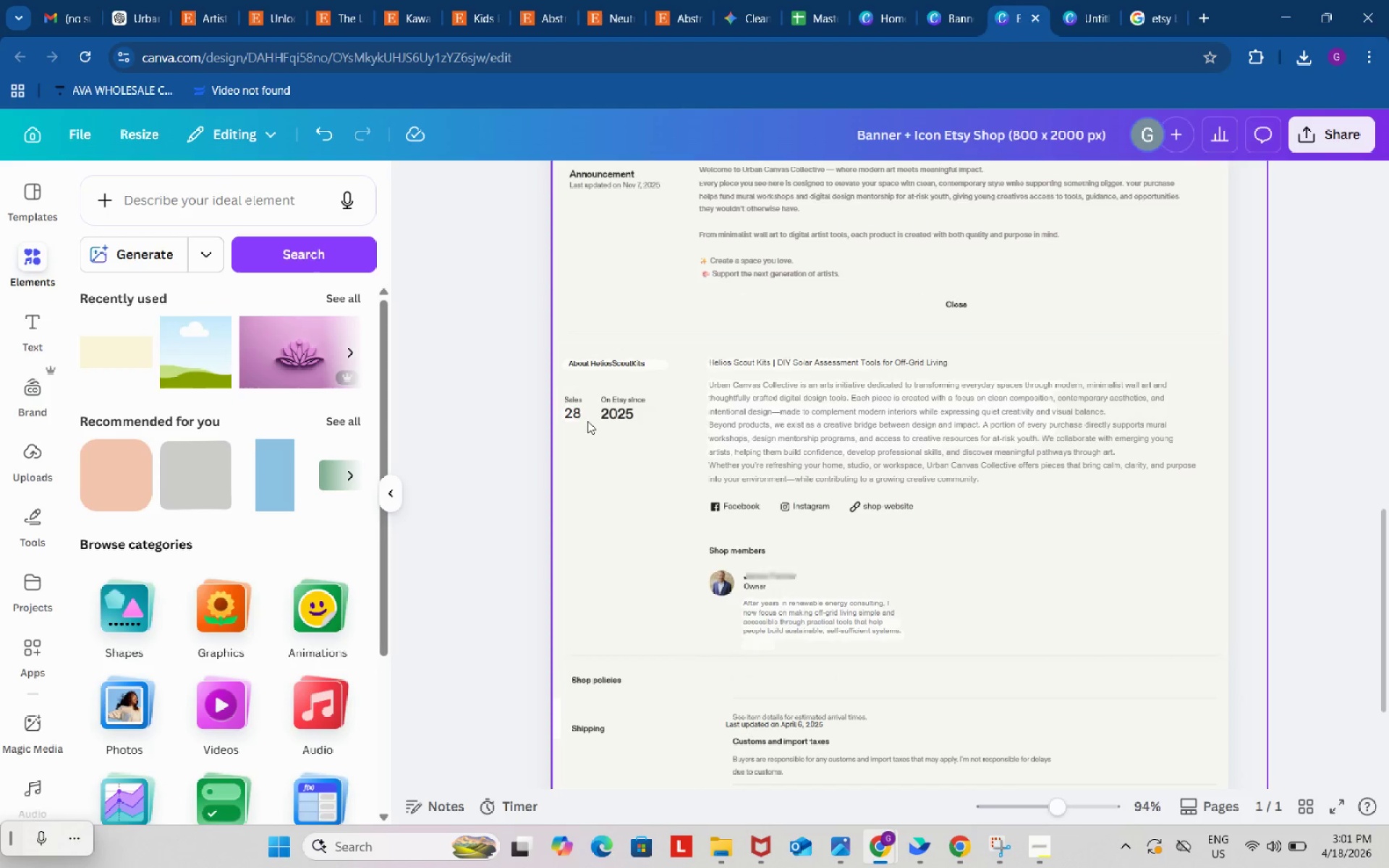 
left_click([630, 365])
 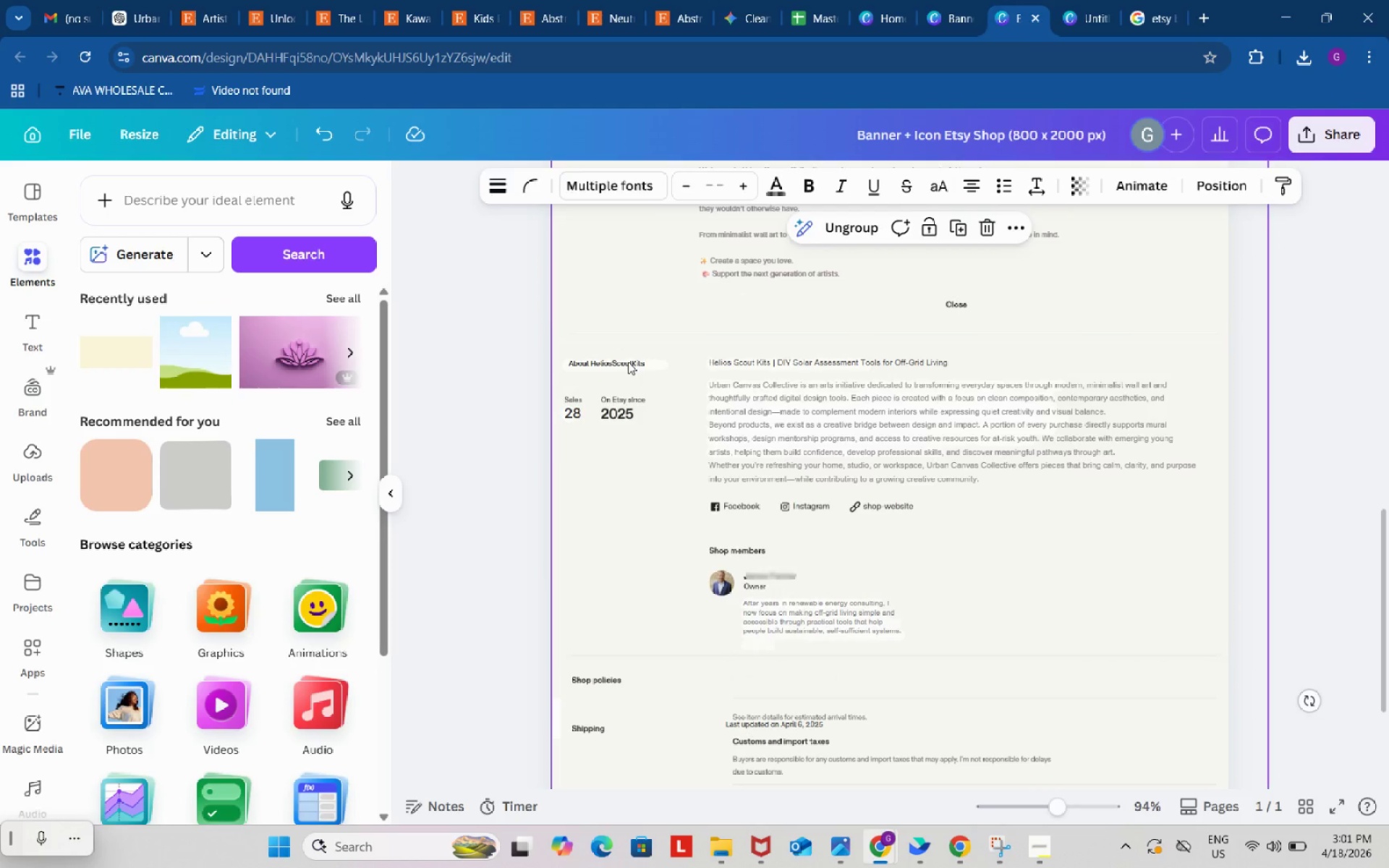 
double_click([628, 362])
 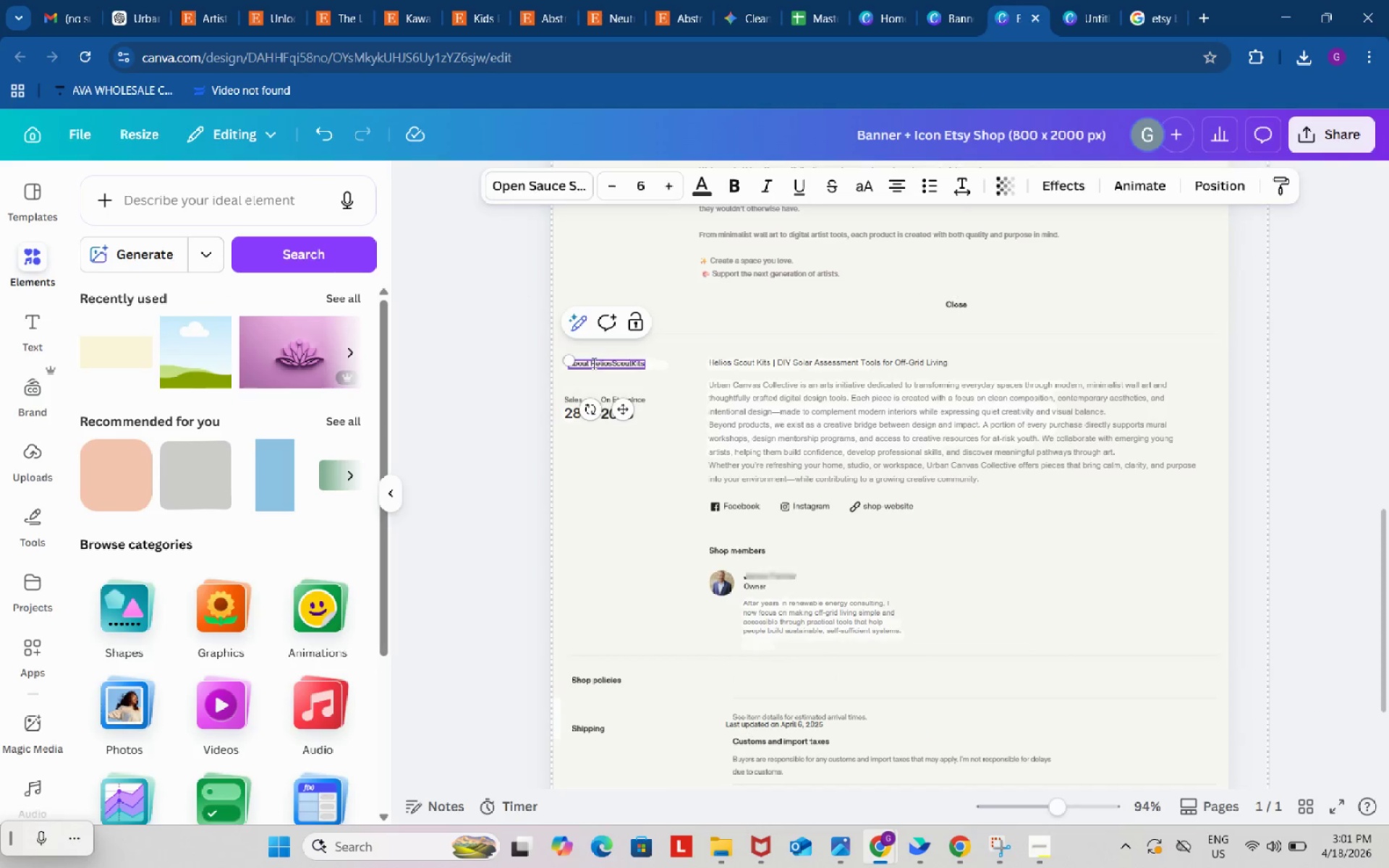 
left_click_drag(start_coordinate=[592, 363], to_coordinate=[648, 359])
 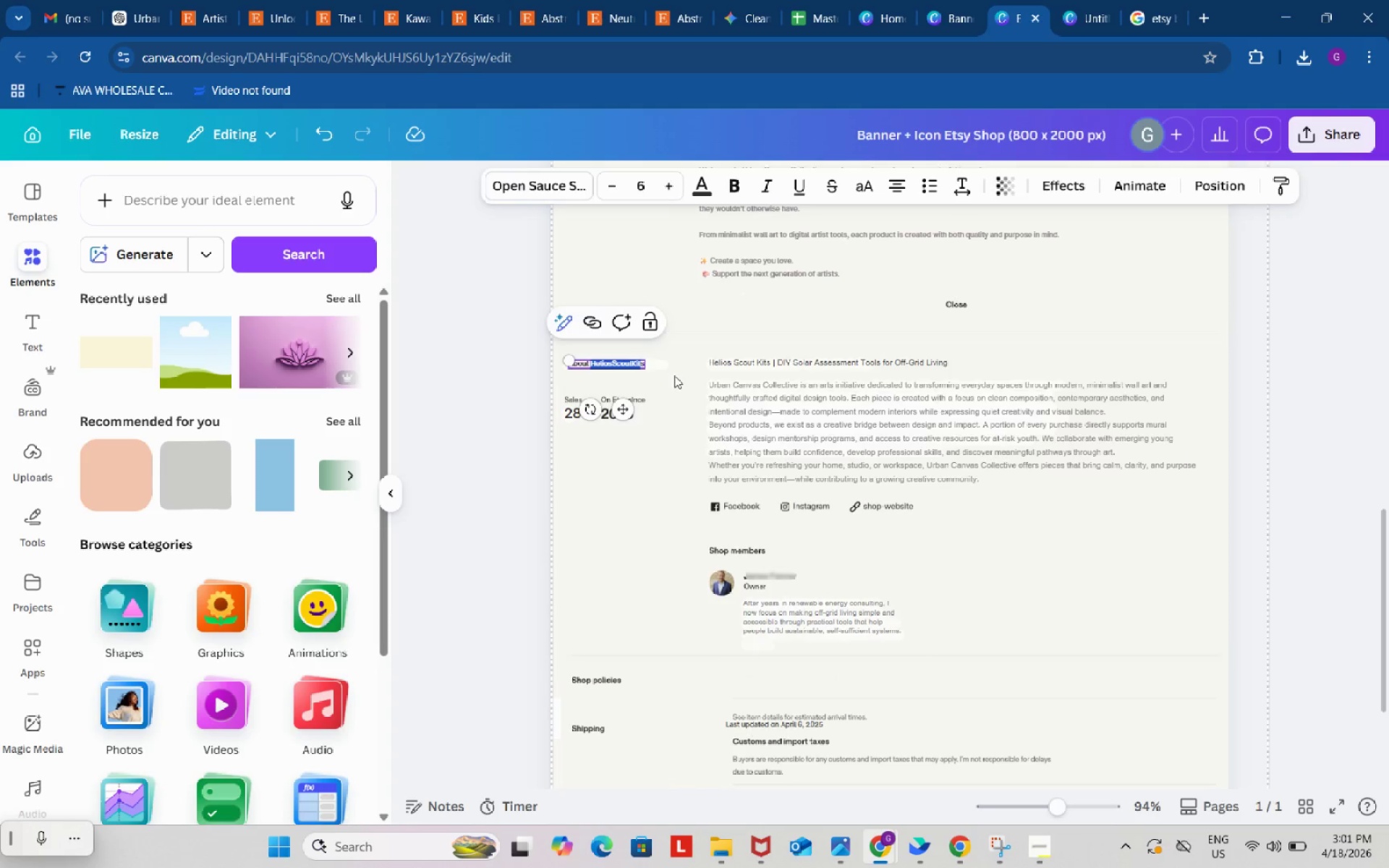 
key(Control+ControlLeft)
 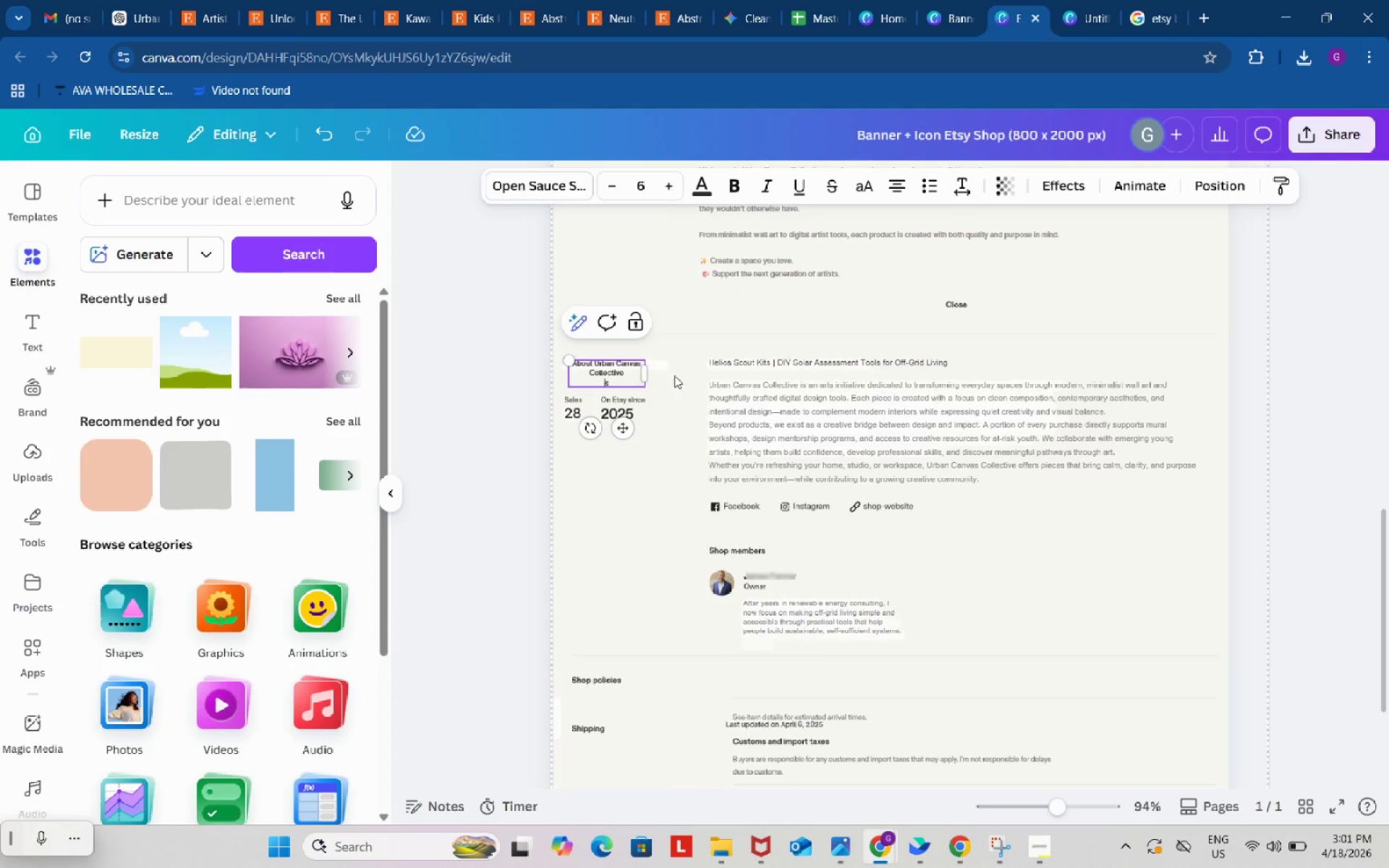 
key(Control+V)
 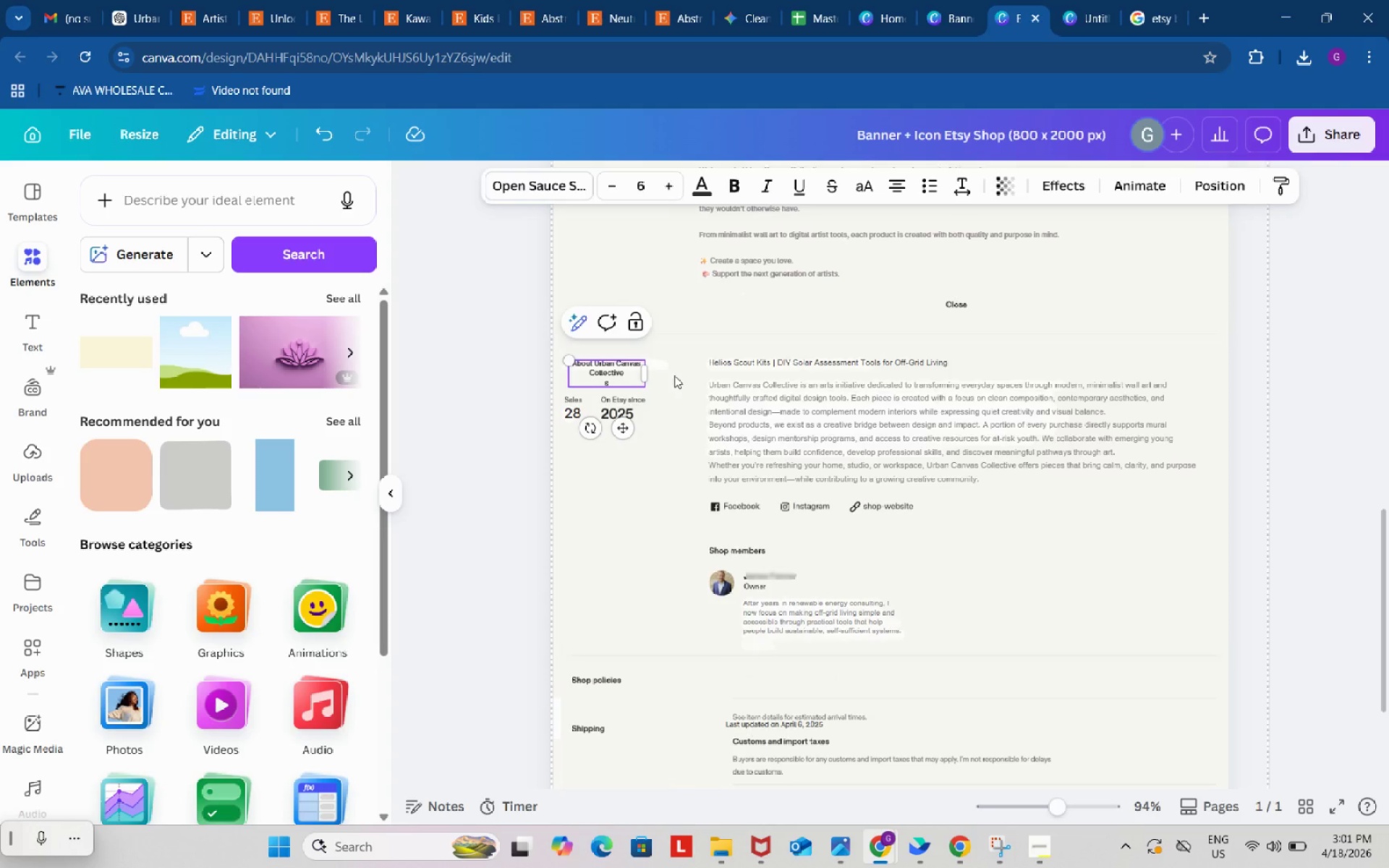 
key(ArrowRight)
 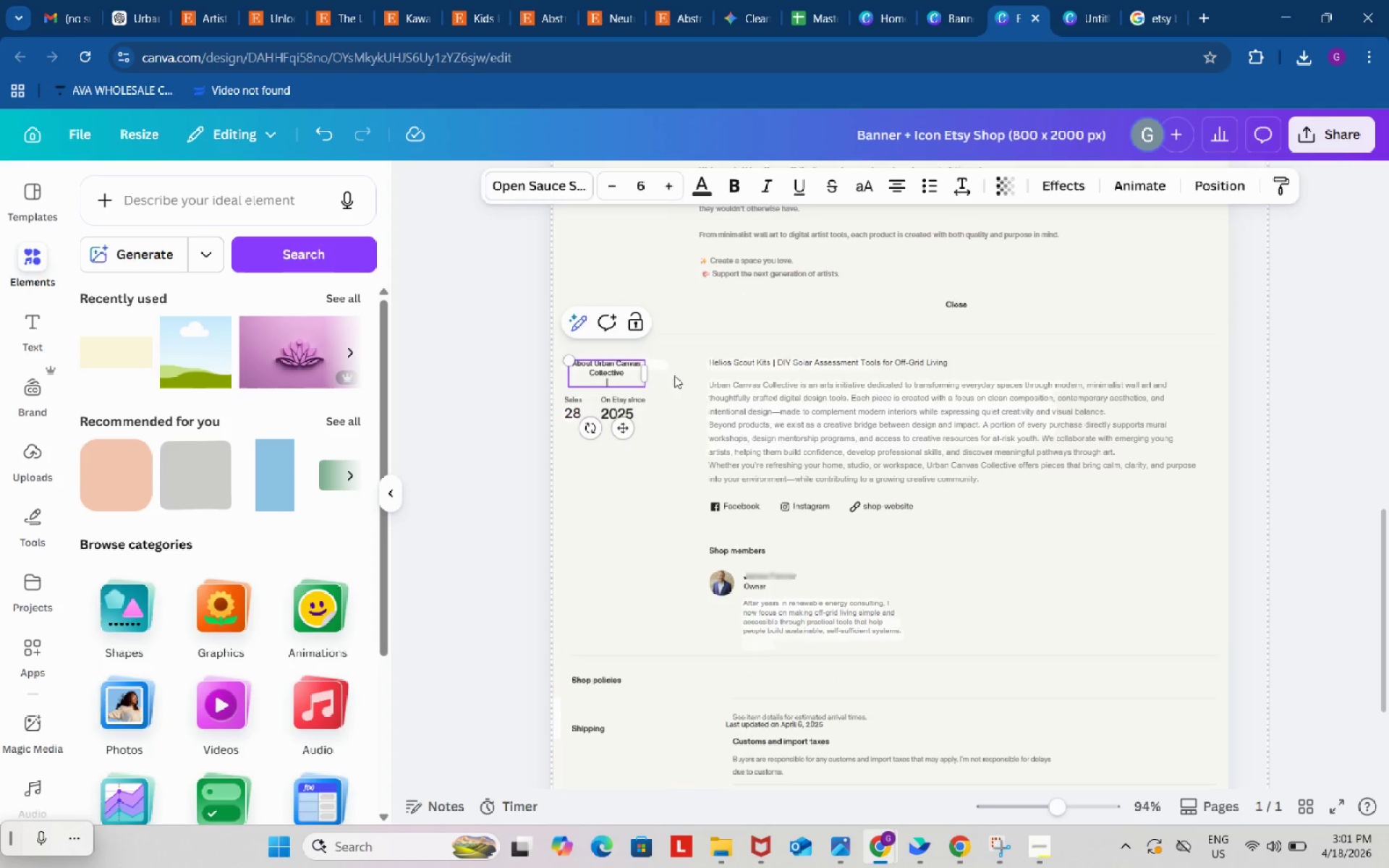 
key(Backspace)
 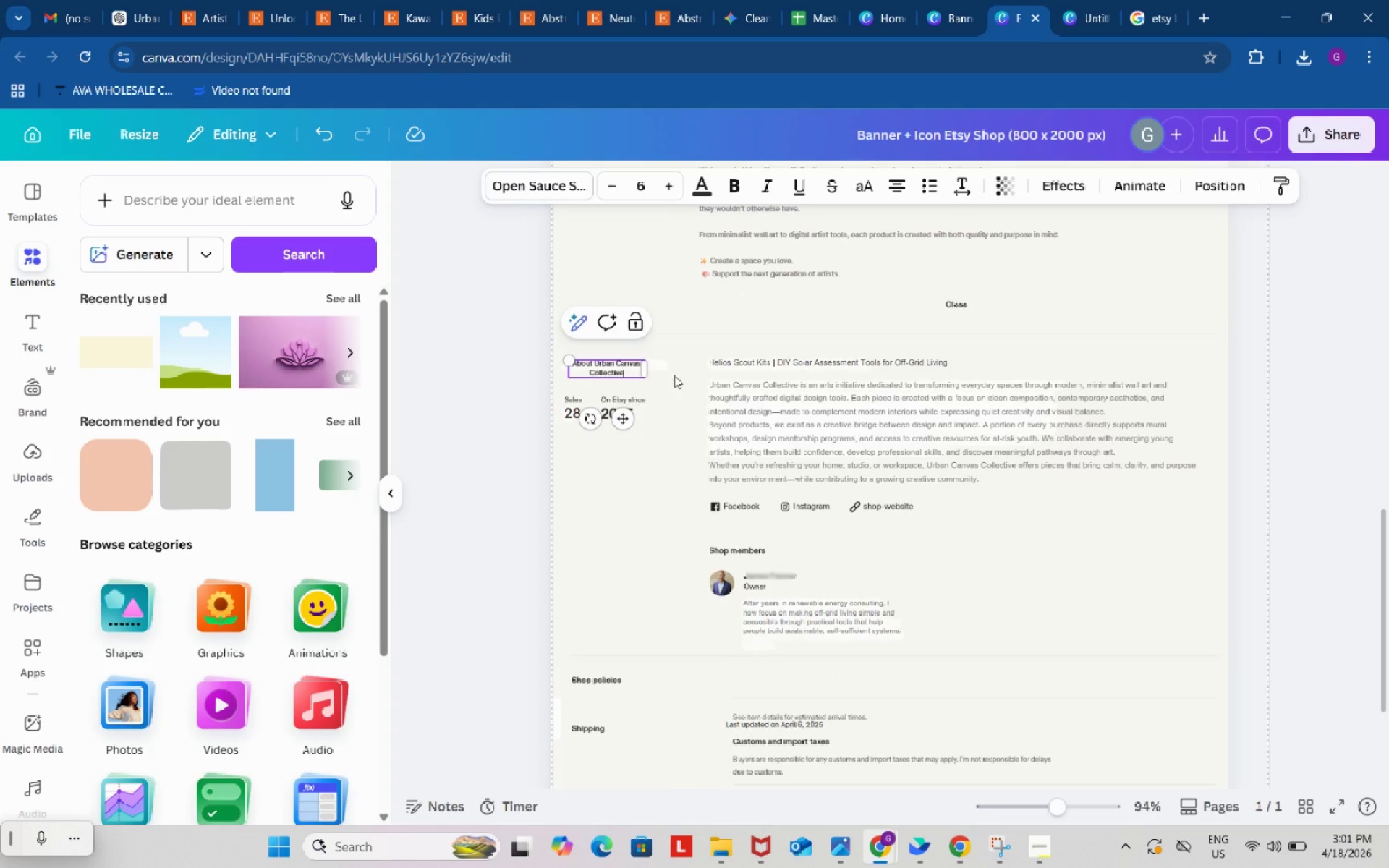 
key(Backspace)
 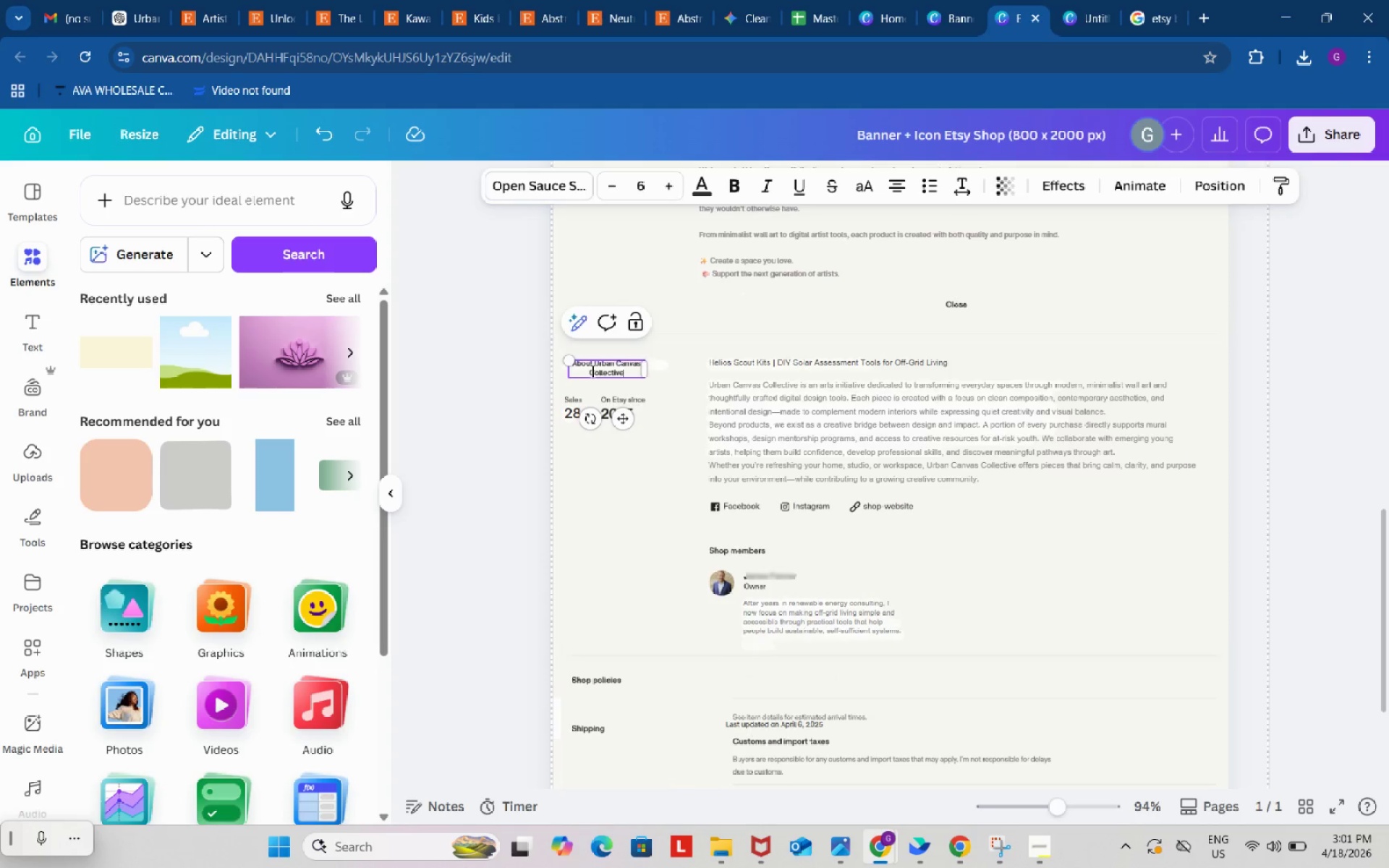 
left_click([591, 370])
 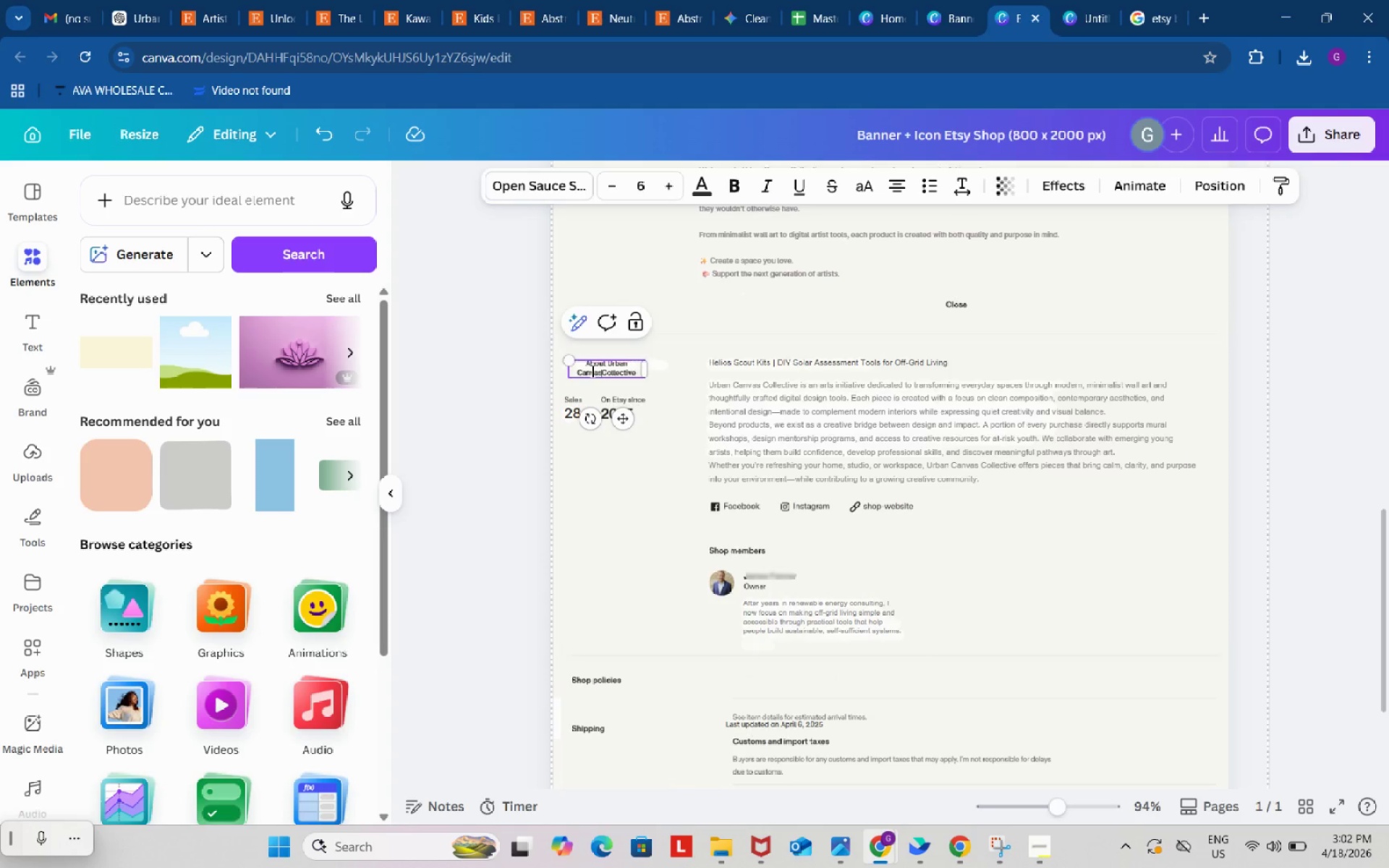 
key(Backspace)
 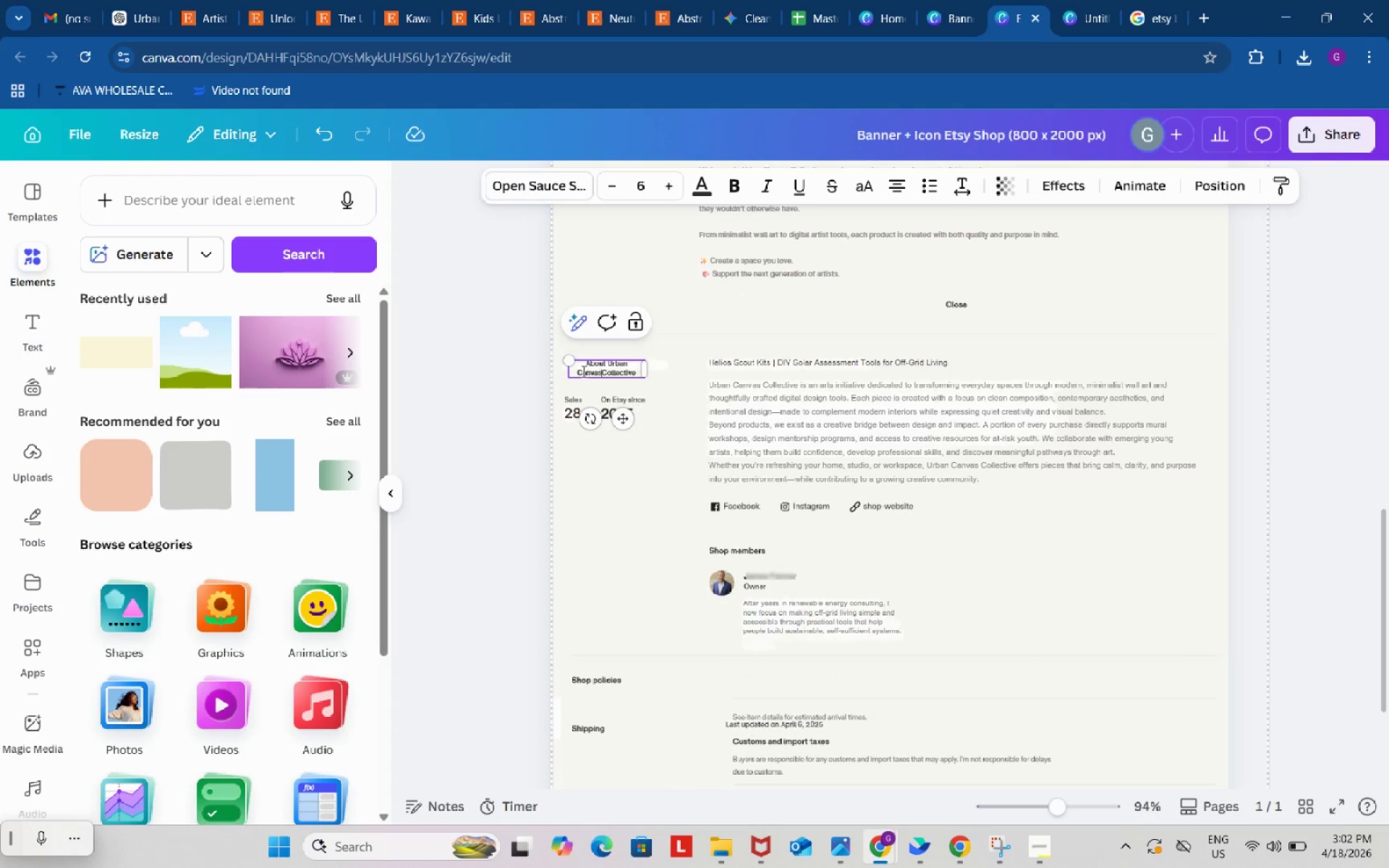 
left_click([578, 371])
 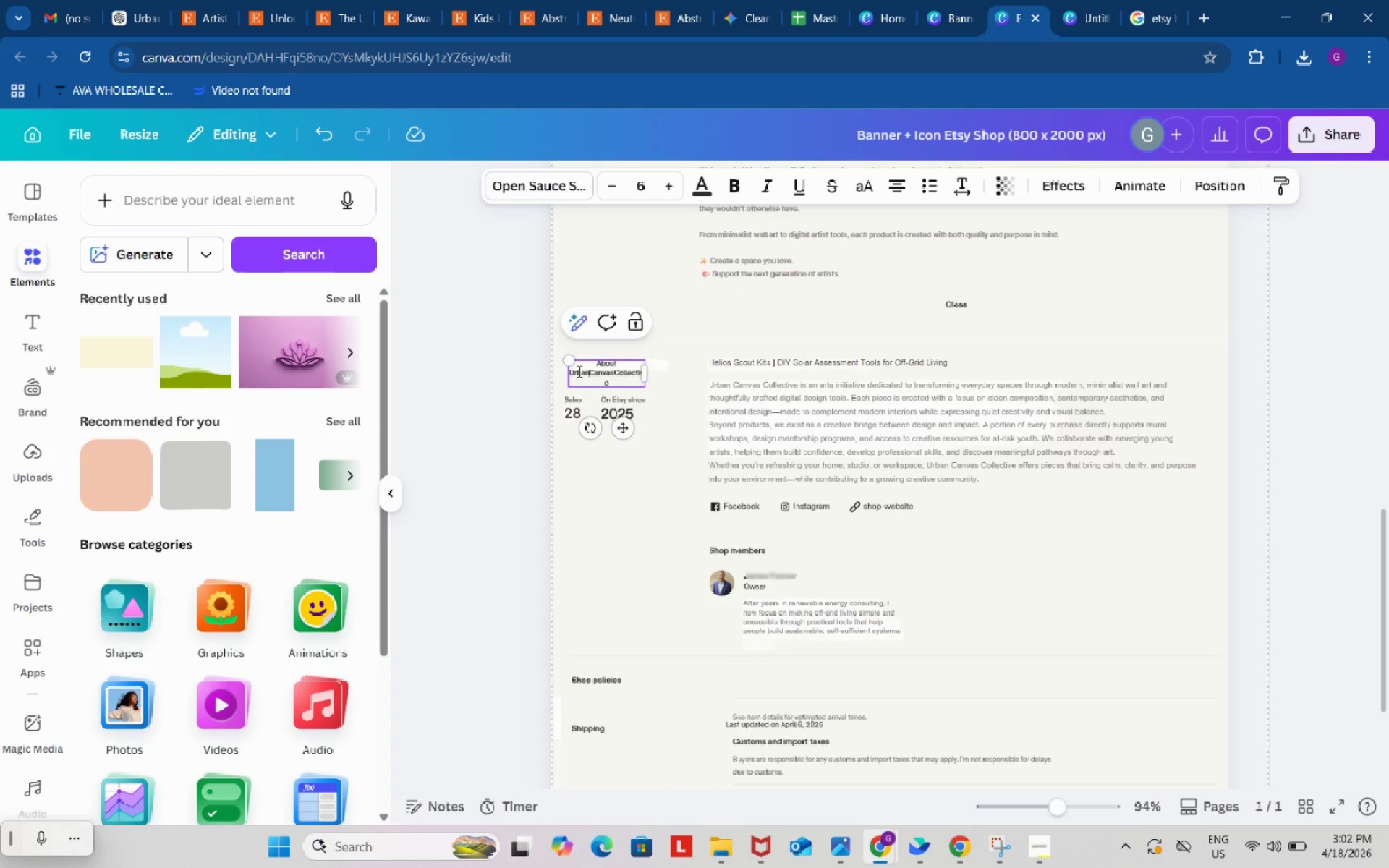 
key(Backspace)
 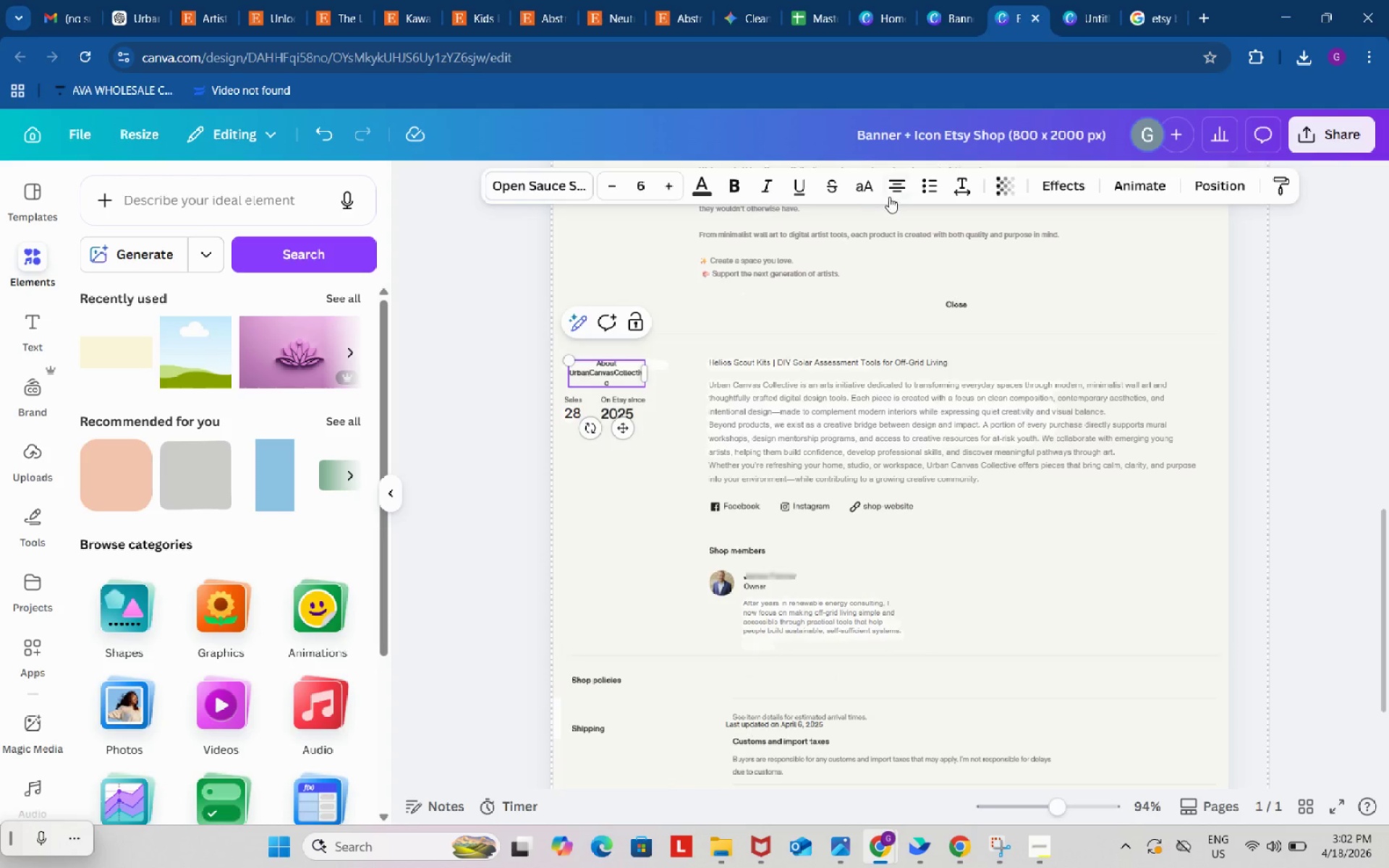 
left_click([893, 192])
 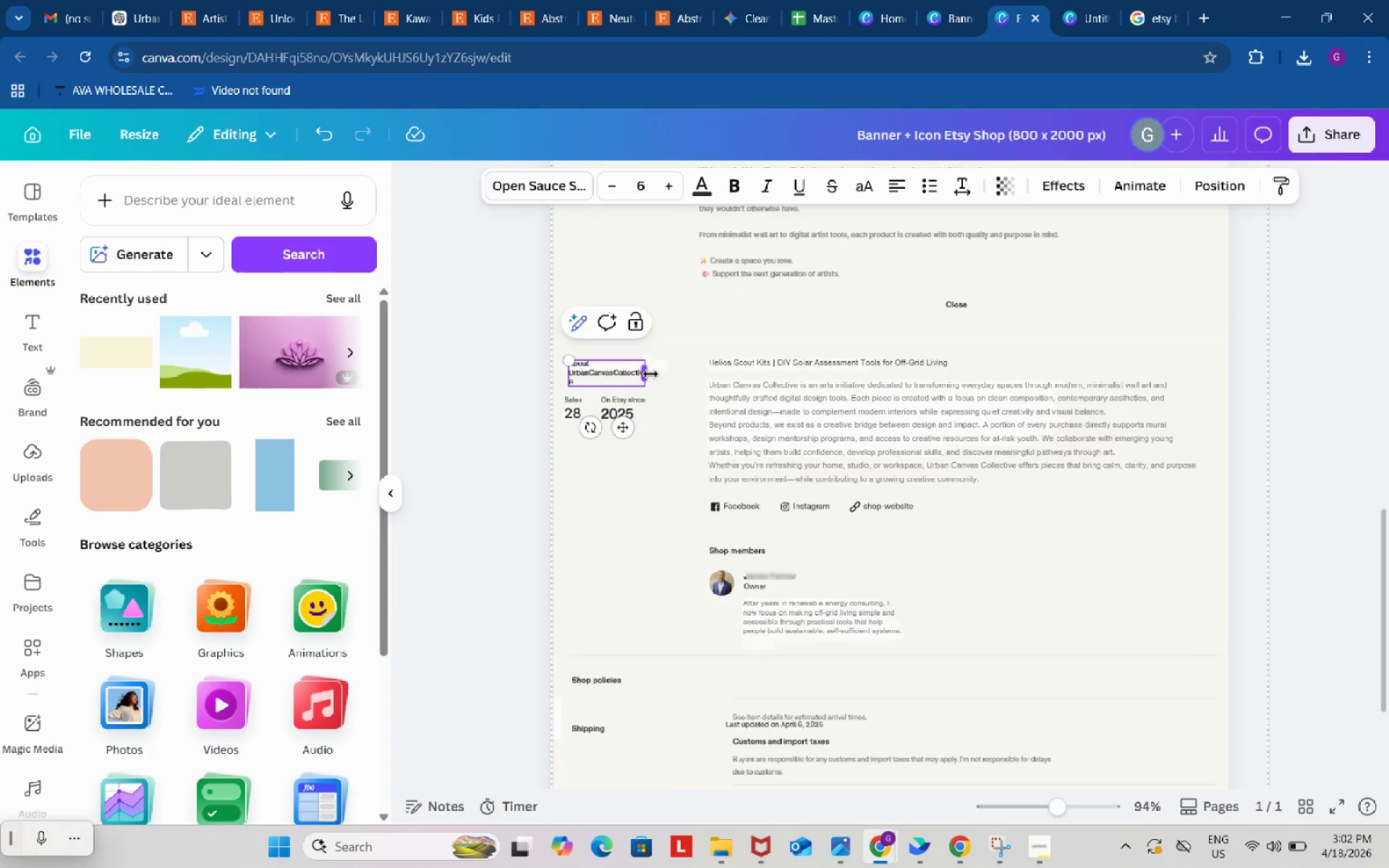 
left_click_drag(start_coordinate=[647, 372], to_coordinate=[689, 370])
 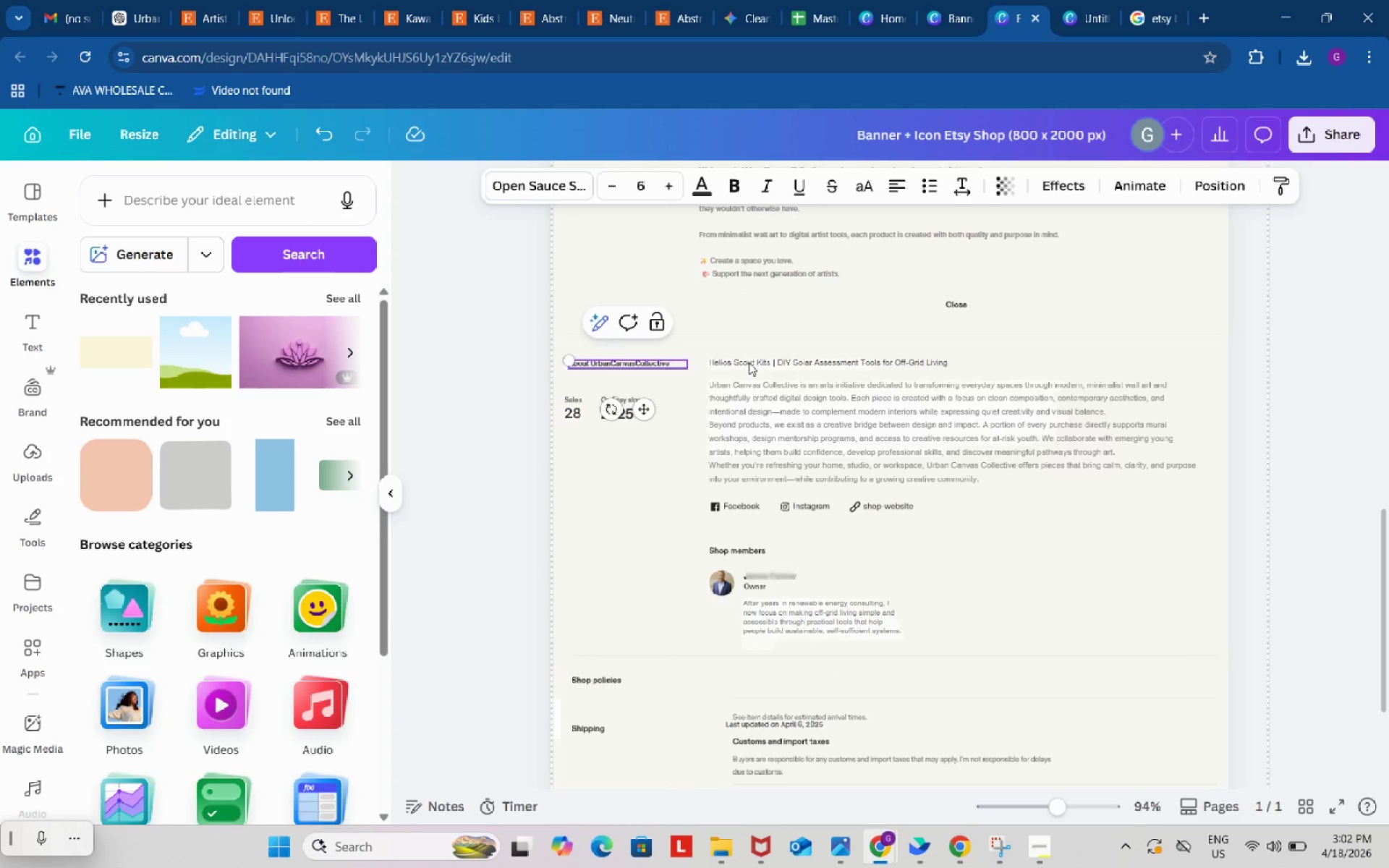 
double_click([749, 362])
 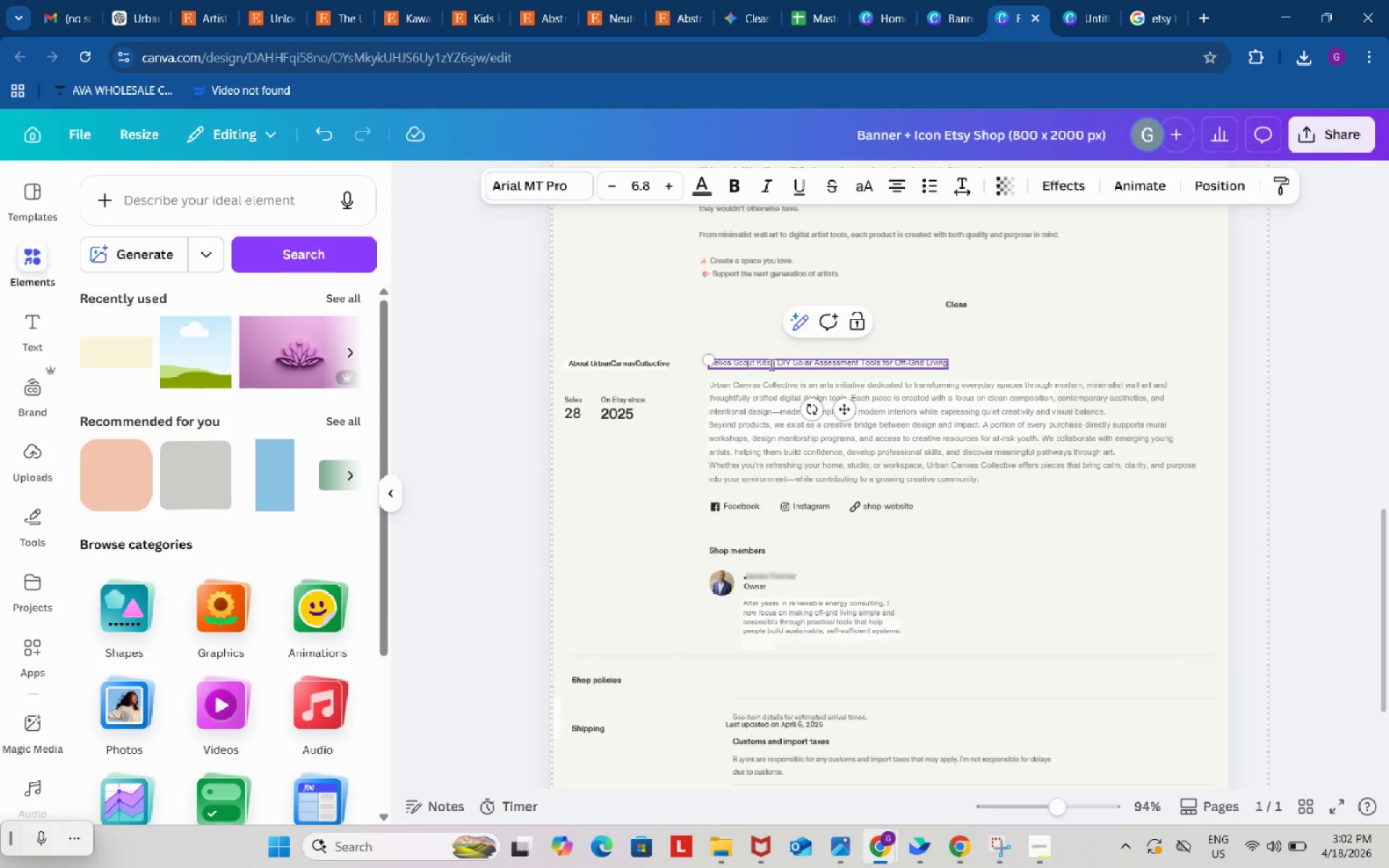 
left_click_drag(start_coordinate=[770, 365], to_coordinate=[710, 360])
 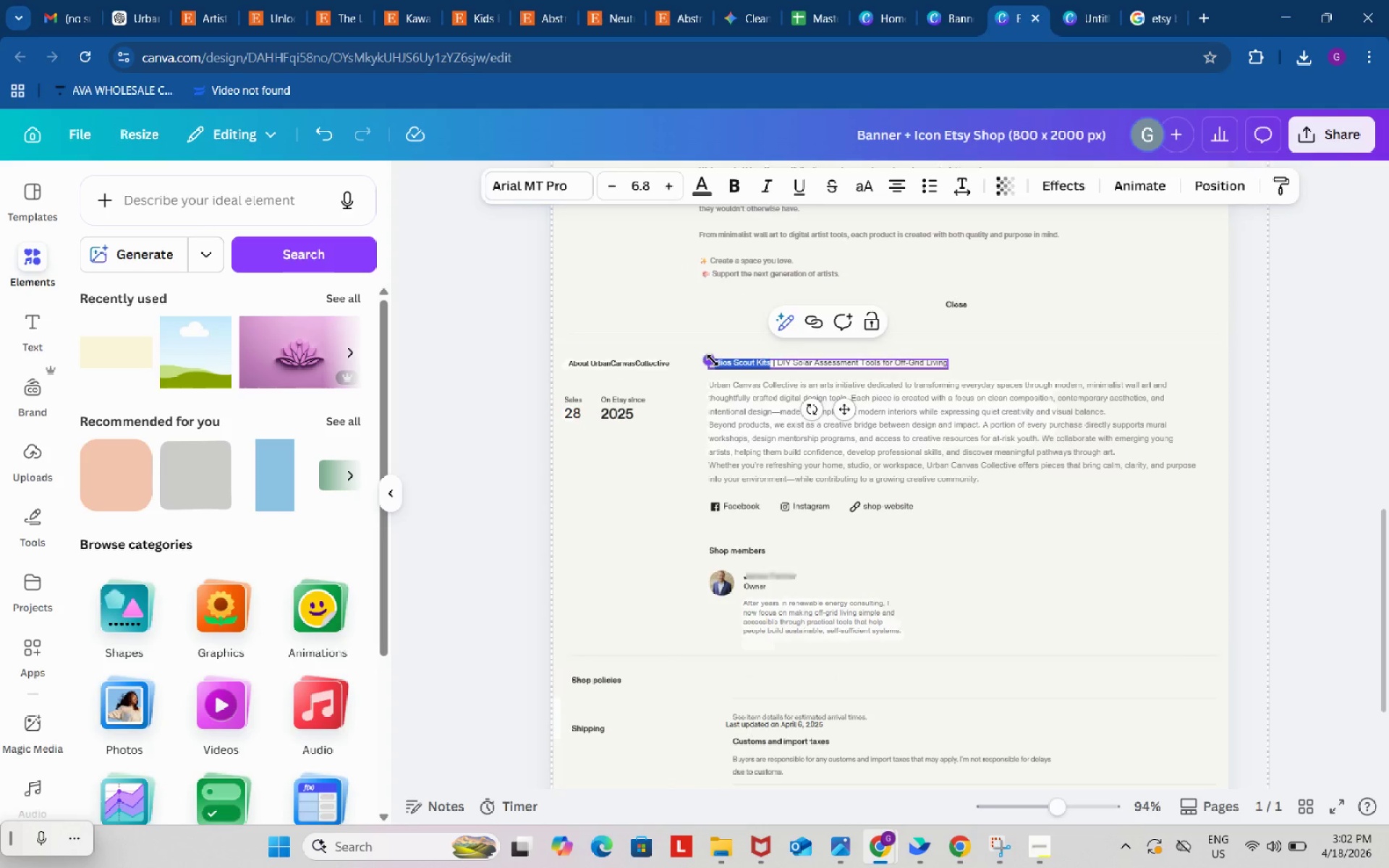 
key(Control+ControlLeft)
 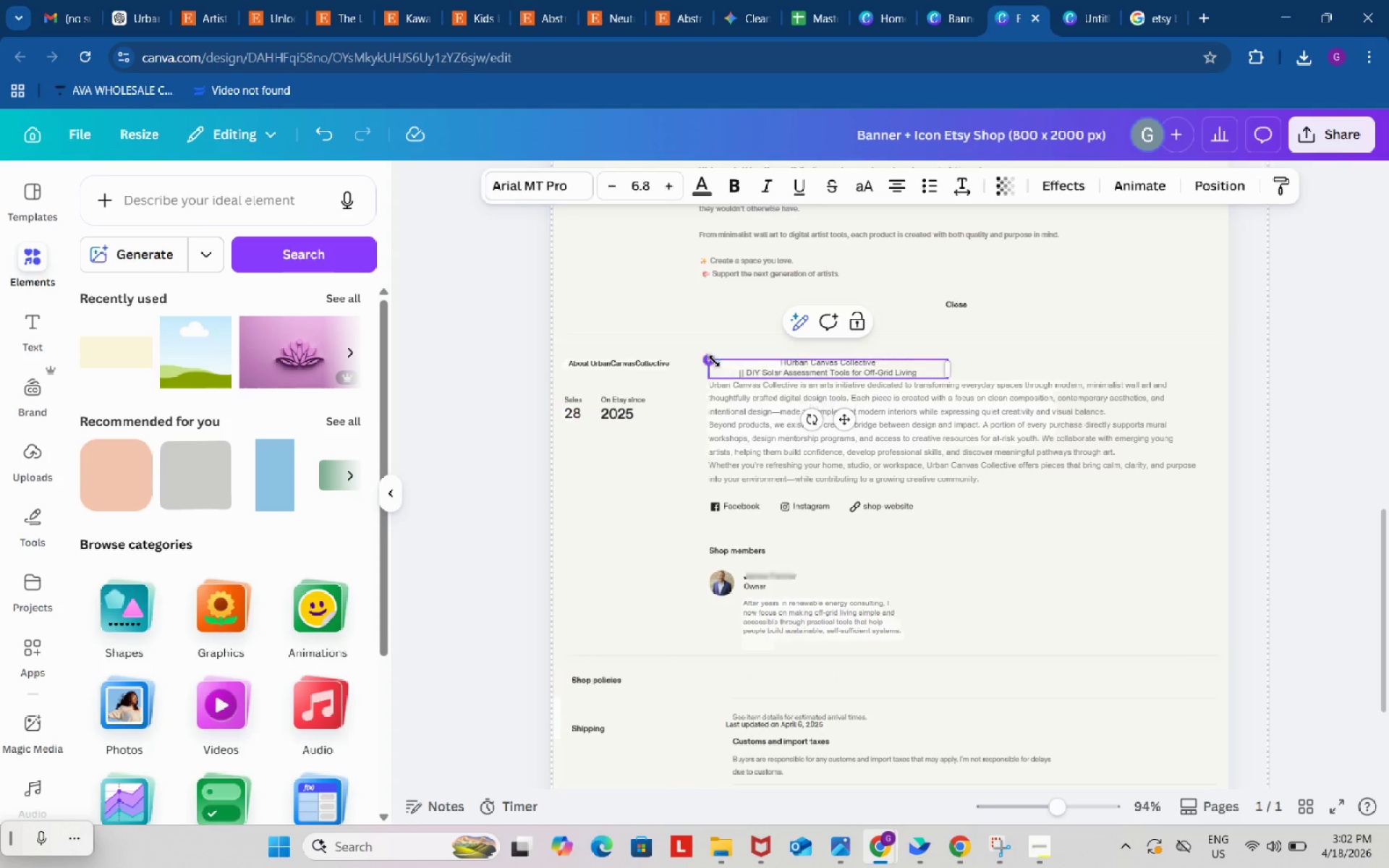 
key(Control+V)
 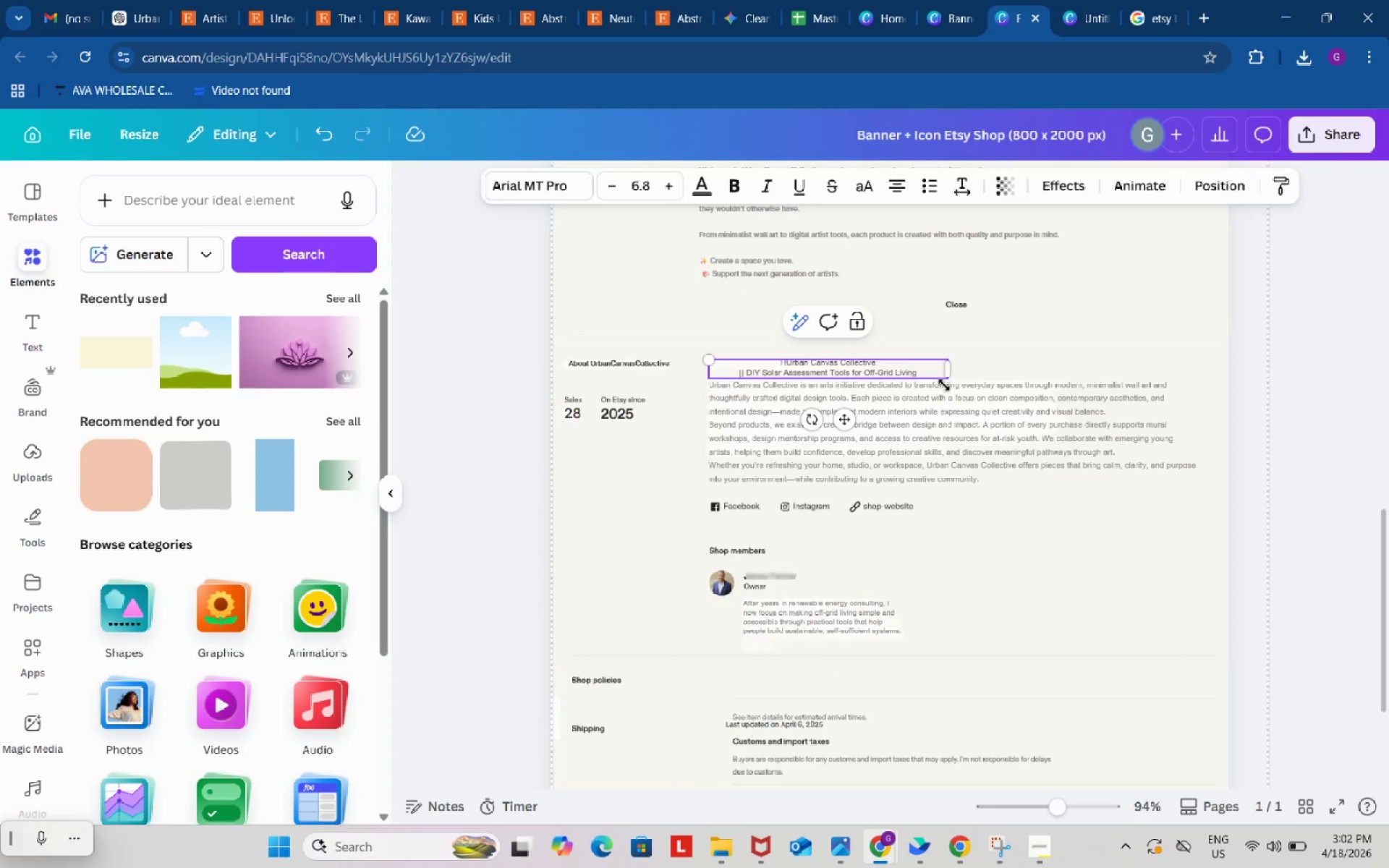 
left_click_drag(start_coordinate=[950, 367], to_coordinate=[1083, 375])
 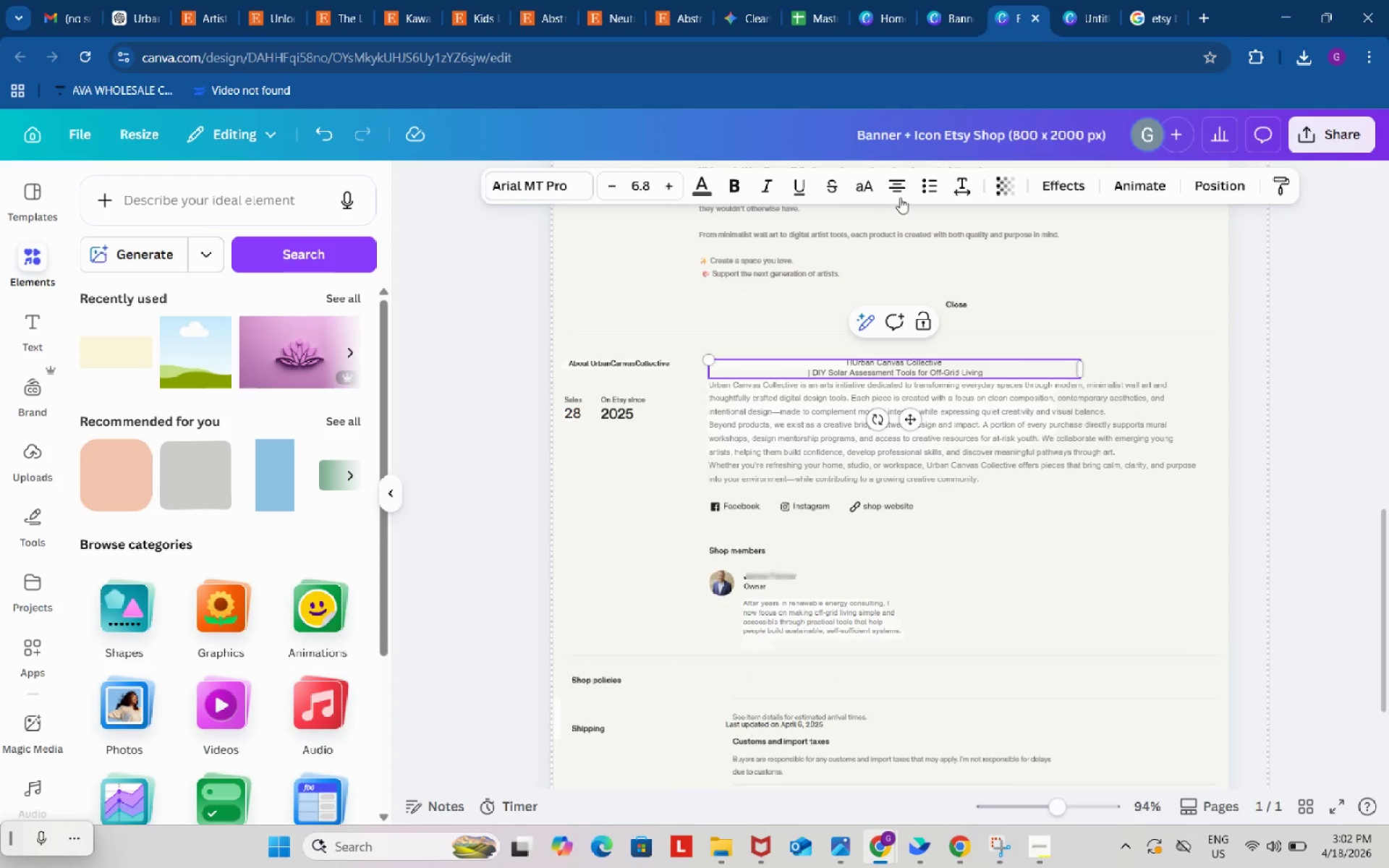 
left_click([899, 192])
 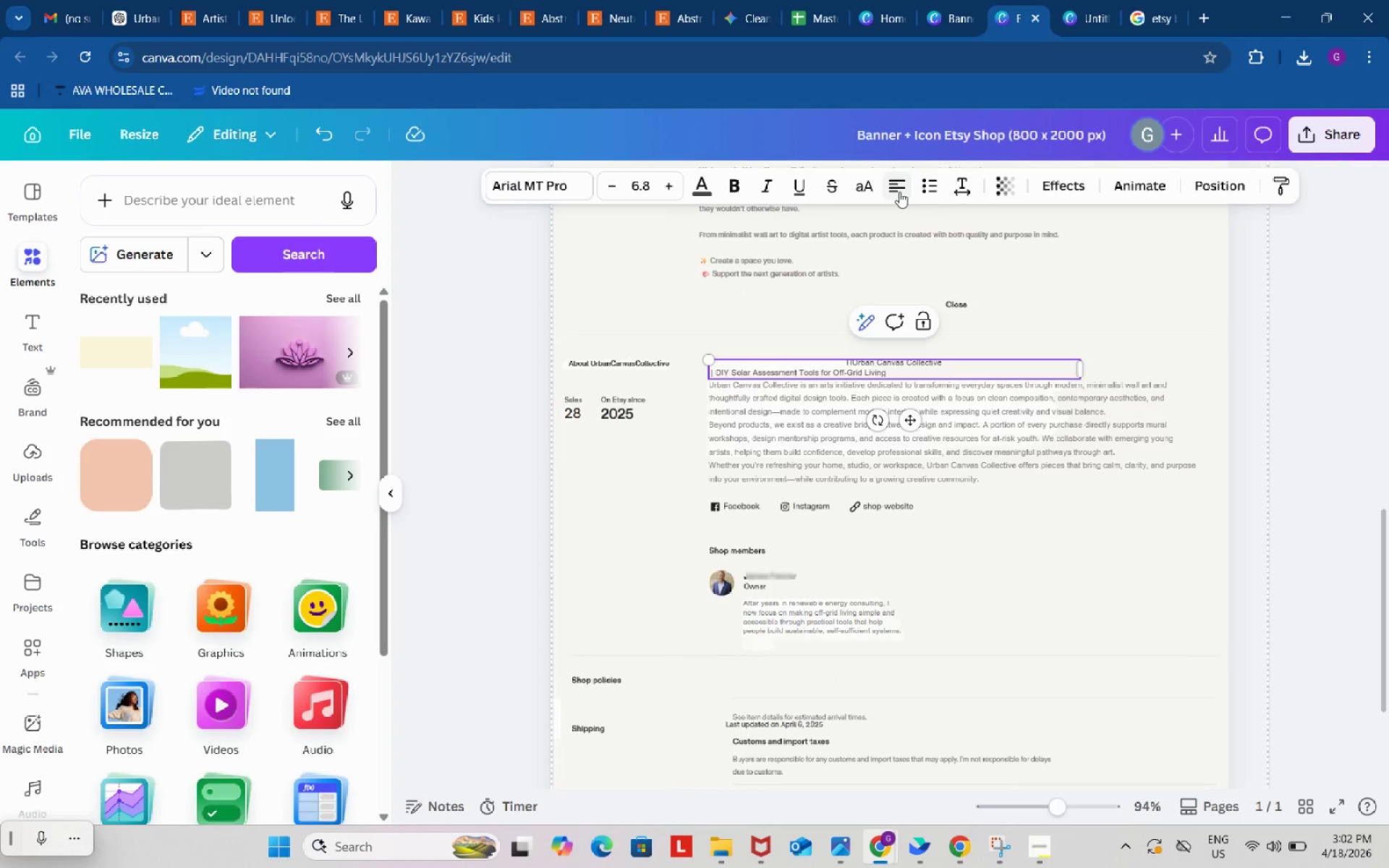 
left_click([899, 192])
 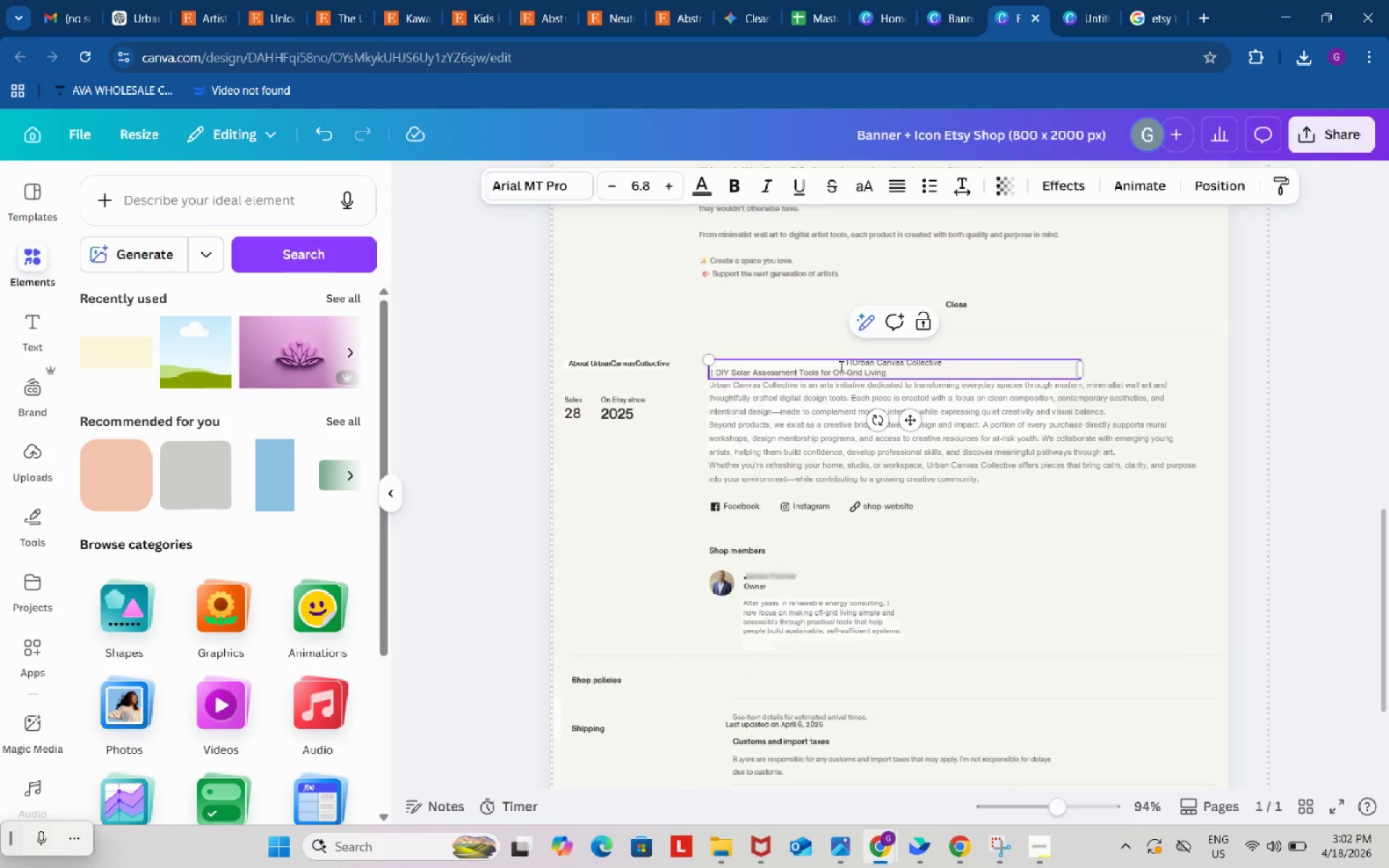 
left_click([845, 363])
 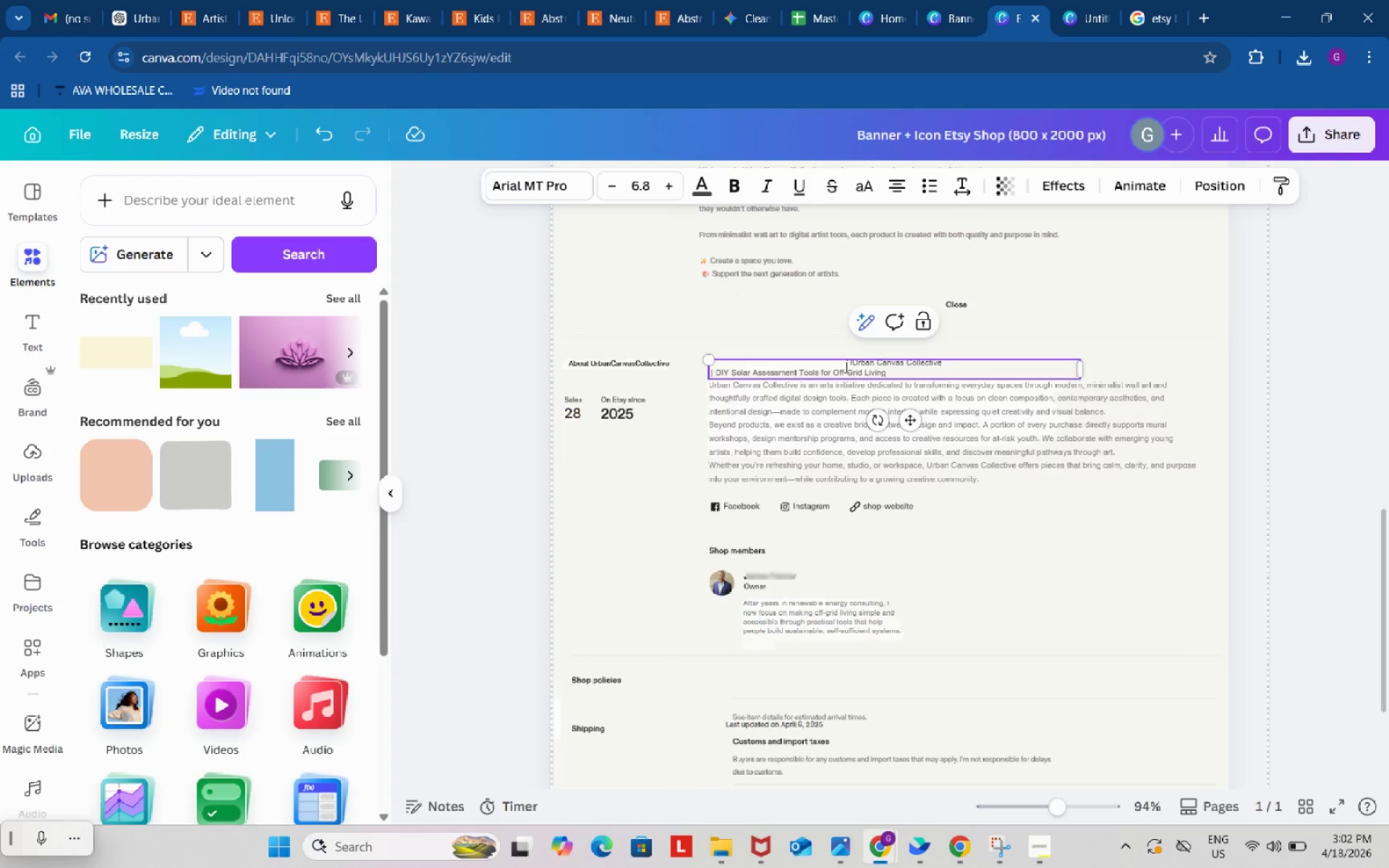 
key(Backspace)
 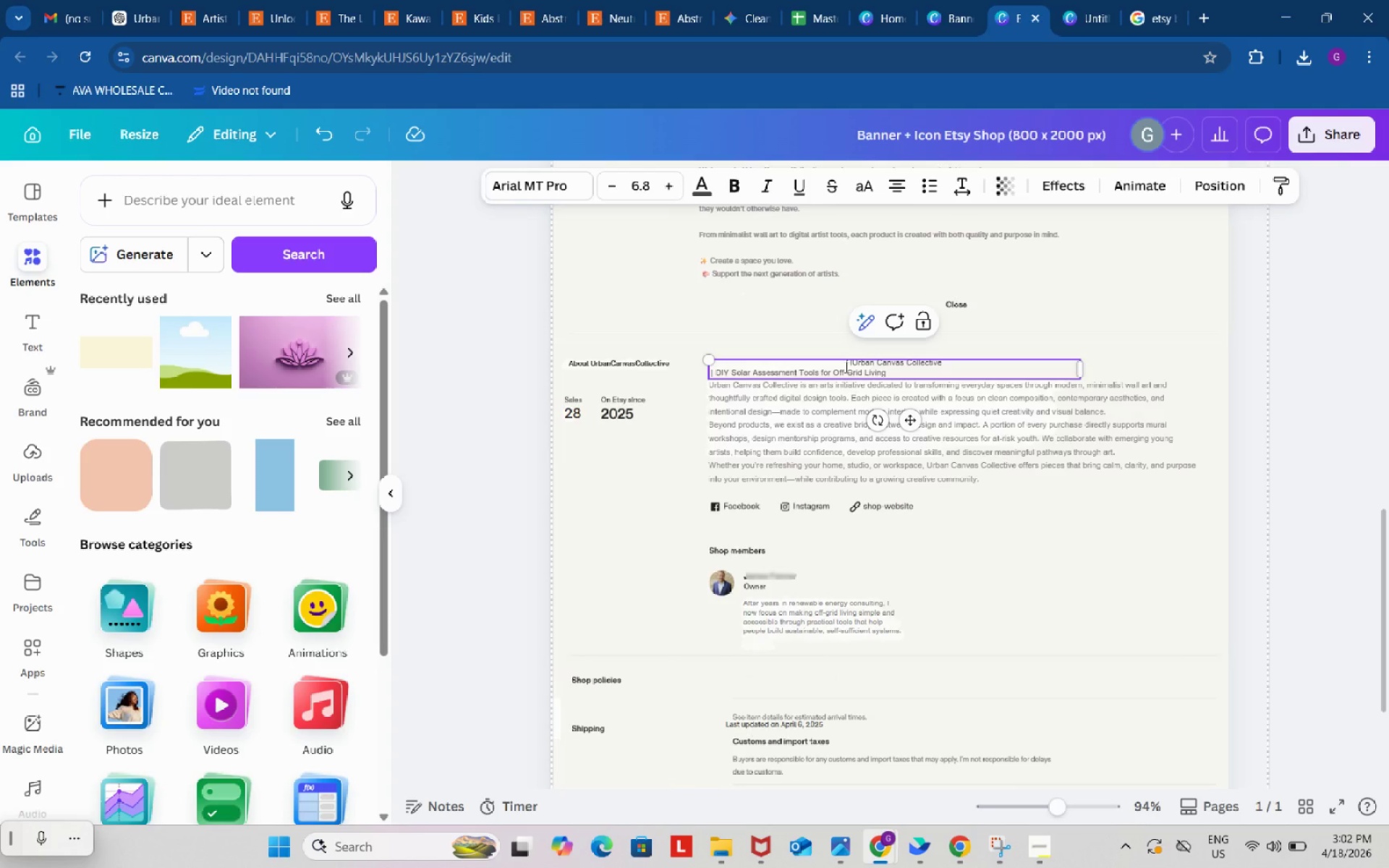 
key(Backspace)
 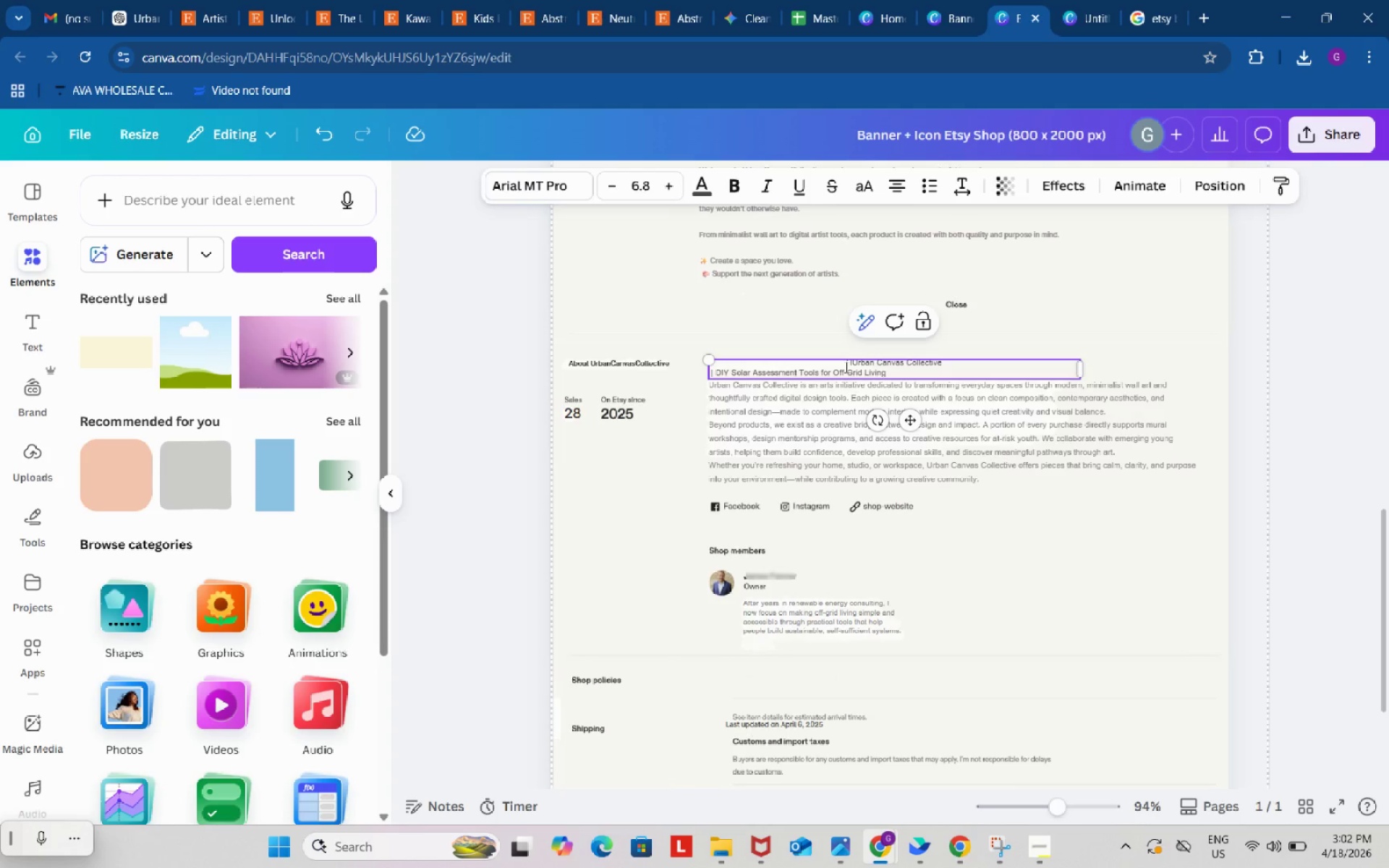 
key(Backspace)
 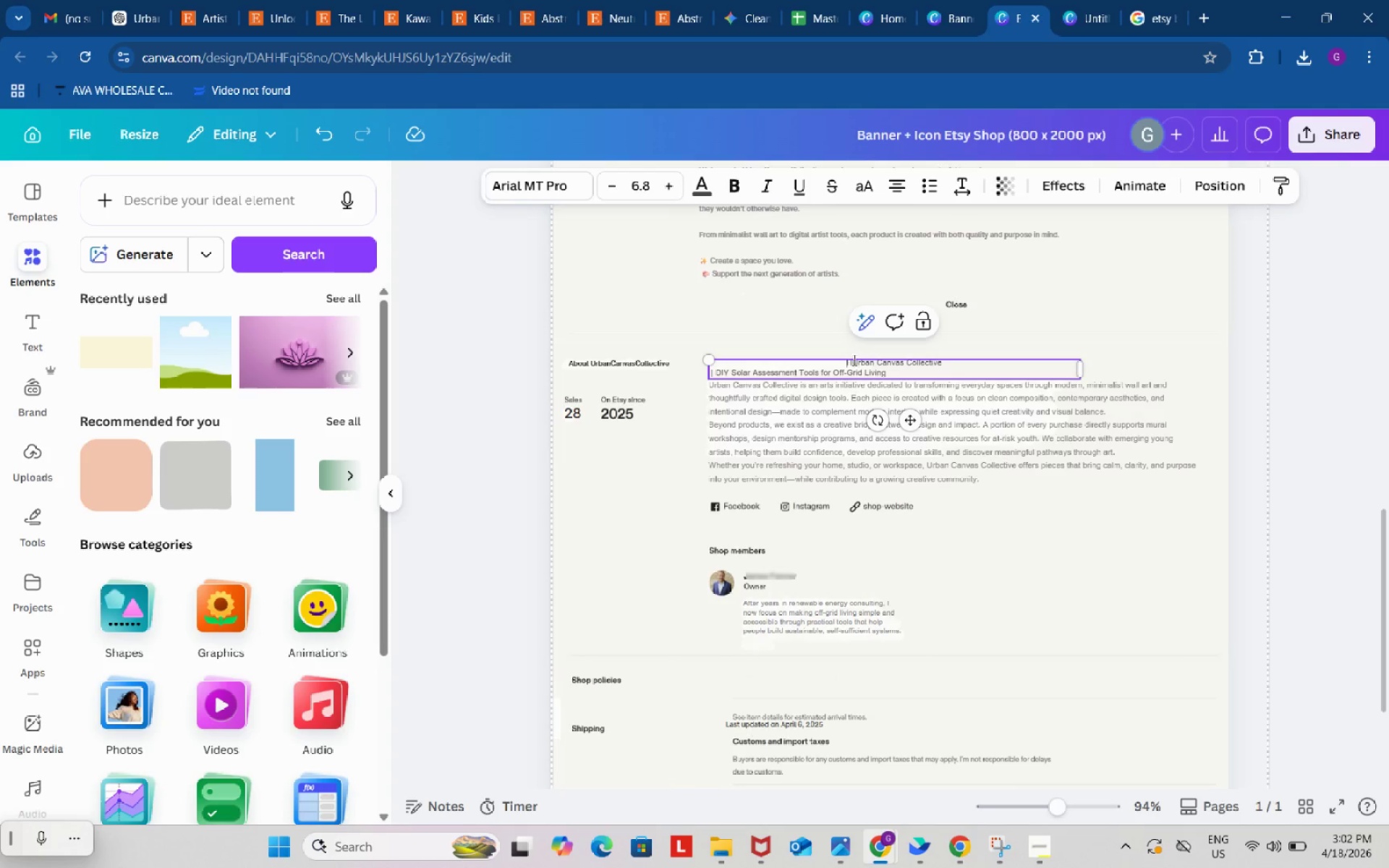 
left_click([852, 359])
 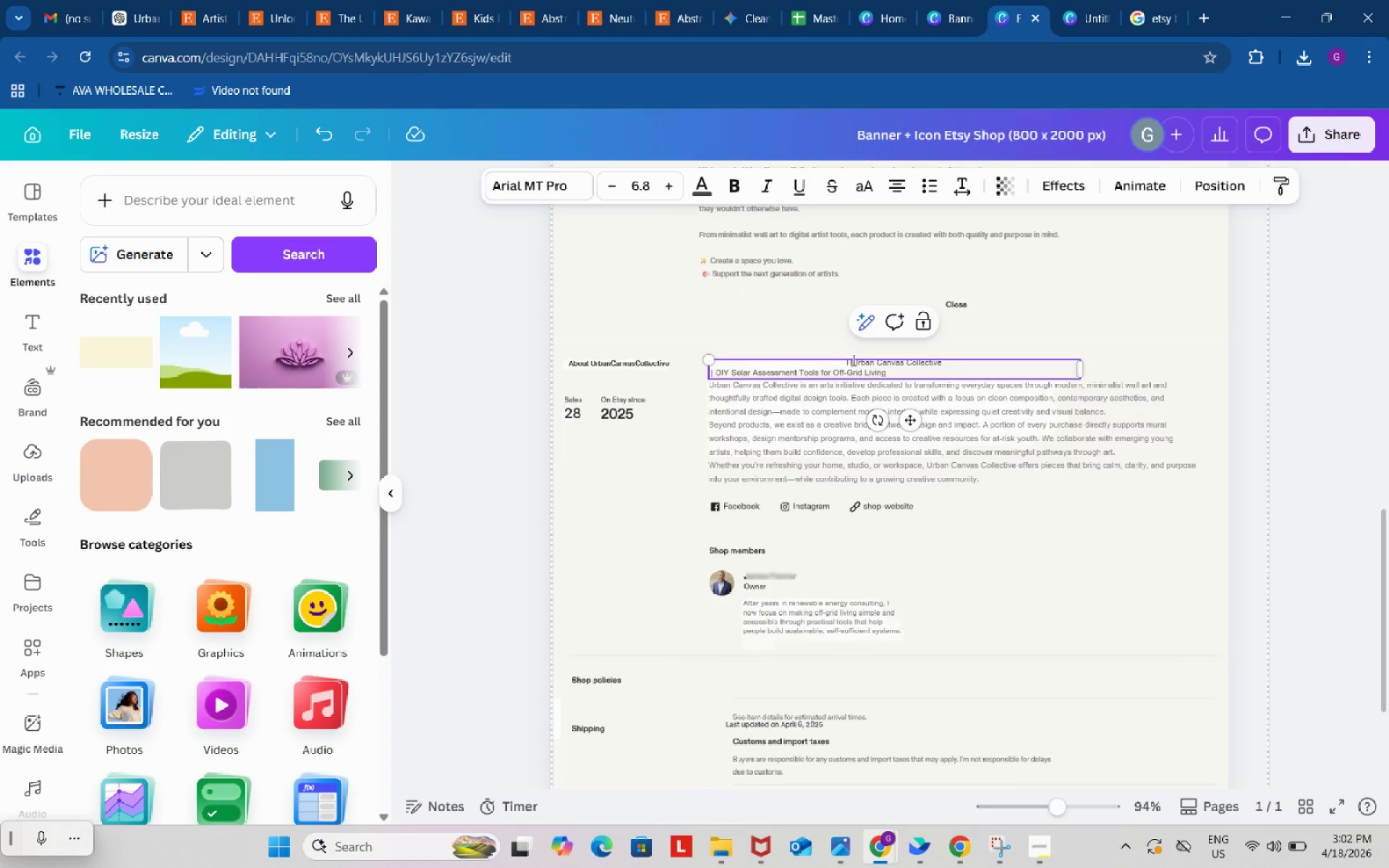 
key(Backspace)
 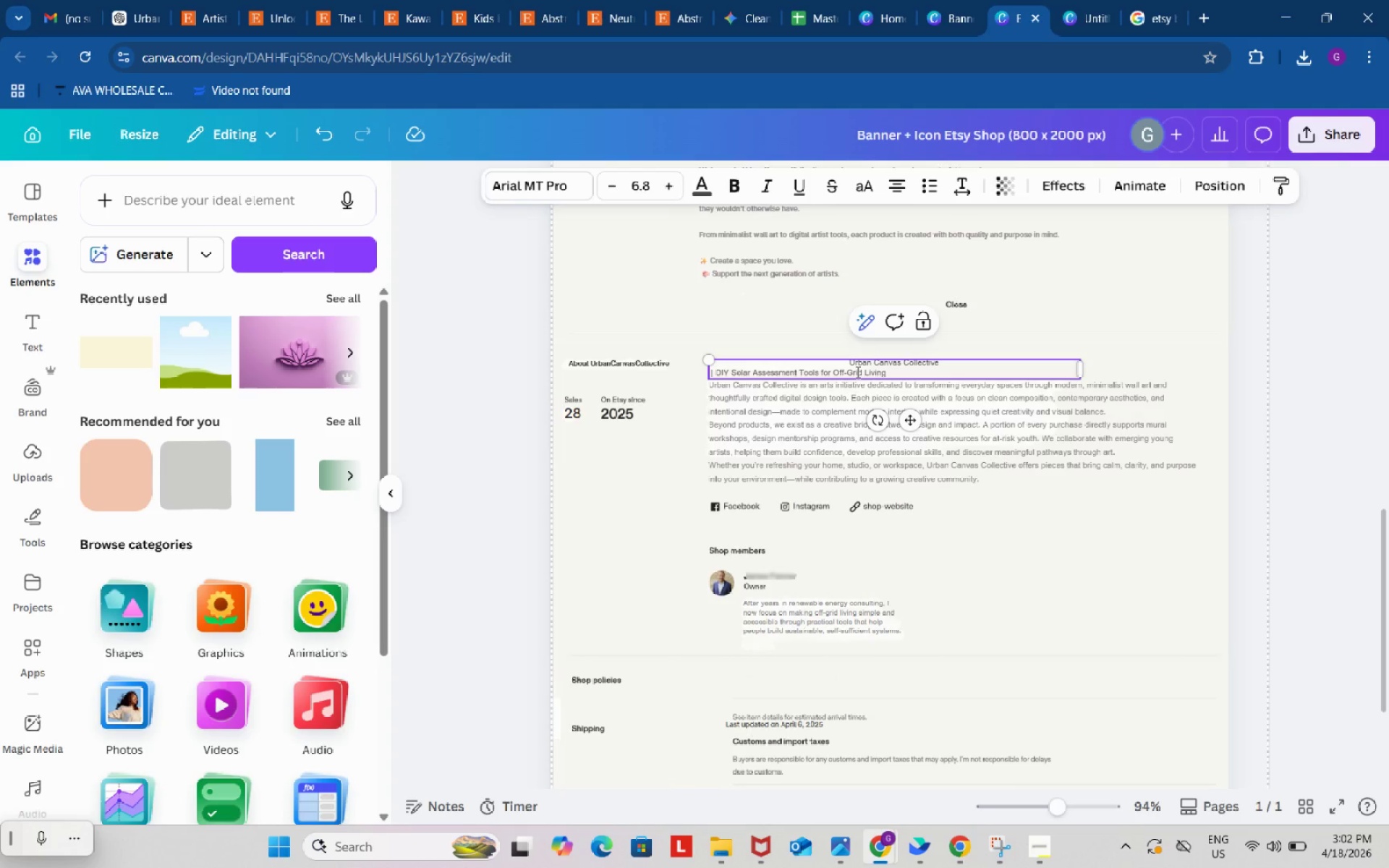 
key(Backspace)
 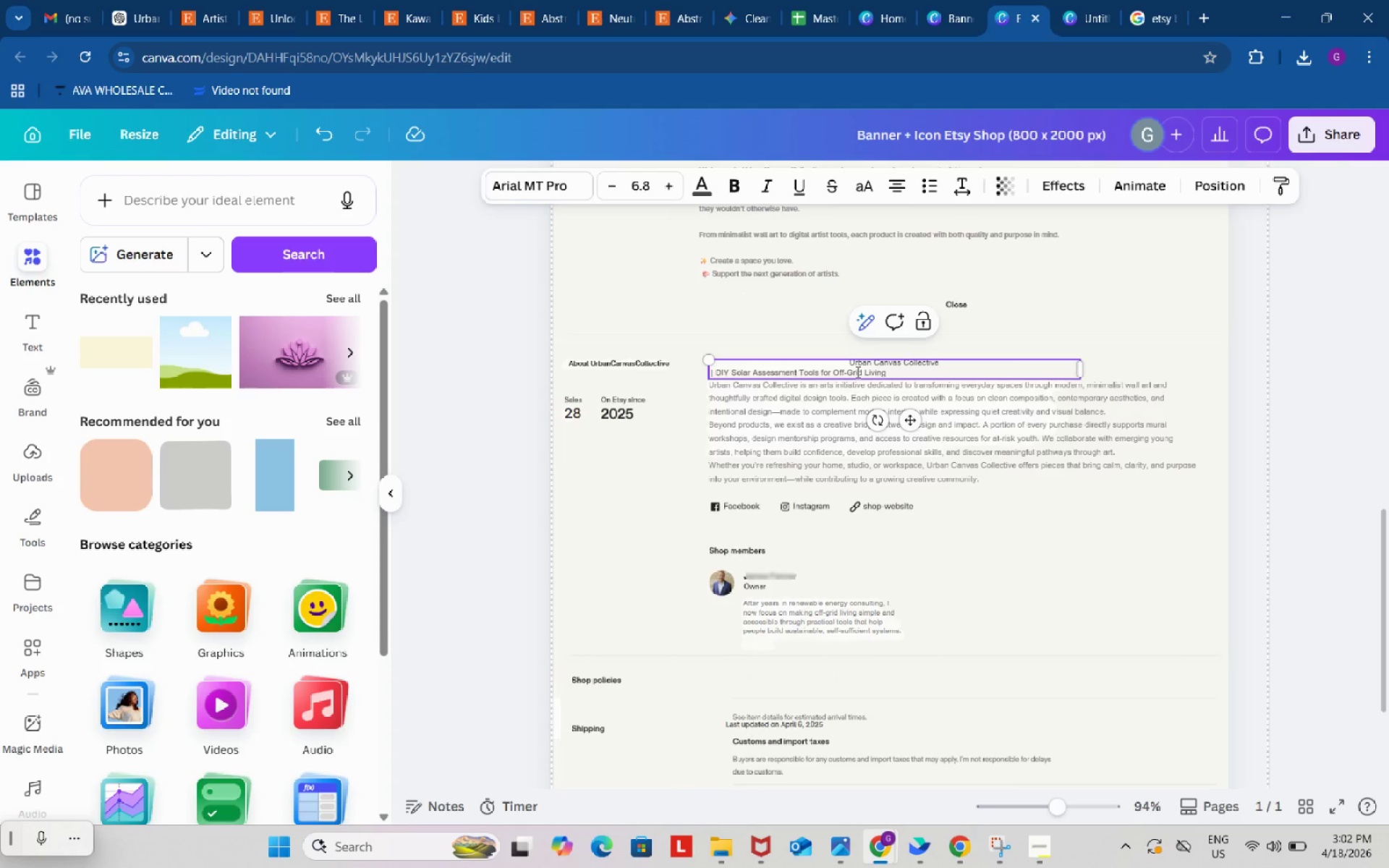 
key(Backspace)
 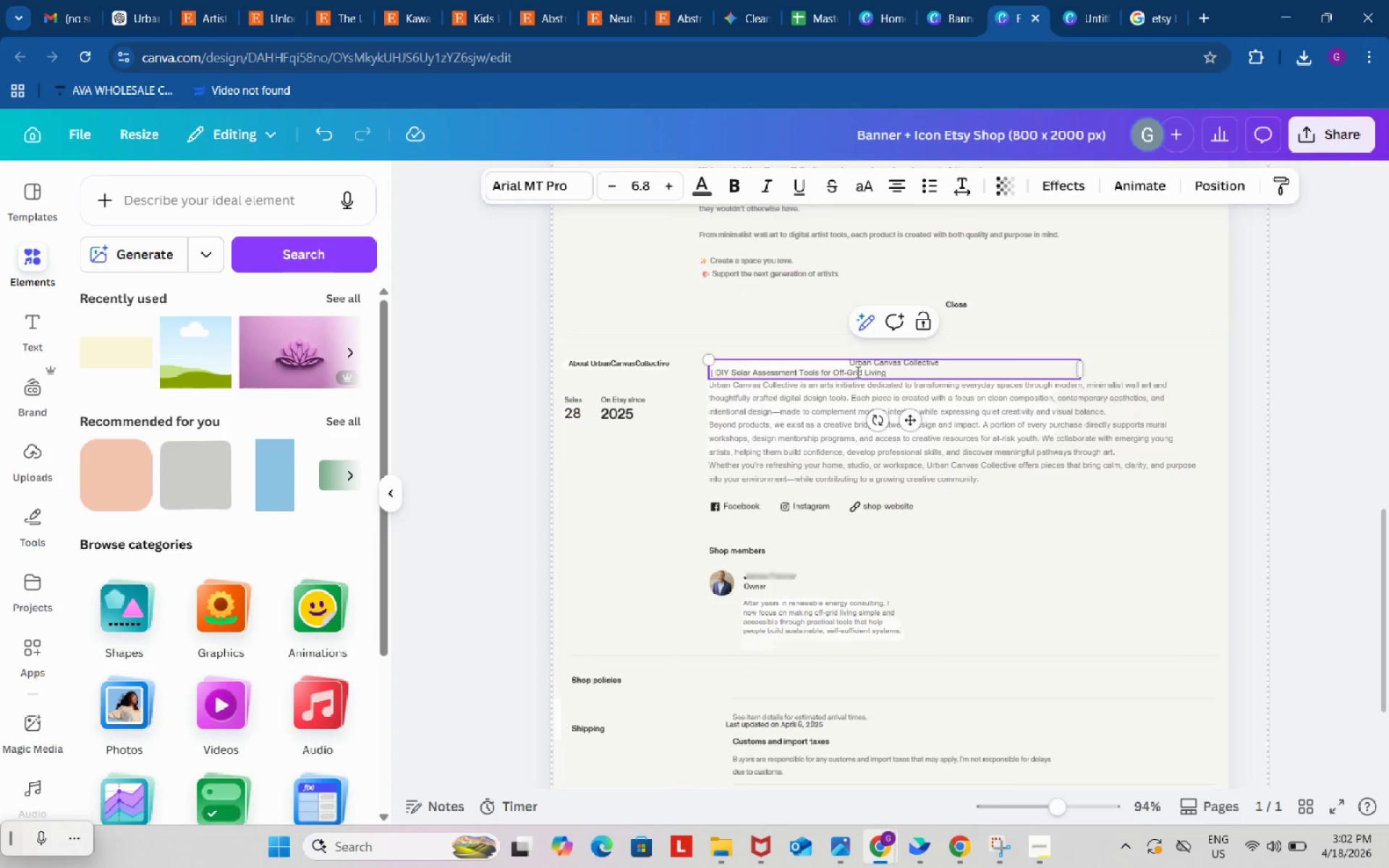 
key(Backspace)
 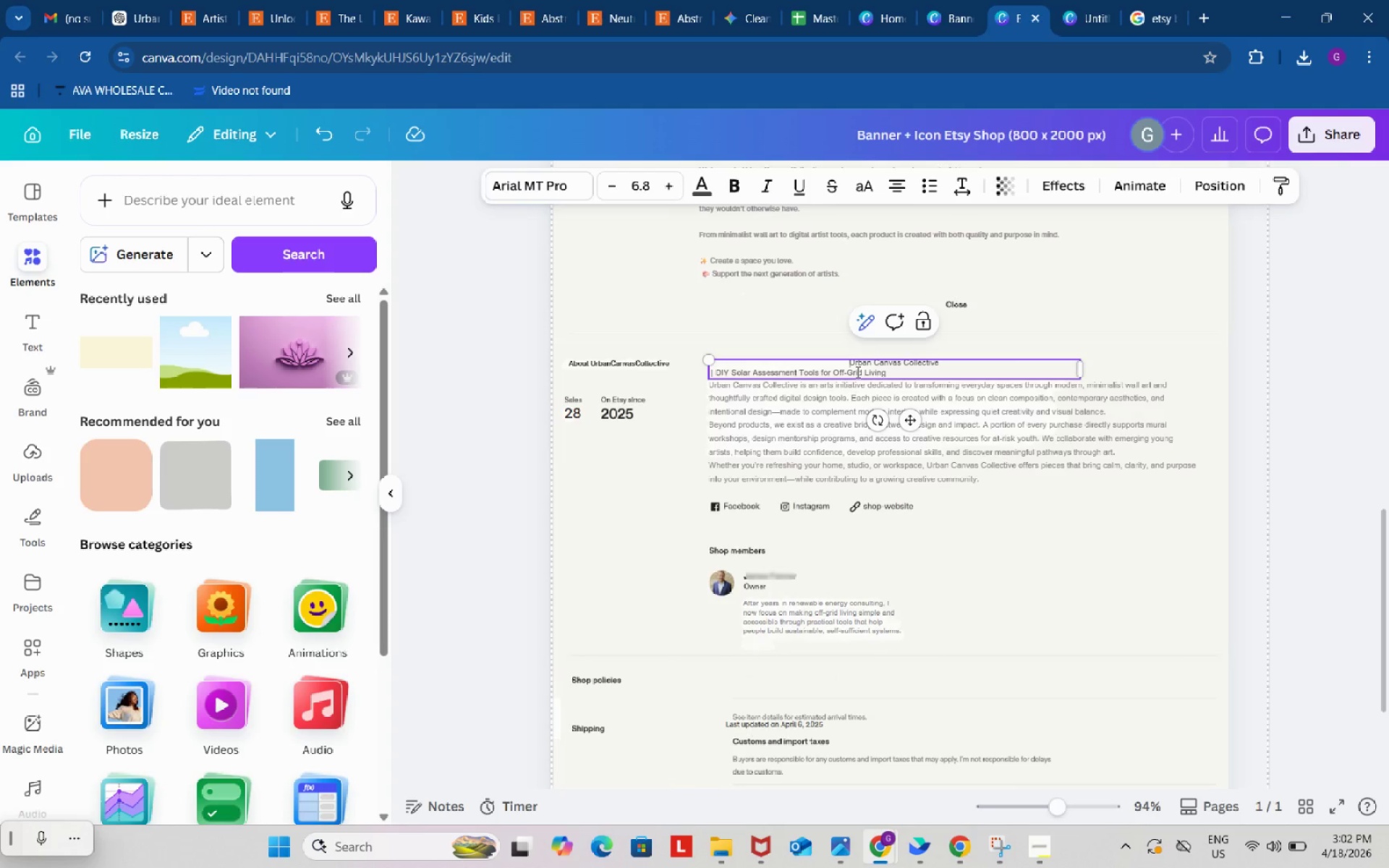 
key(Backspace)
 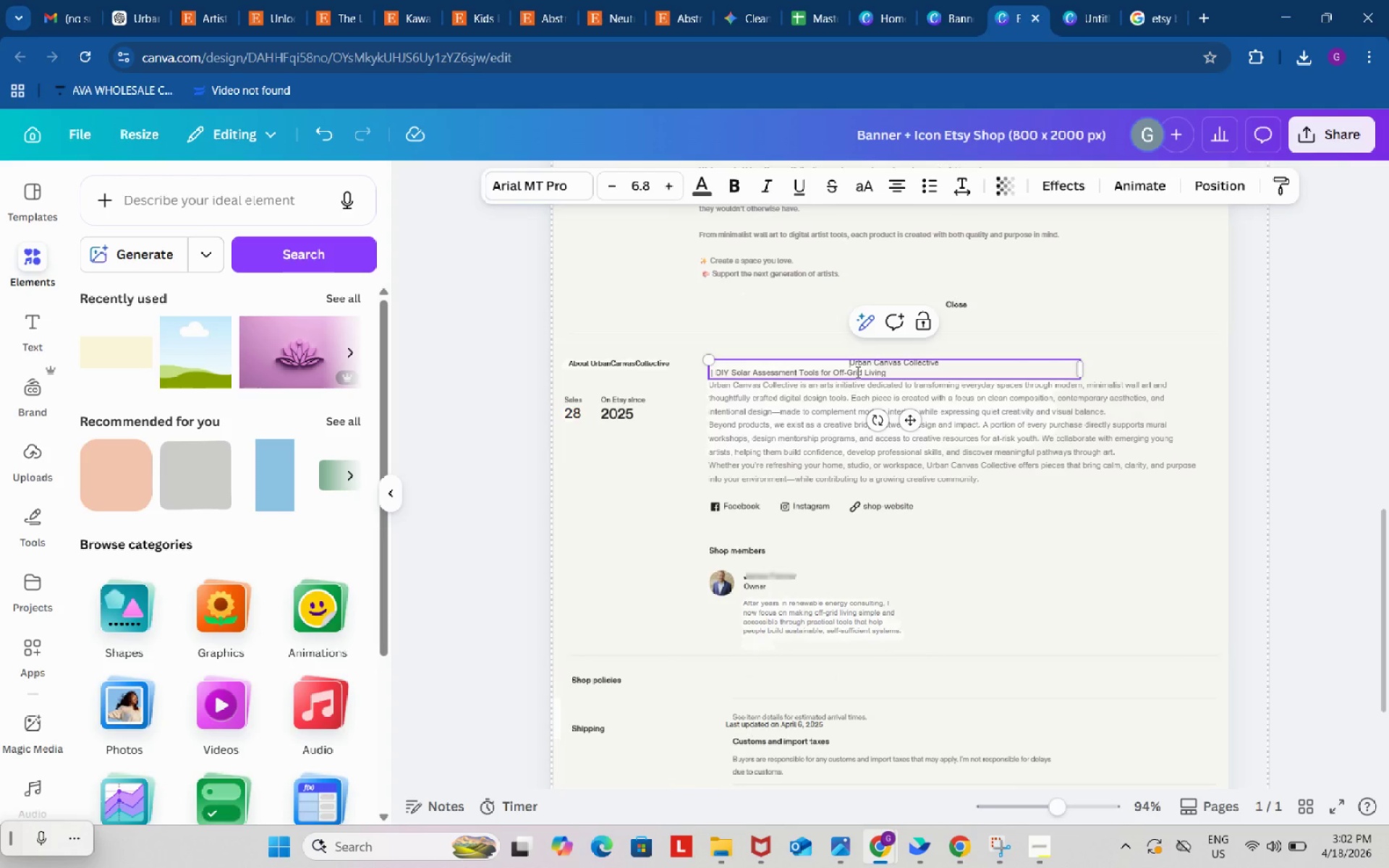 
key(Backspace)
 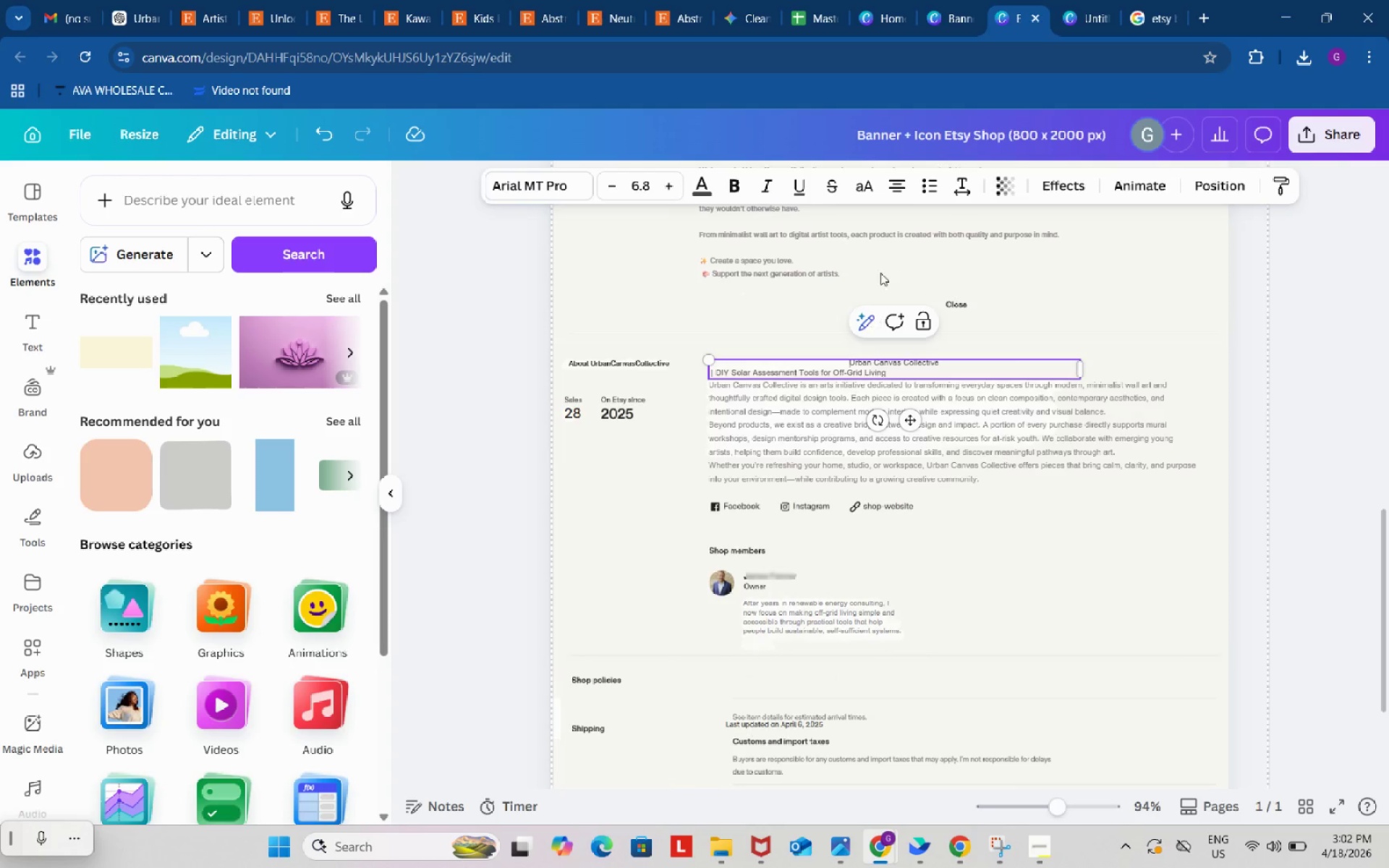 
key(Backspace)
 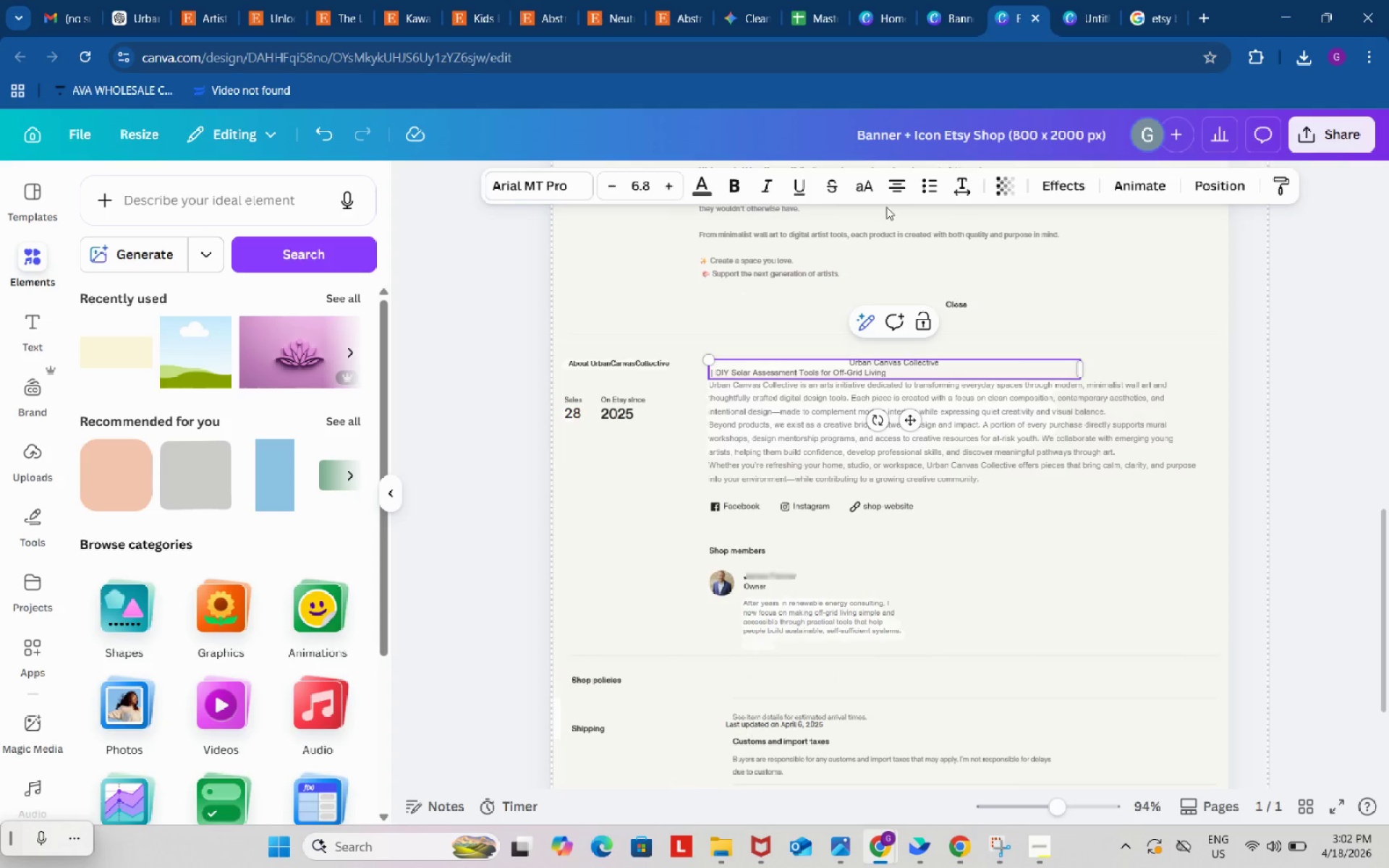 
key(Backspace)
 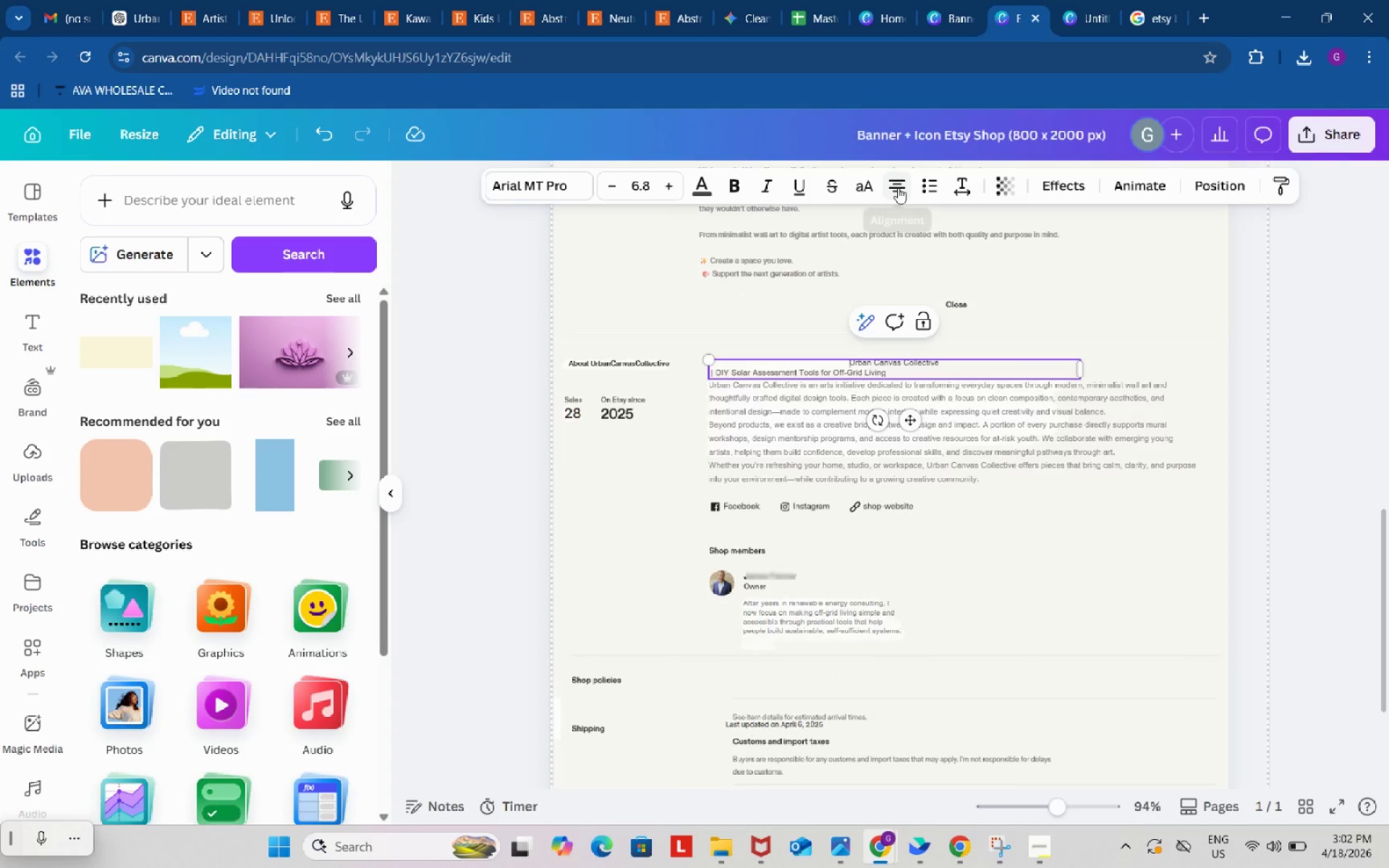 
left_click([898, 187])
 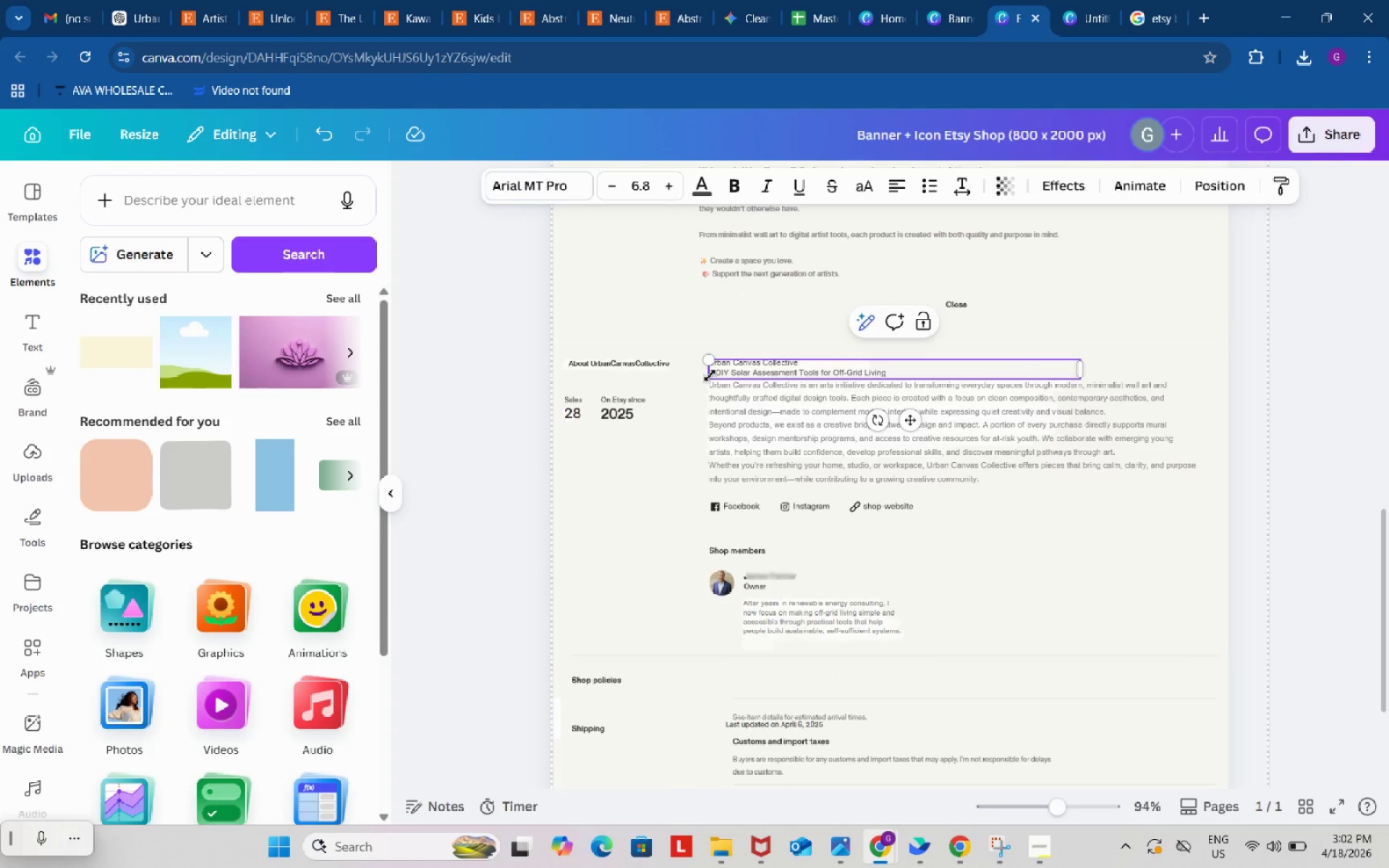 
left_click([716, 372])
 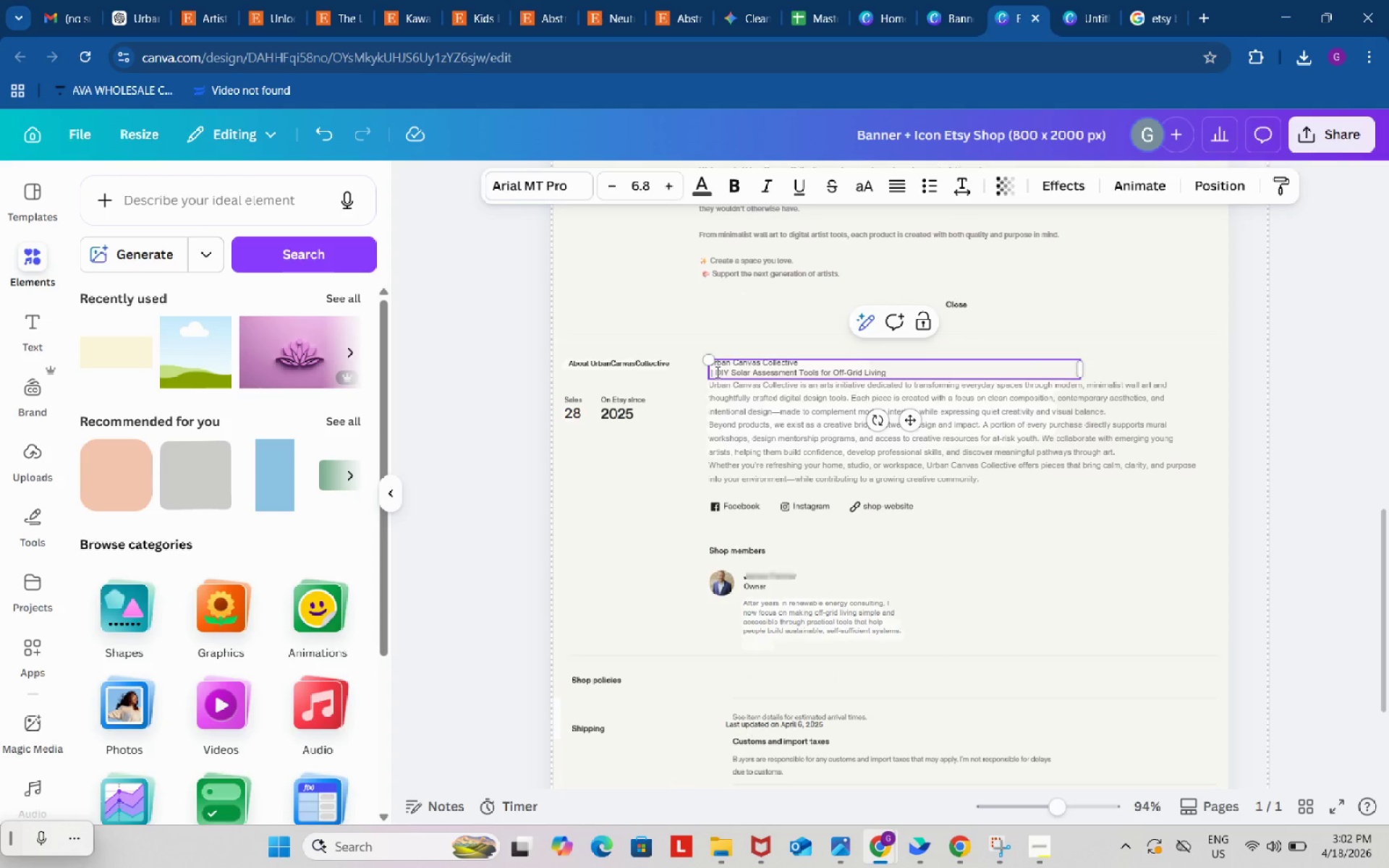 
key(ArrowLeft)
 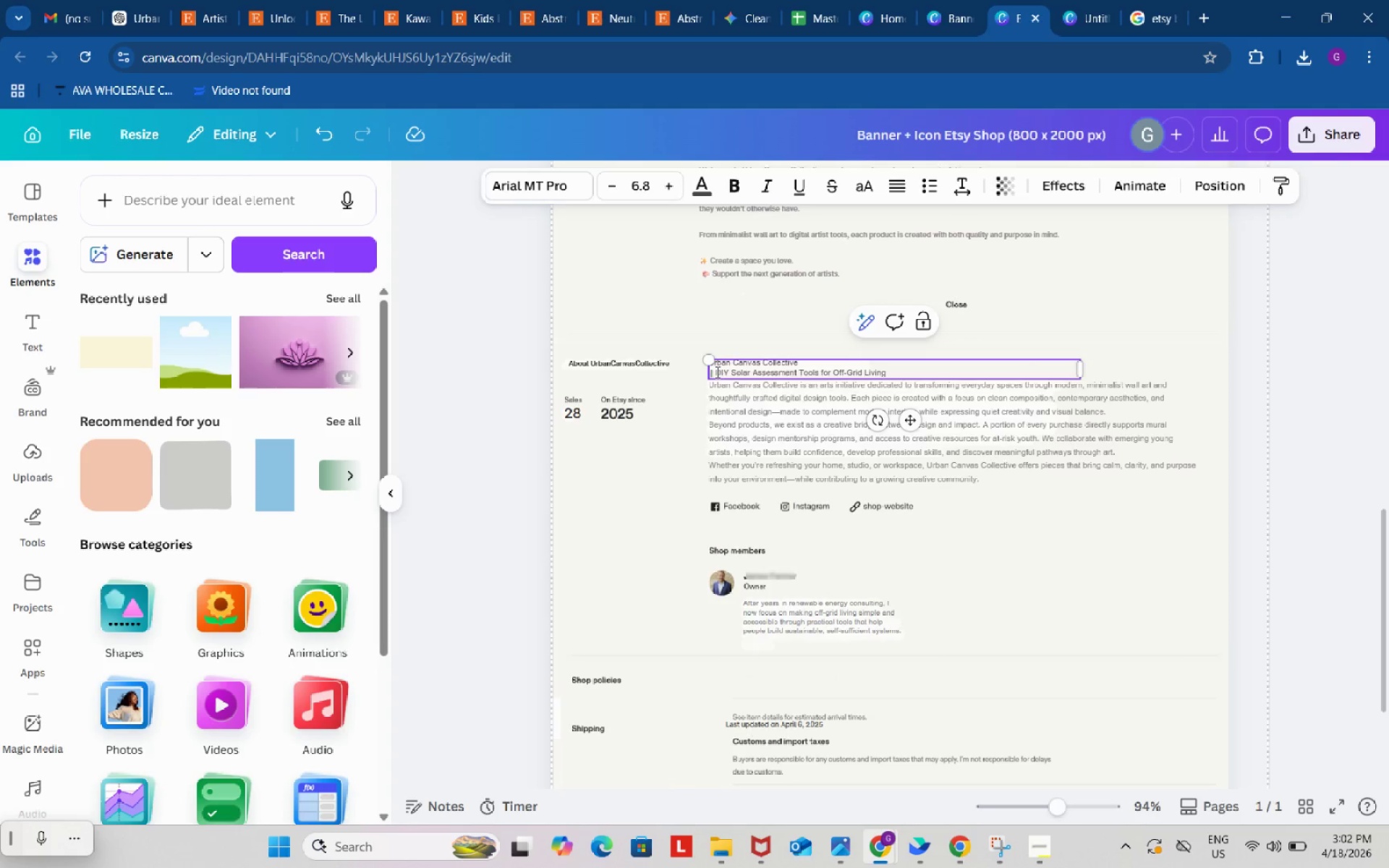 
key(ArrowLeft)
 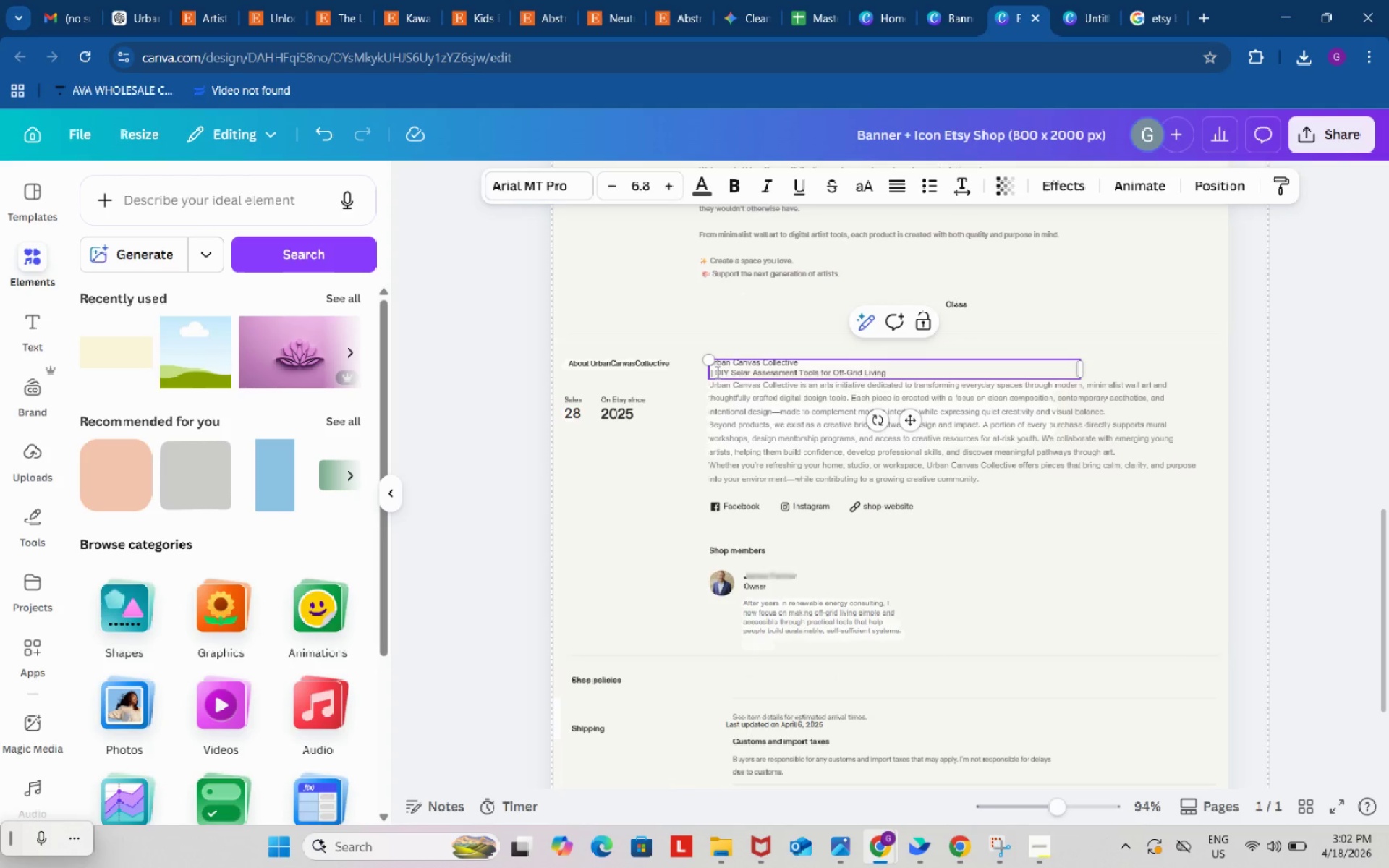 
key(Backspace)
 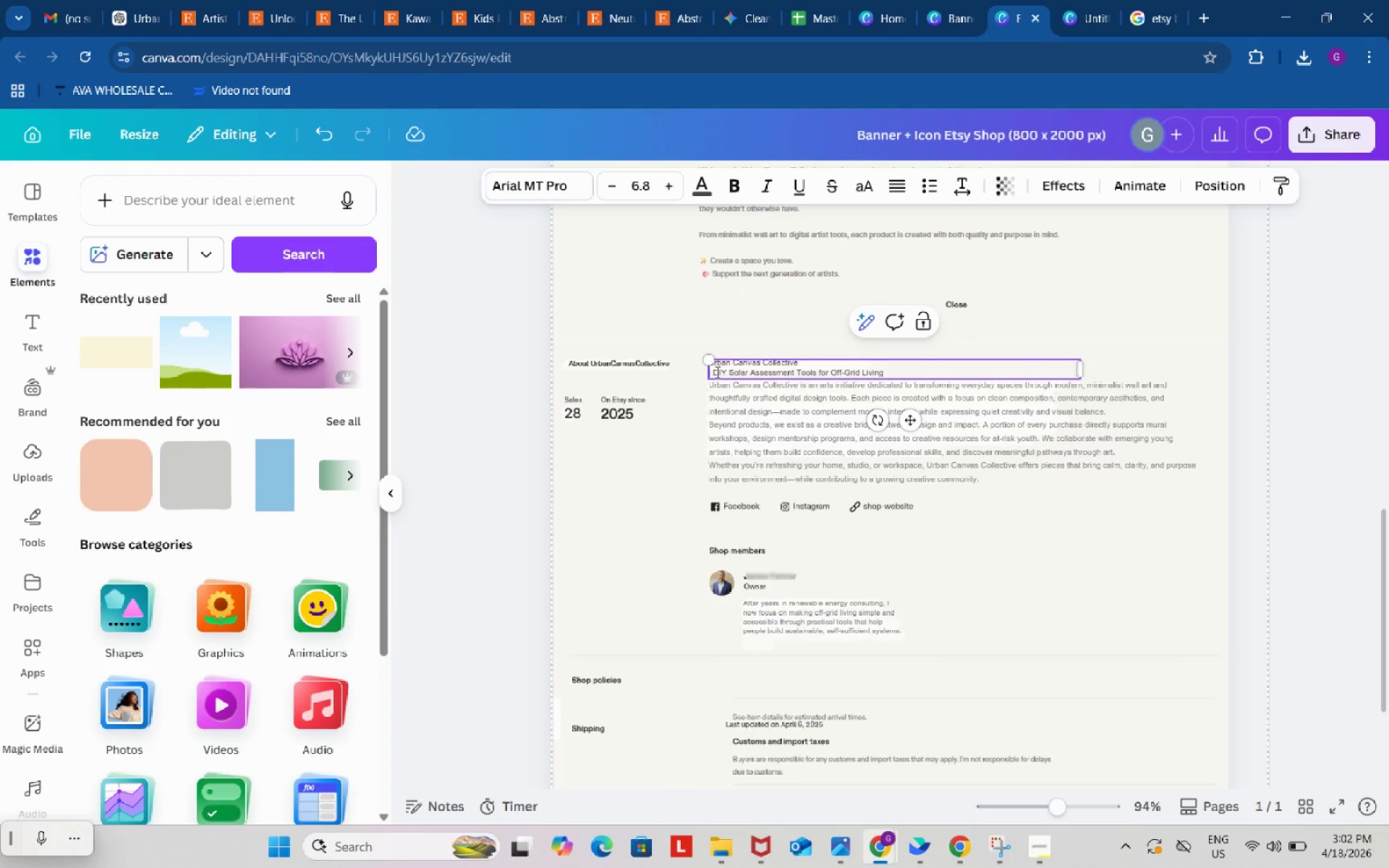 
key(Backspace)
 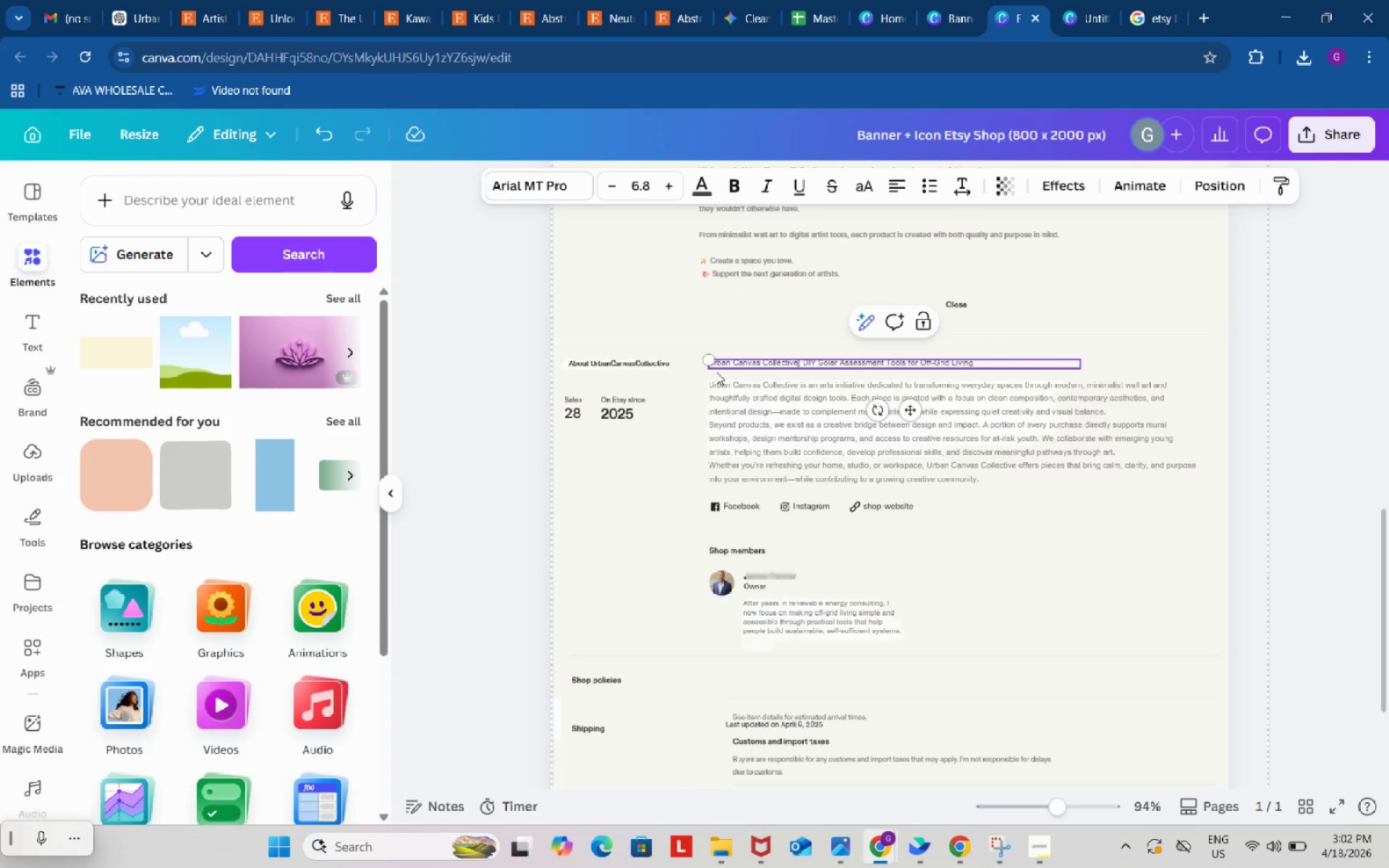 
key(Space)
 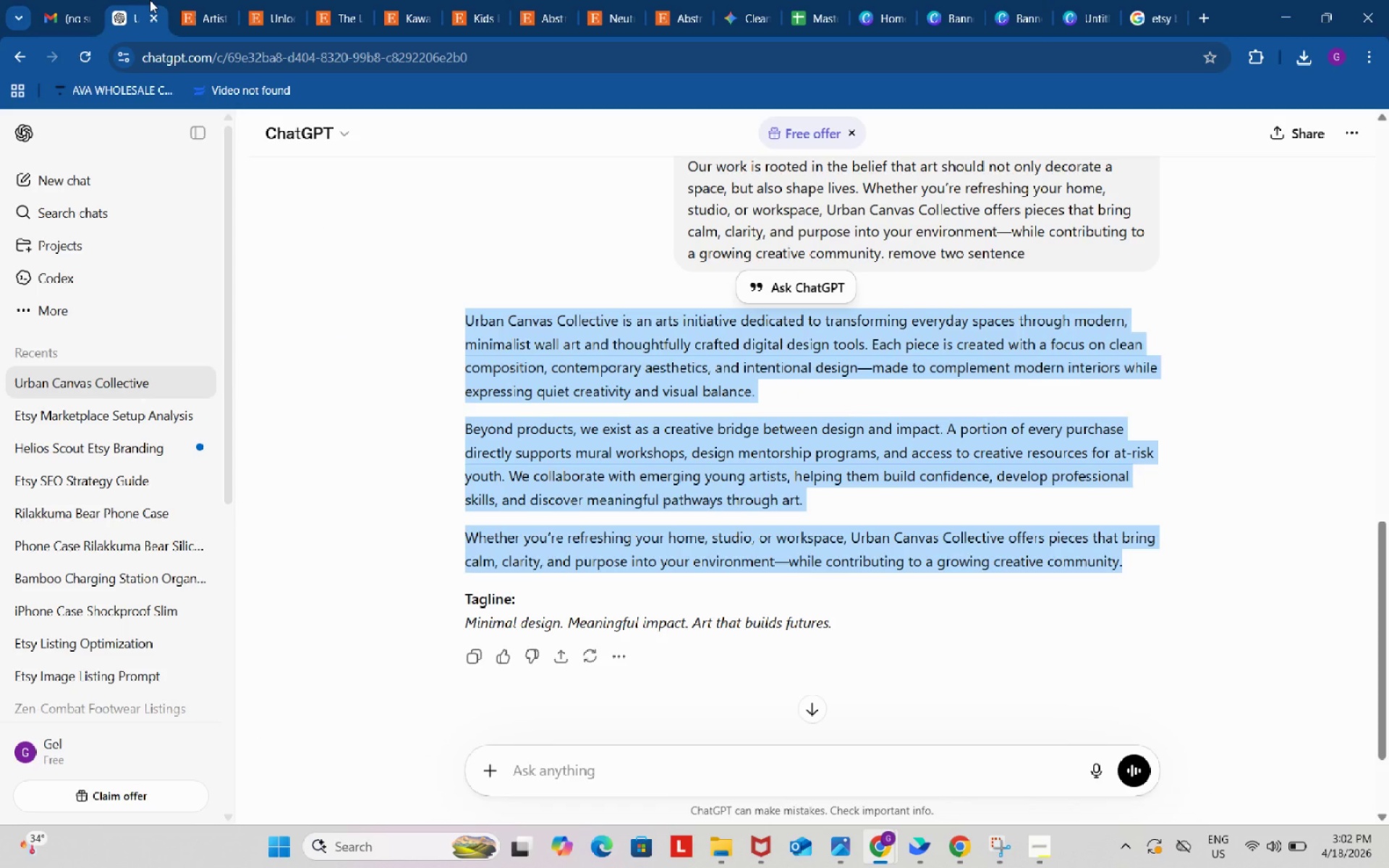 
wait(9.95)
 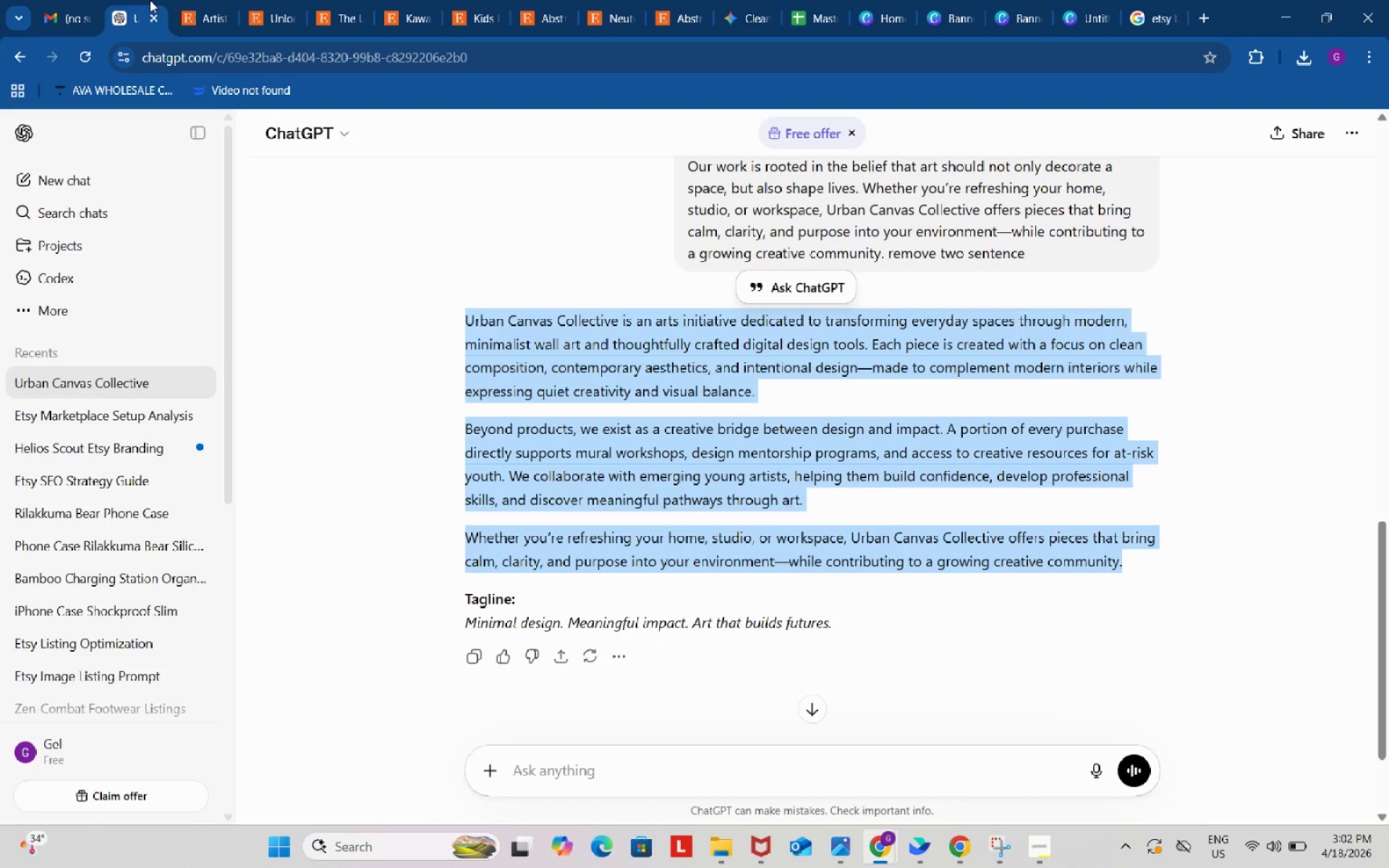 
left_click_drag(start_coordinate=[860, 631], to_coordinate=[469, 616])
 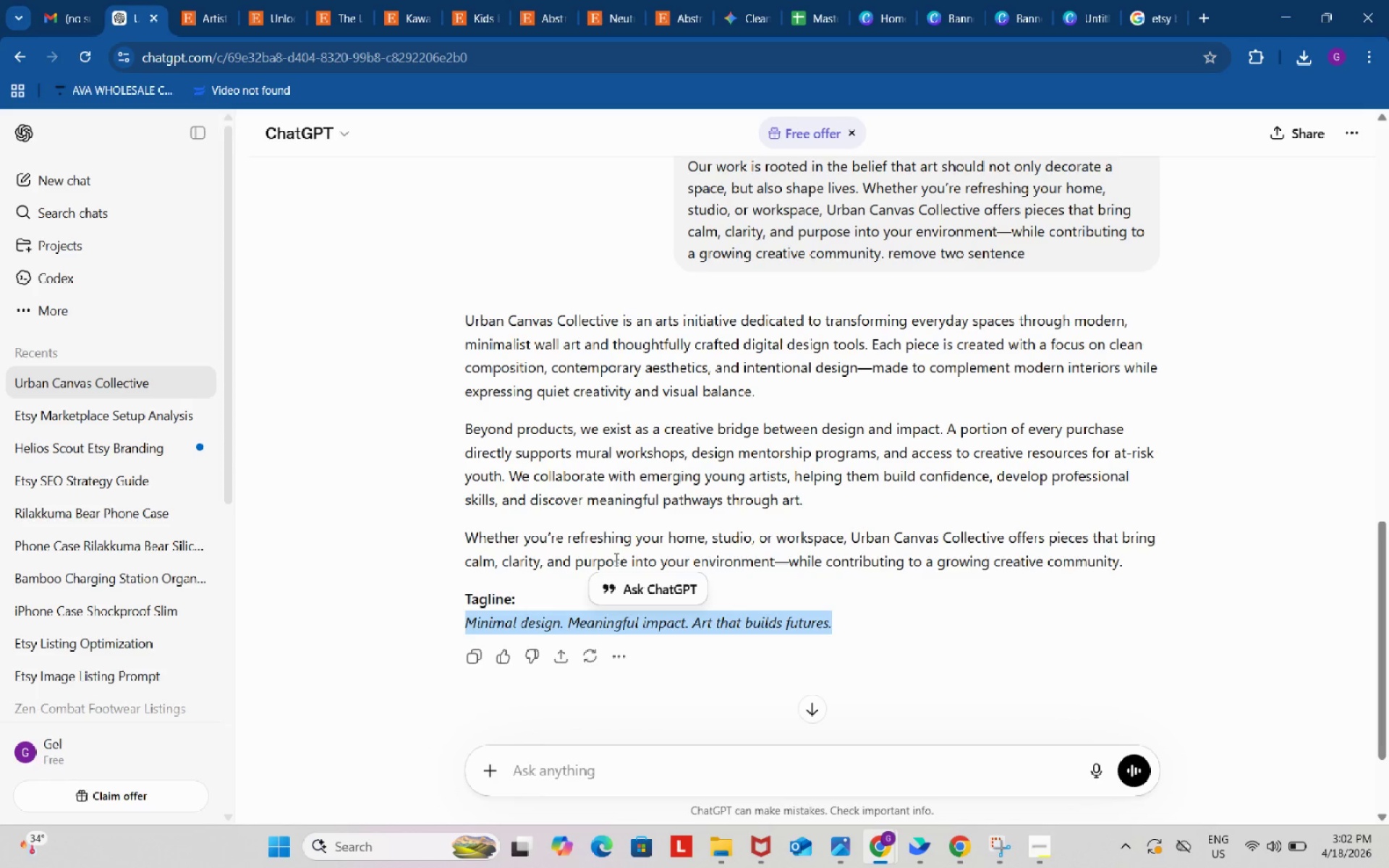 
key(Control+ControlLeft)
 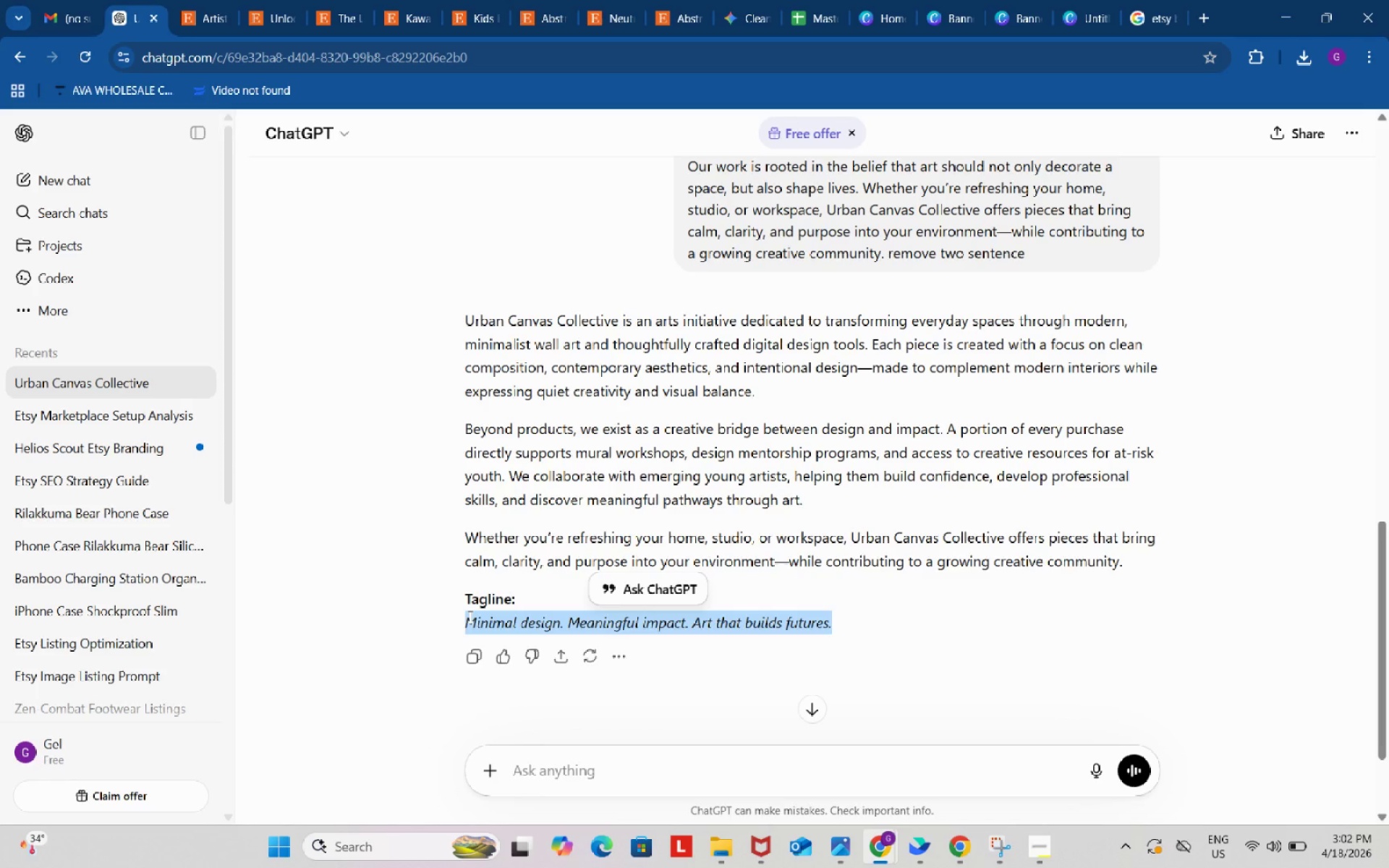 
key(Control+C)
 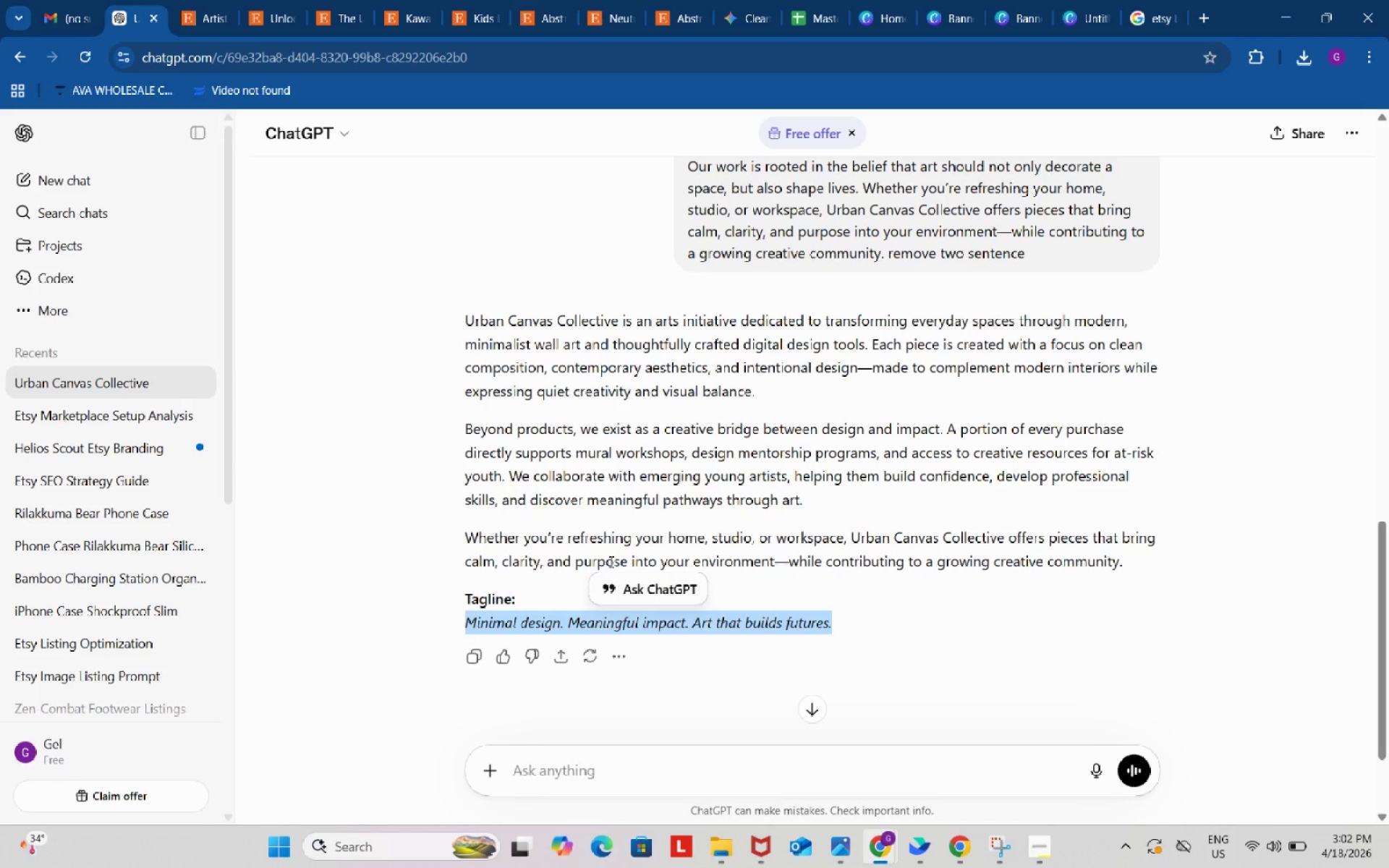 
key(Control+ControlLeft)
 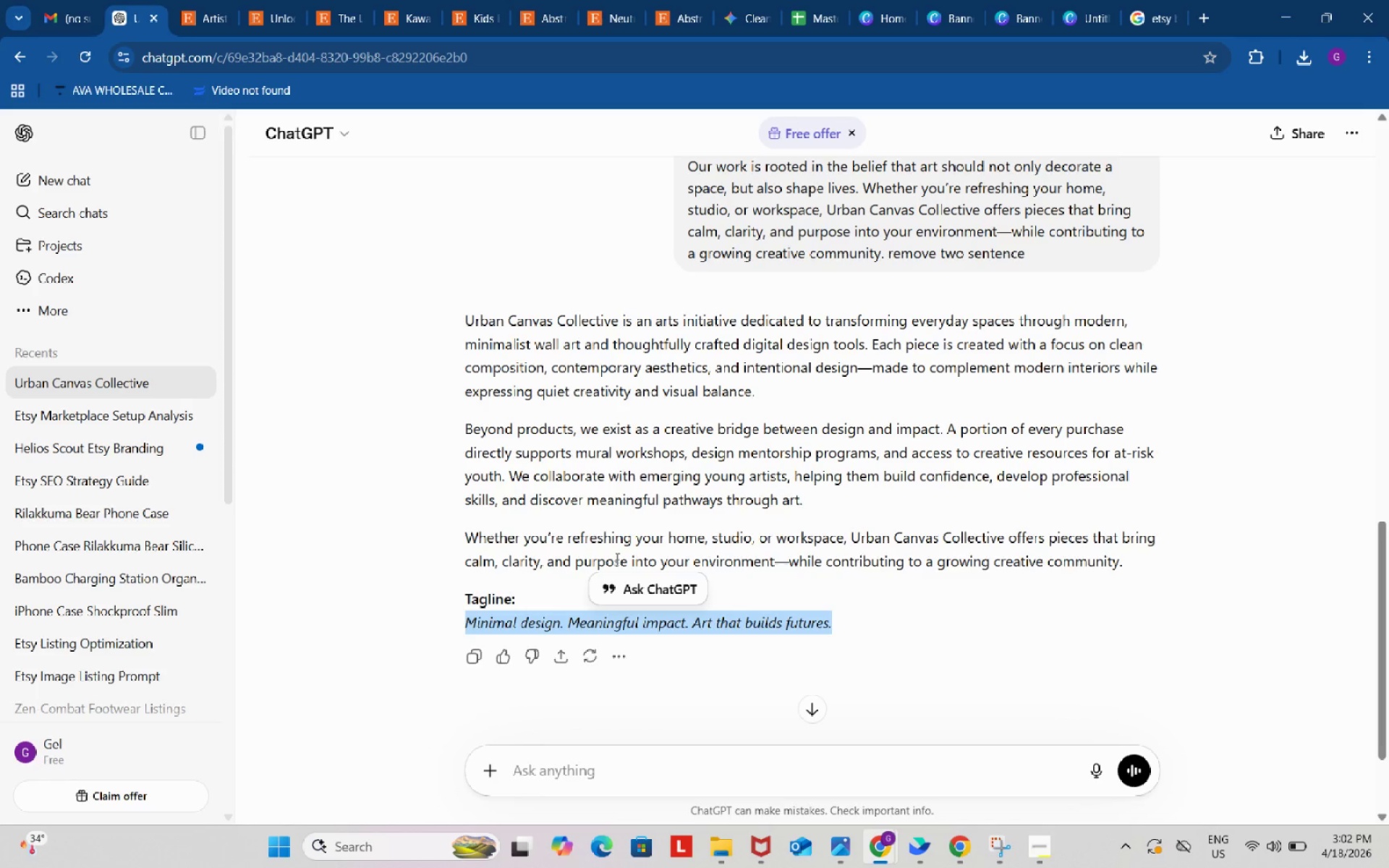 
key(Control+C)
 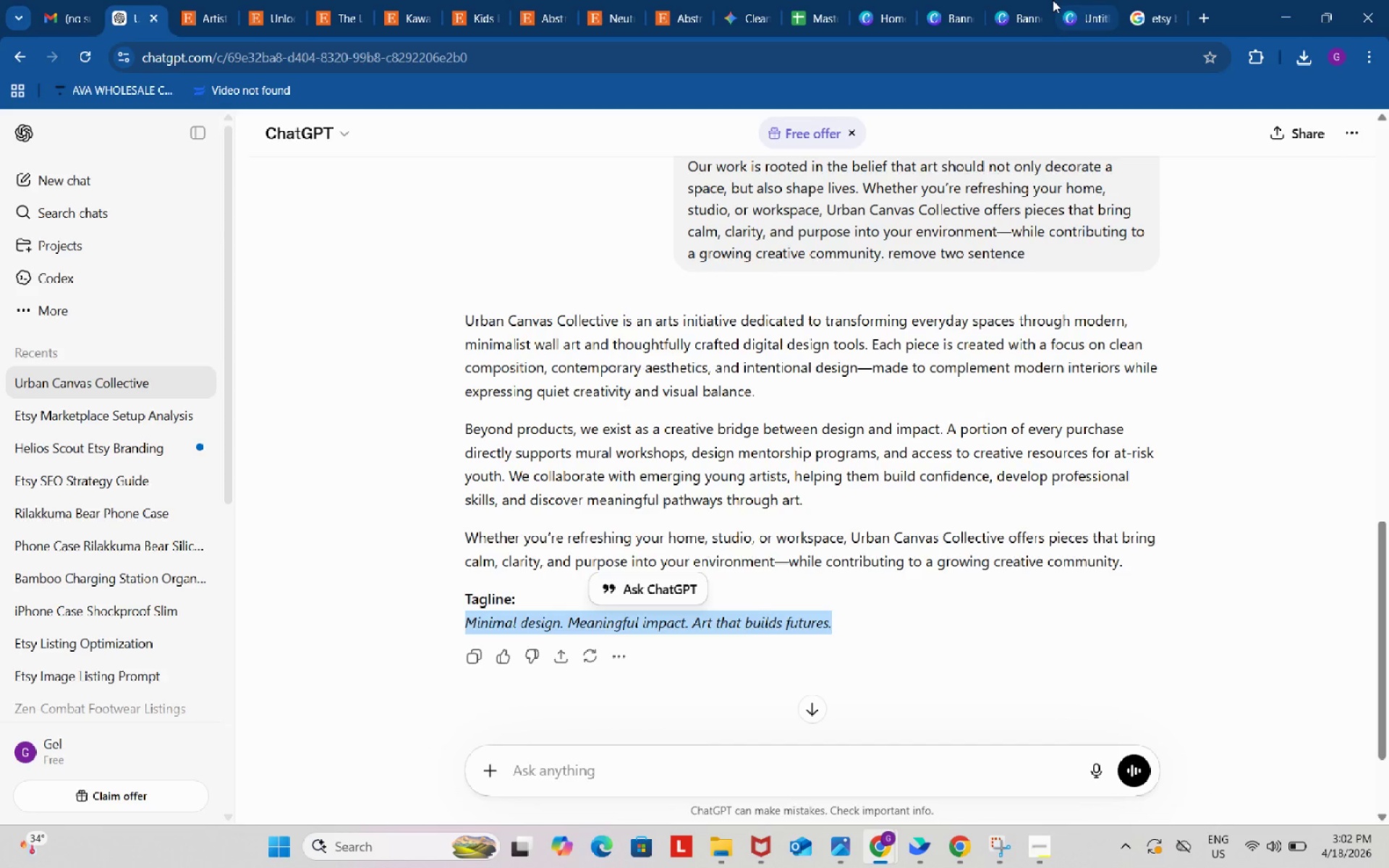 
left_click([1037, 0])
 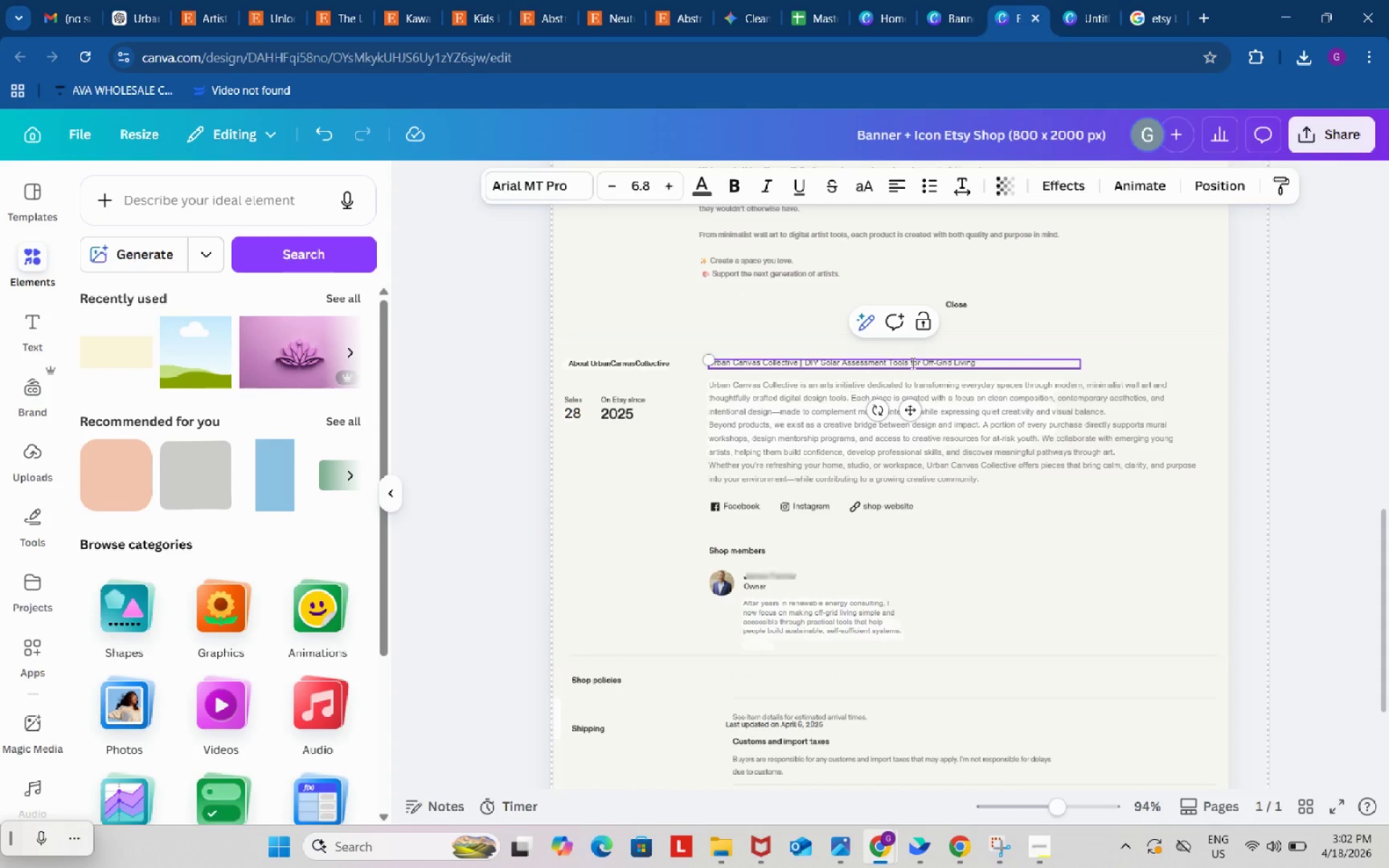 
double_click([912, 365])
 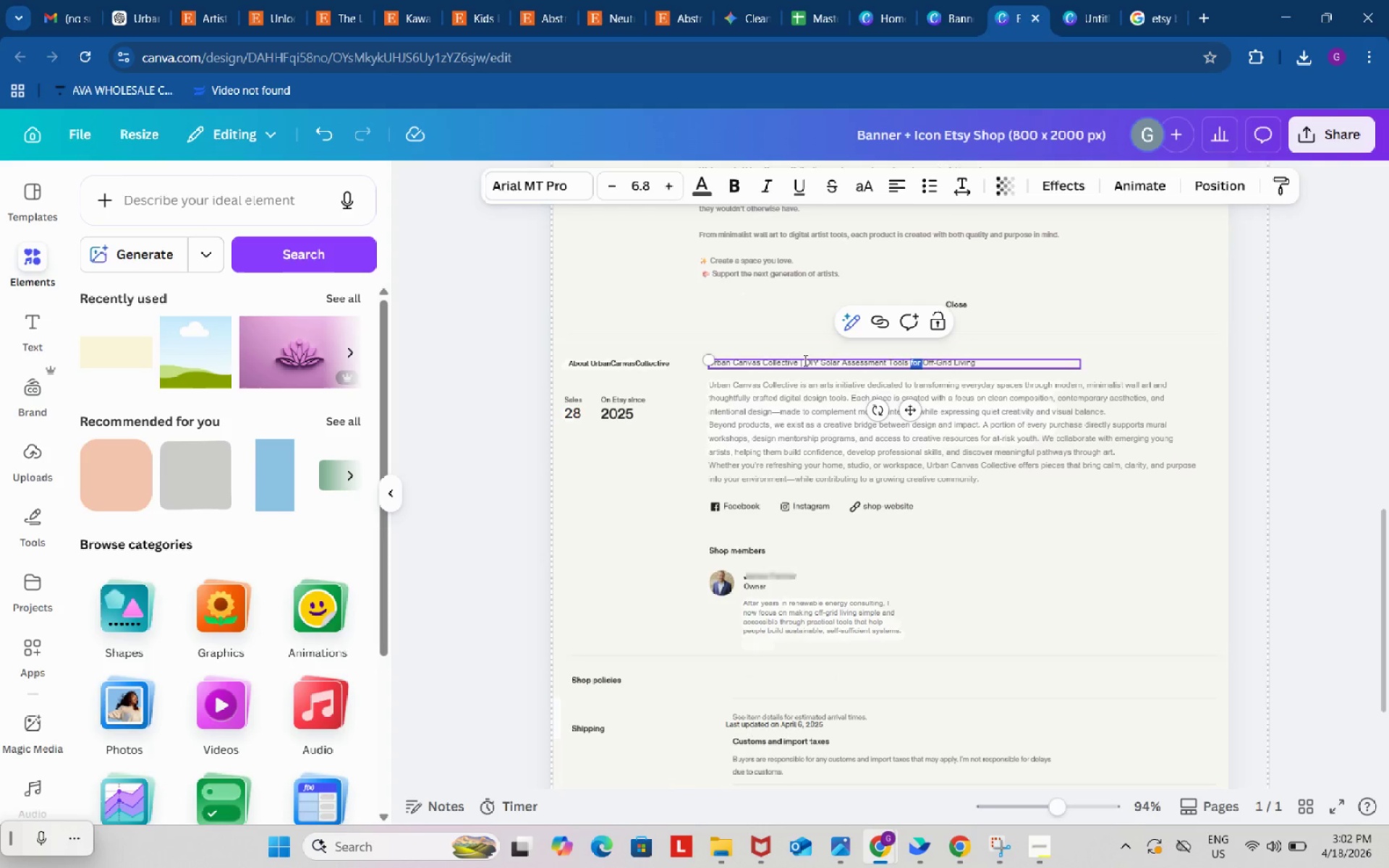 
left_click_drag(start_coordinate=[804, 360], to_coordinate=[986, 366])
 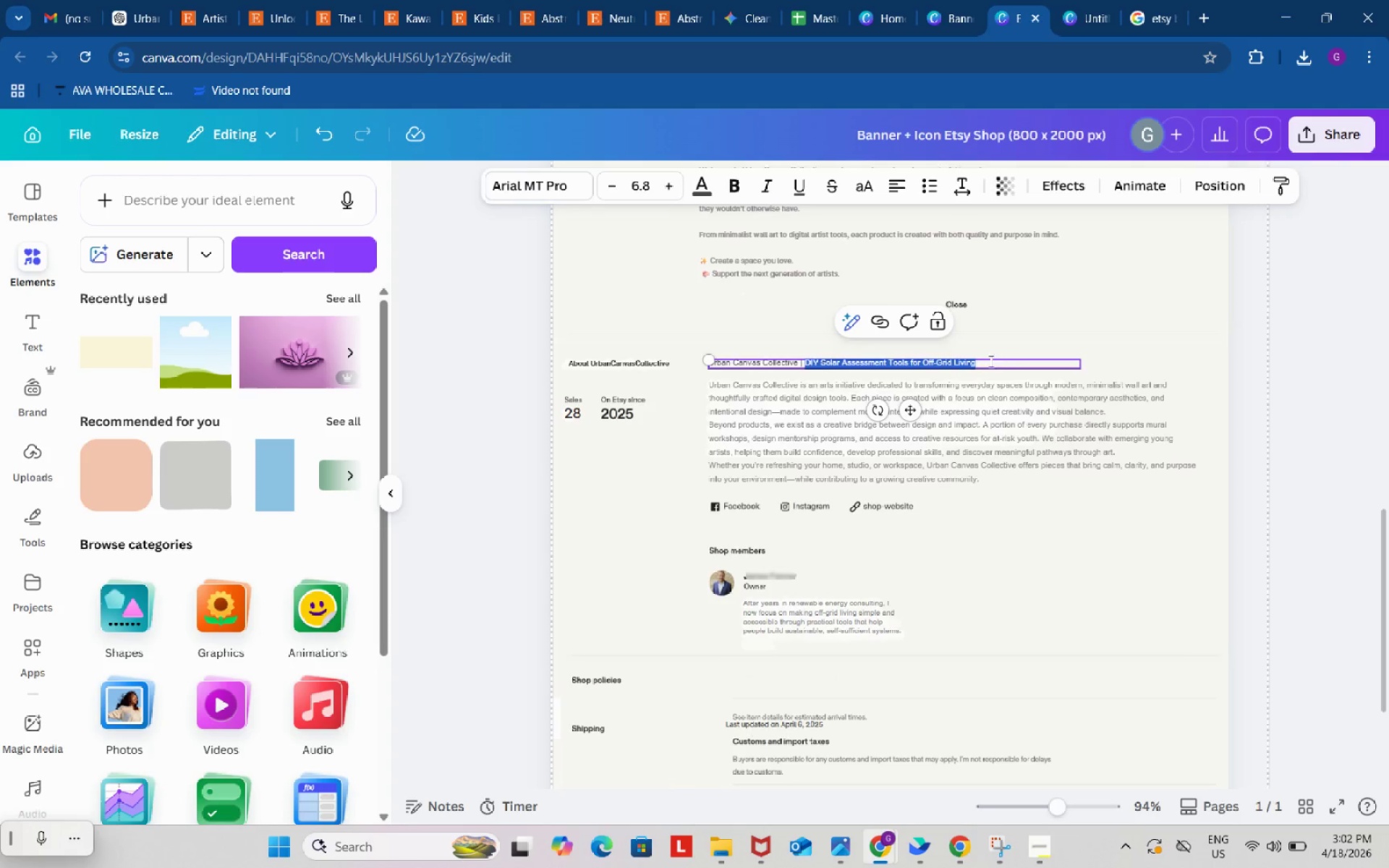 
key(Control+ControlLeft)
 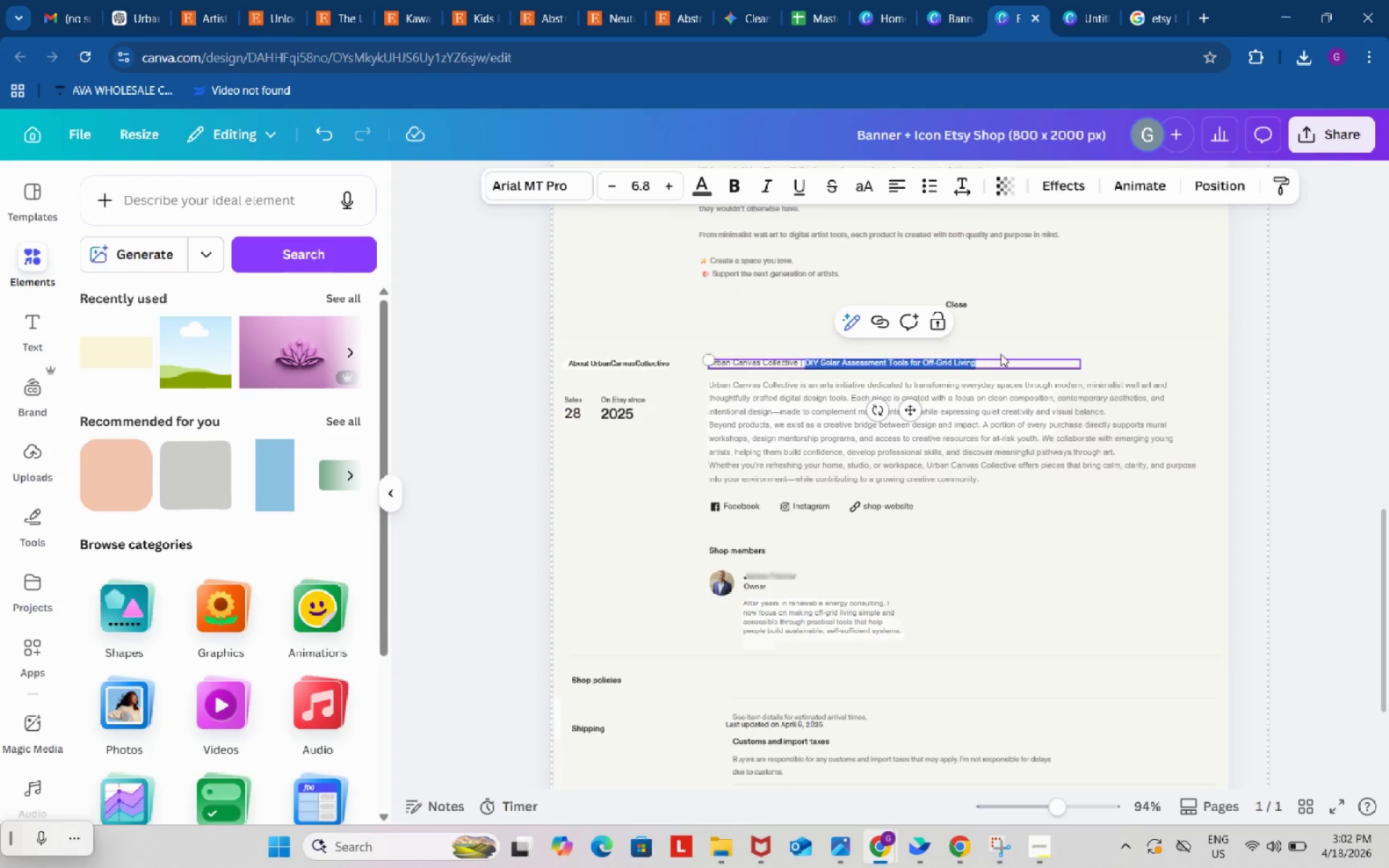 
key(Control+V)
 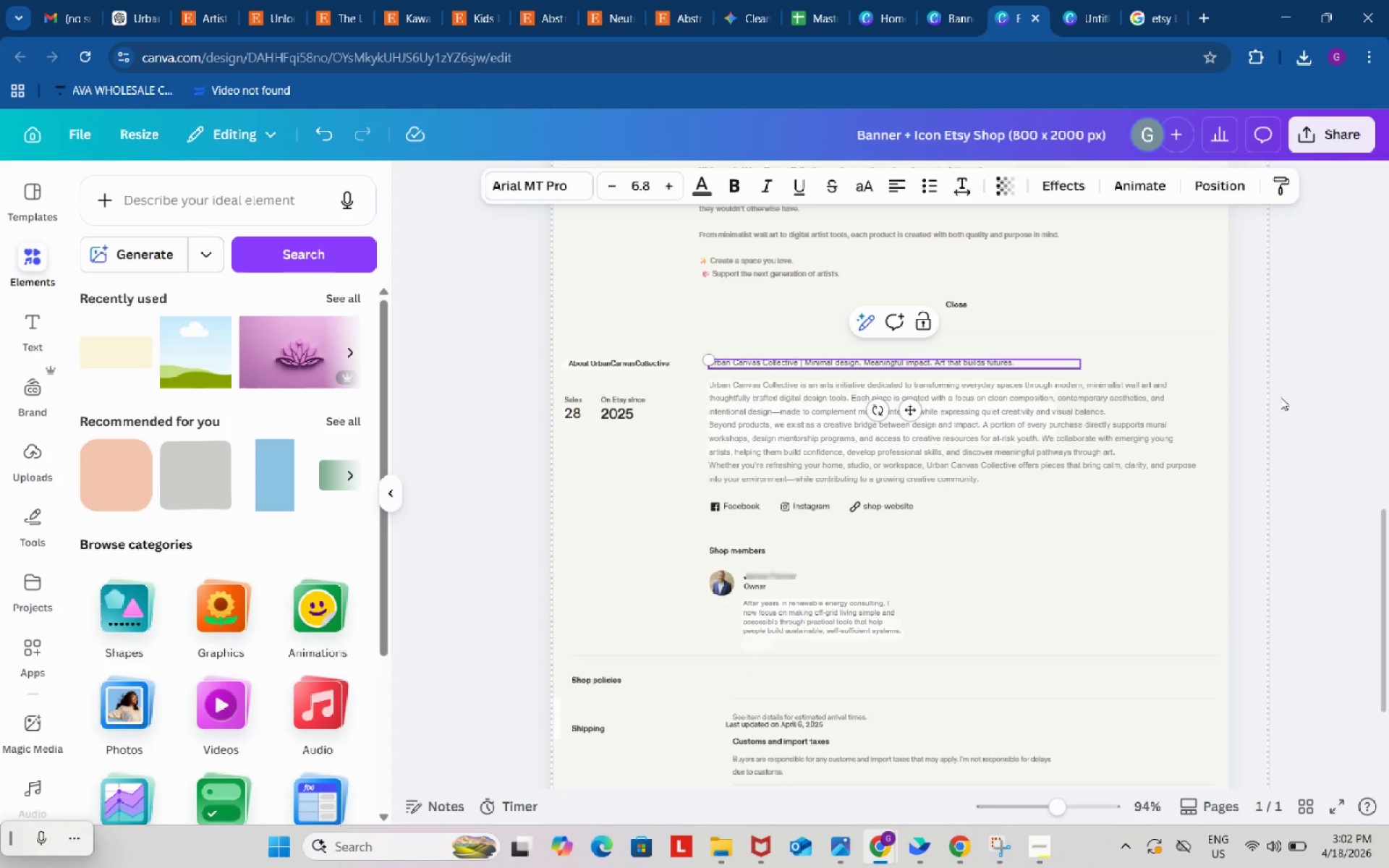 
left_click([1299, 398])
 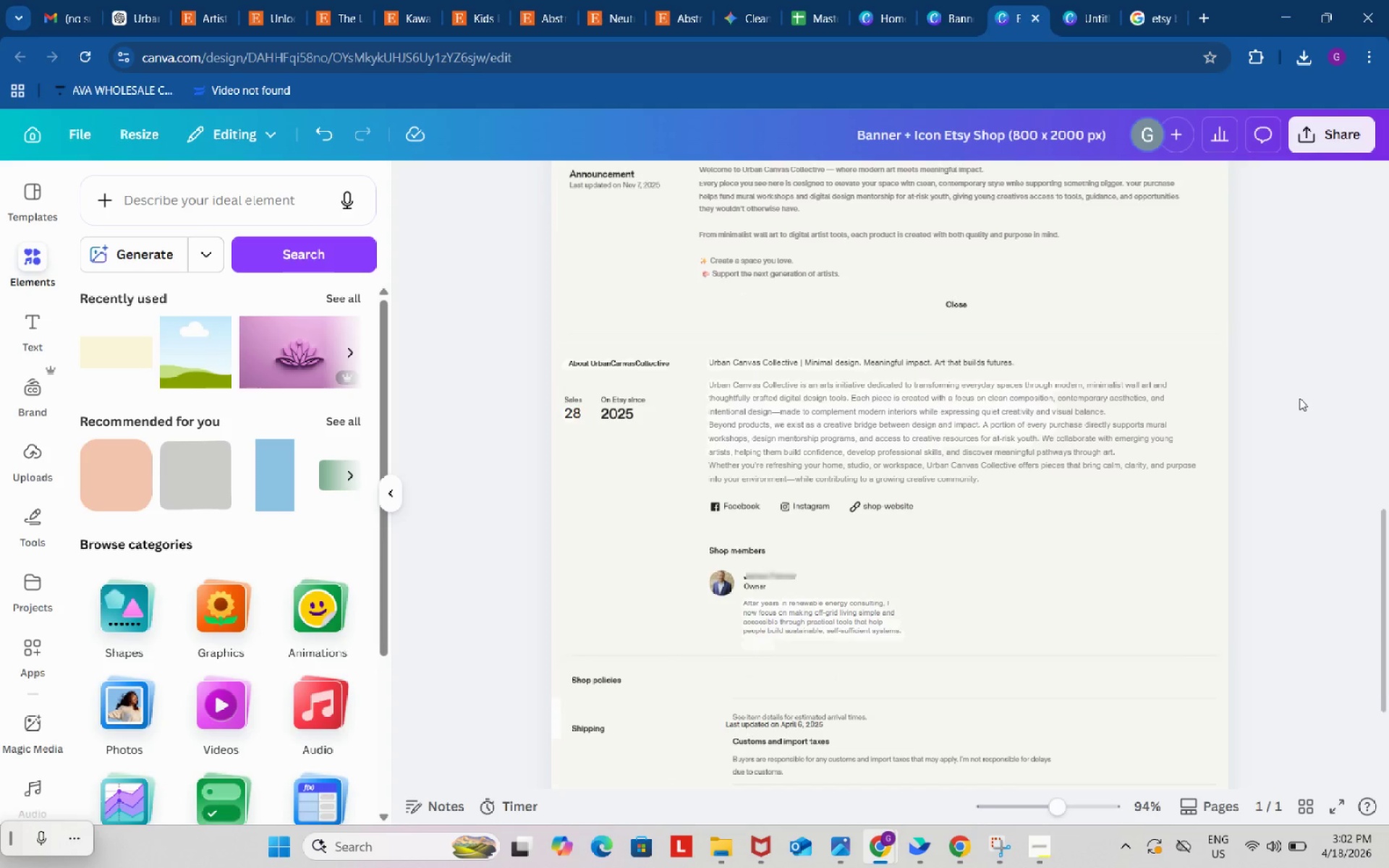 
scroll: coordinate [1299, 398], scroll_direction: down, amount: 3.0
 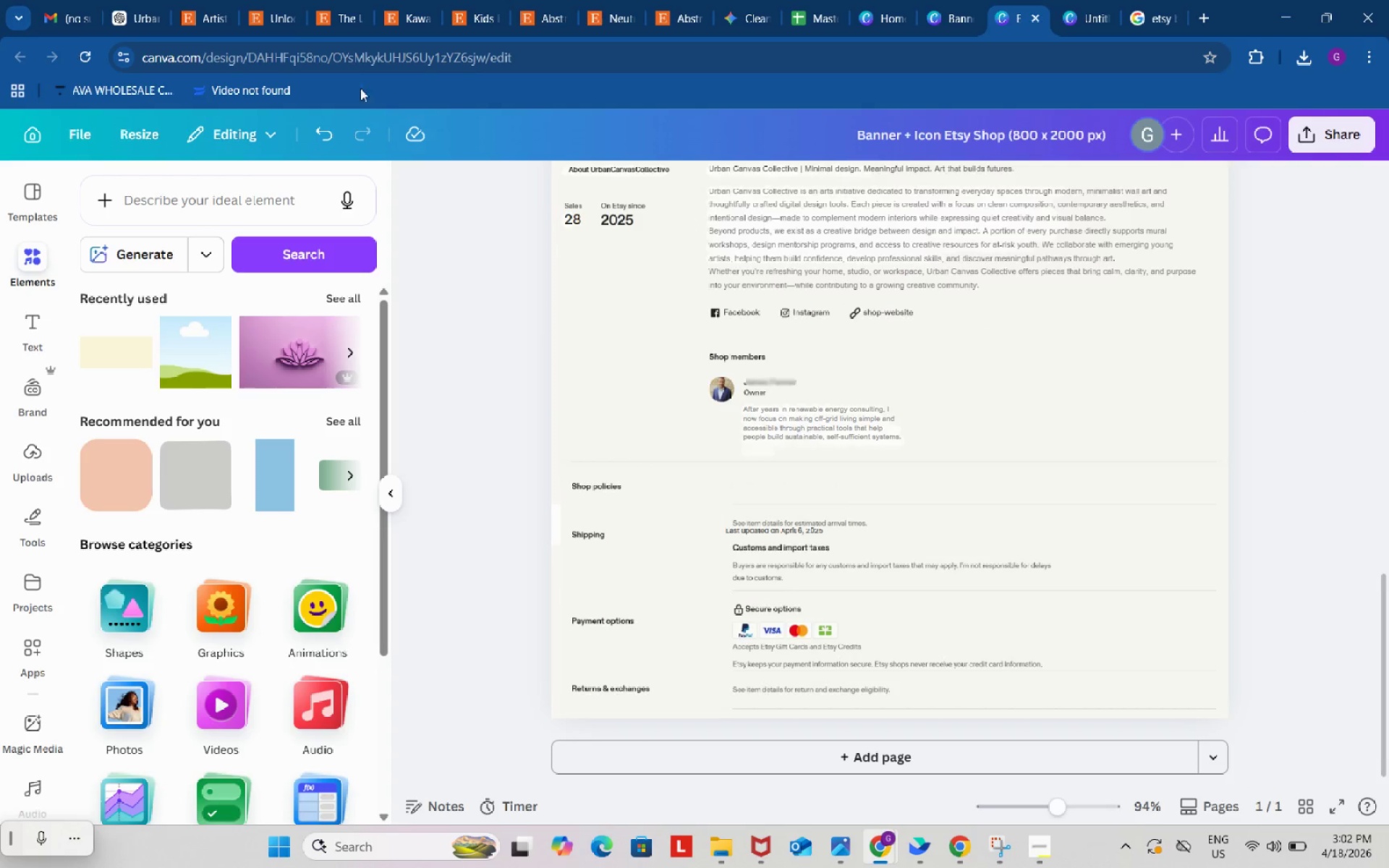 
left_click([147, 0])
 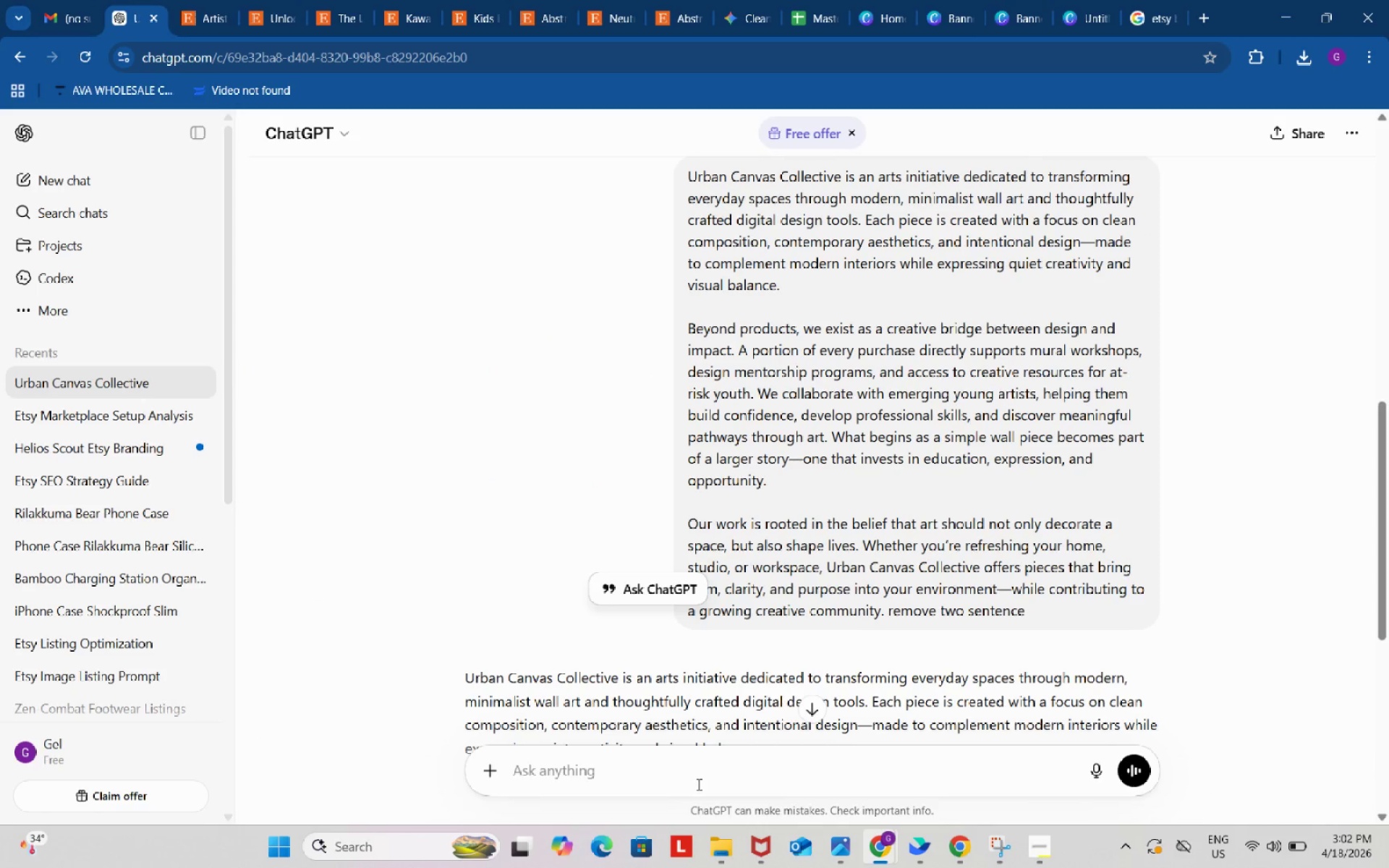 
left_click([702, 765])
 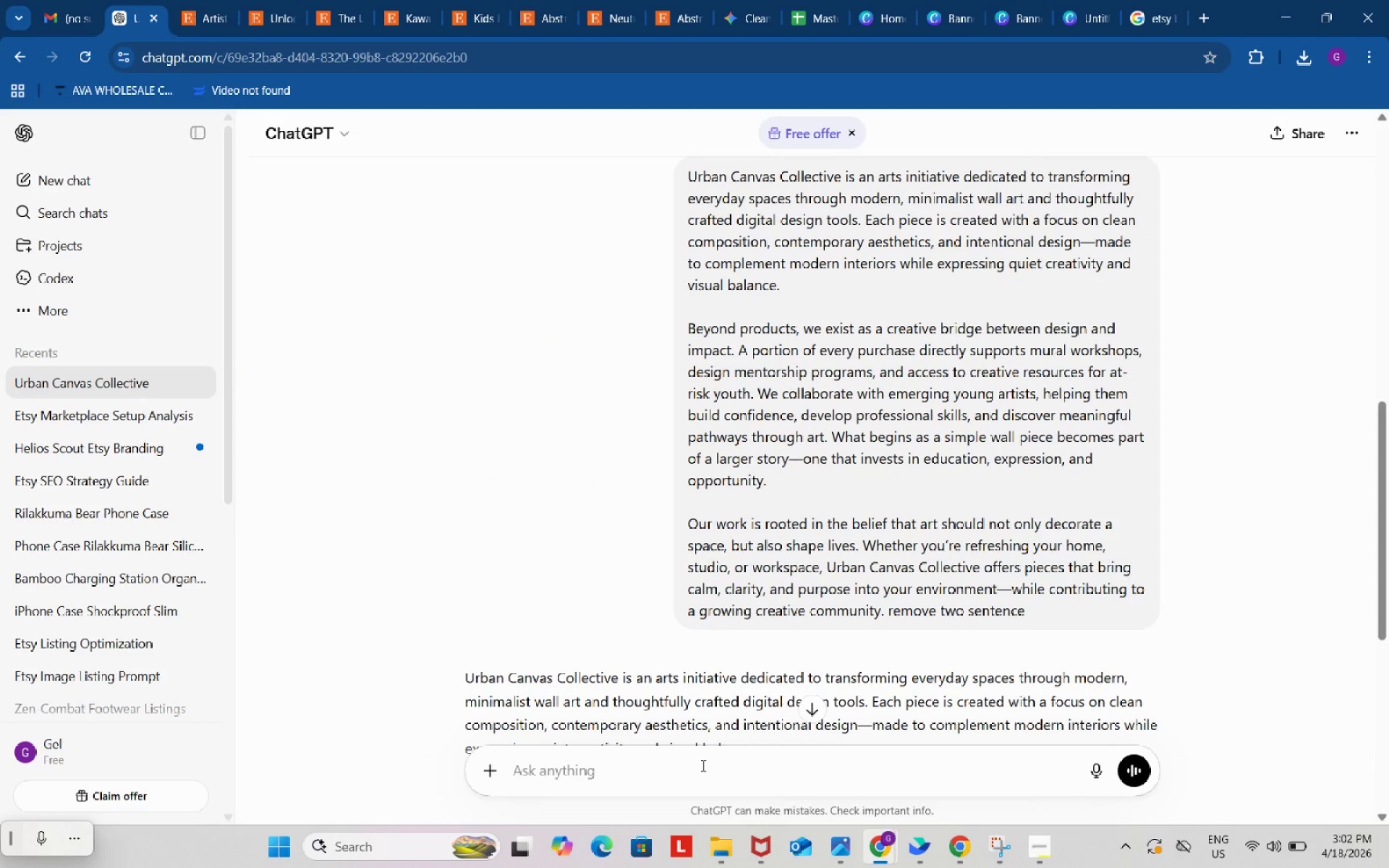 
type(write me a shop owner st)
 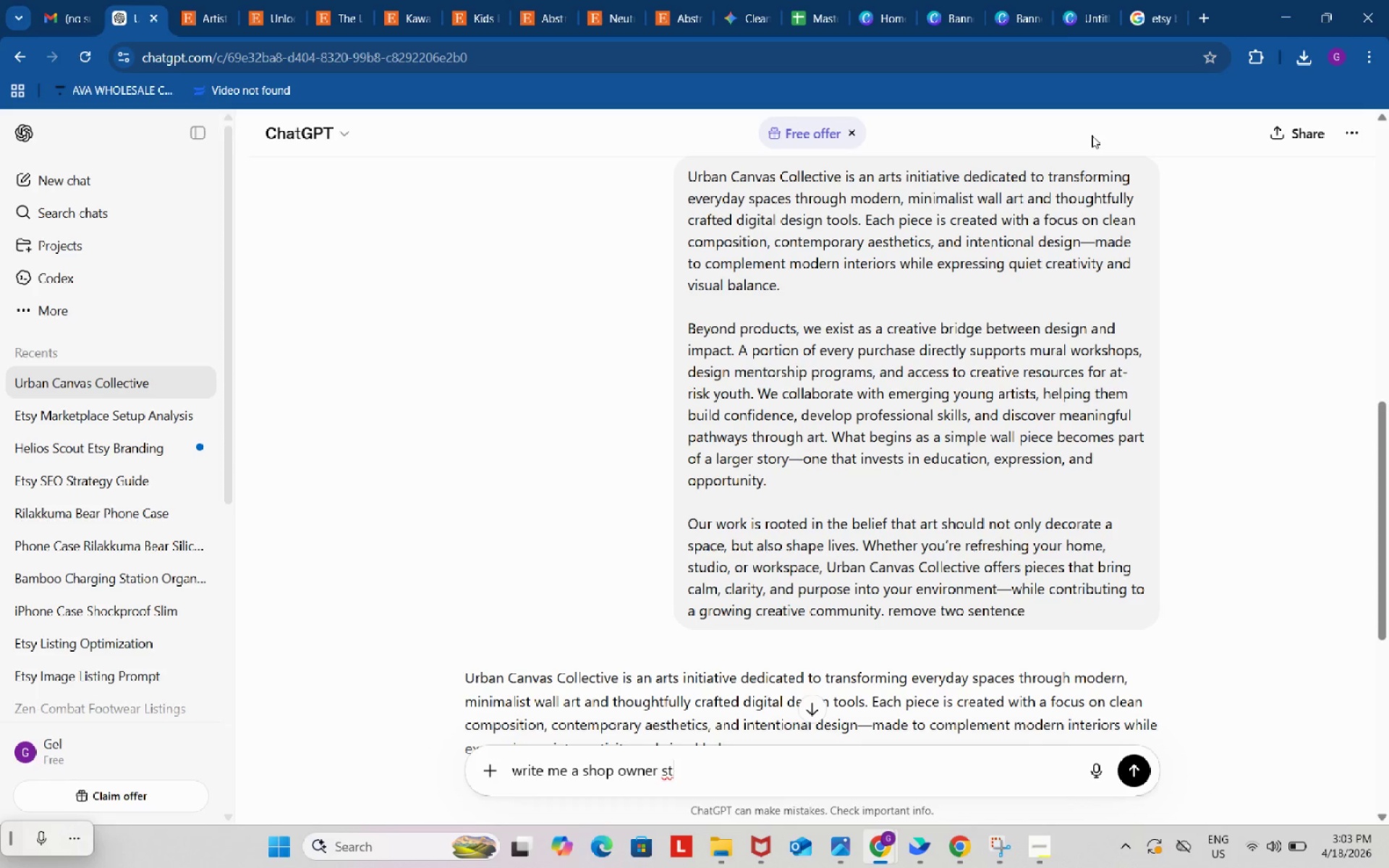 
left_click([1020, 0])
 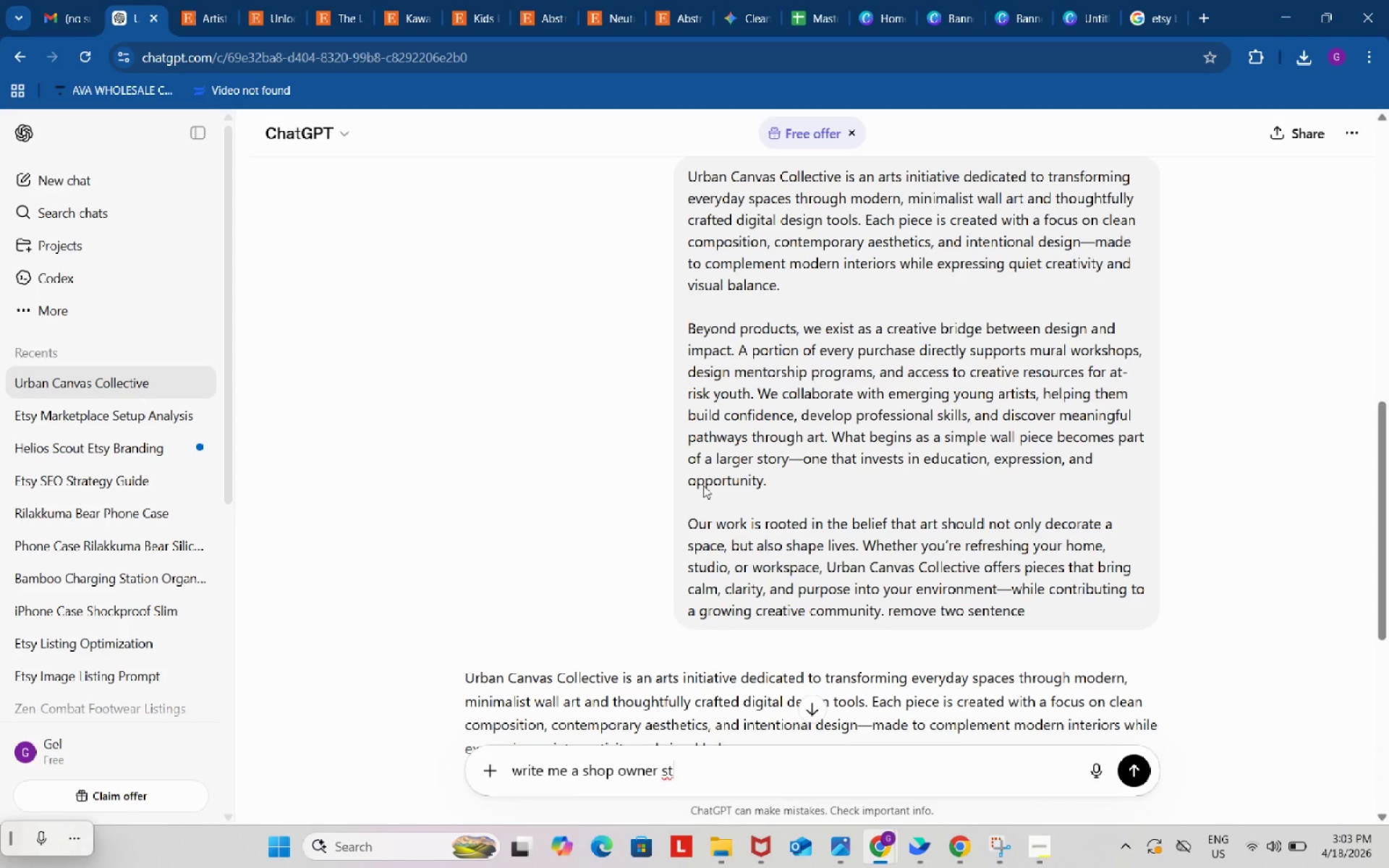 
type(o)
key(Backspace)
key(Backspace)
key(Backspace)
type(short story)
 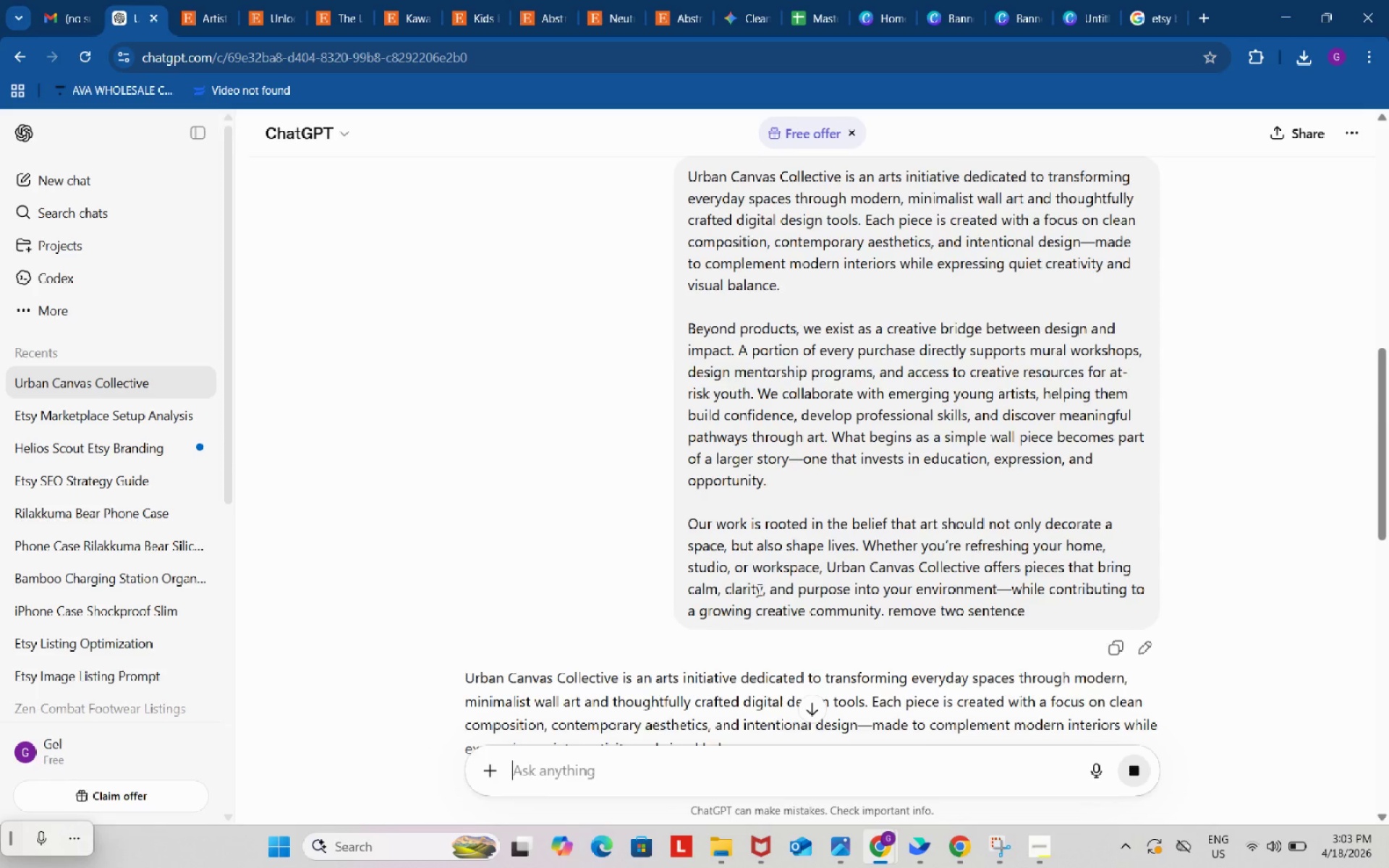 
key(Enter)
 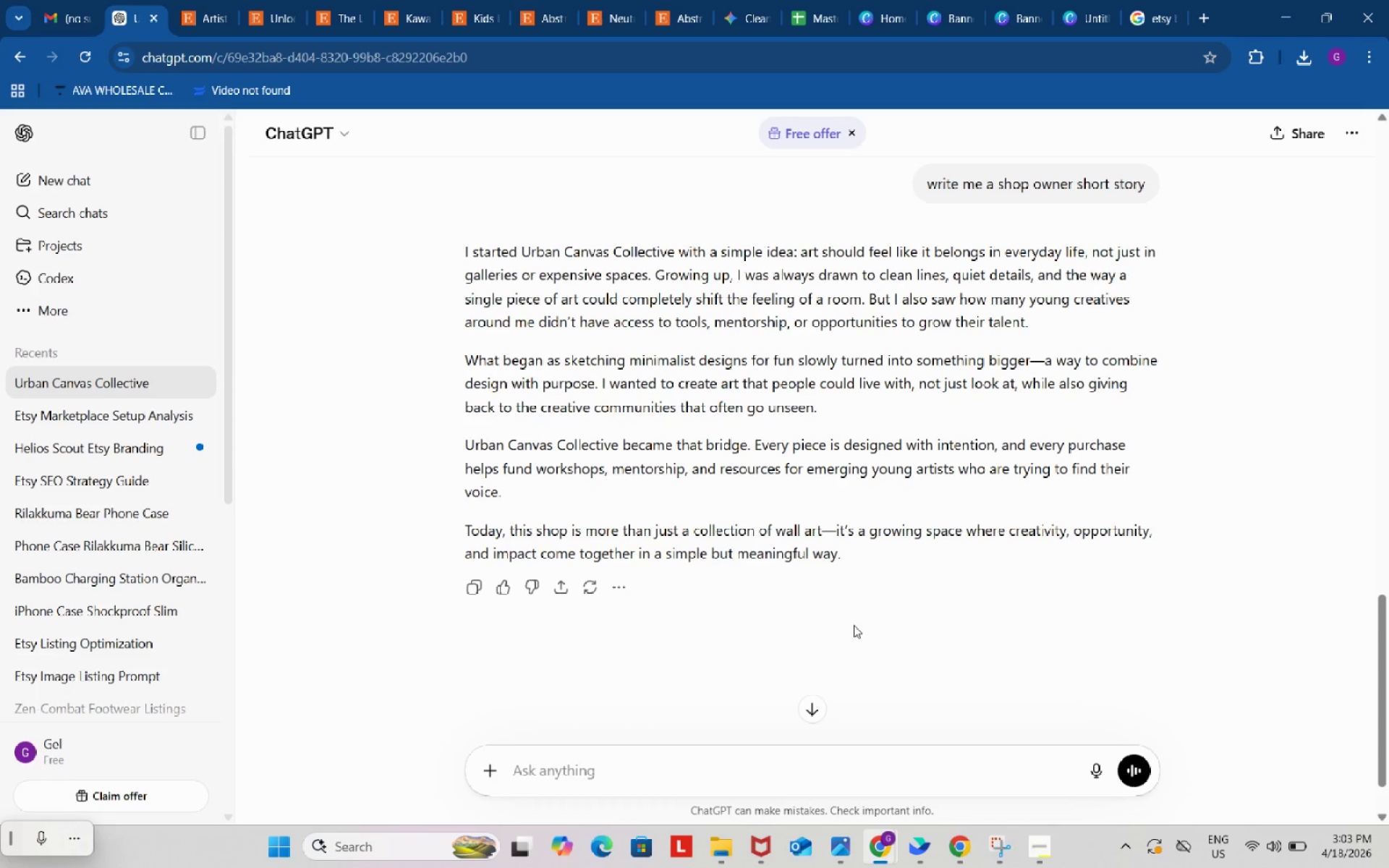 
wait(21.64)
 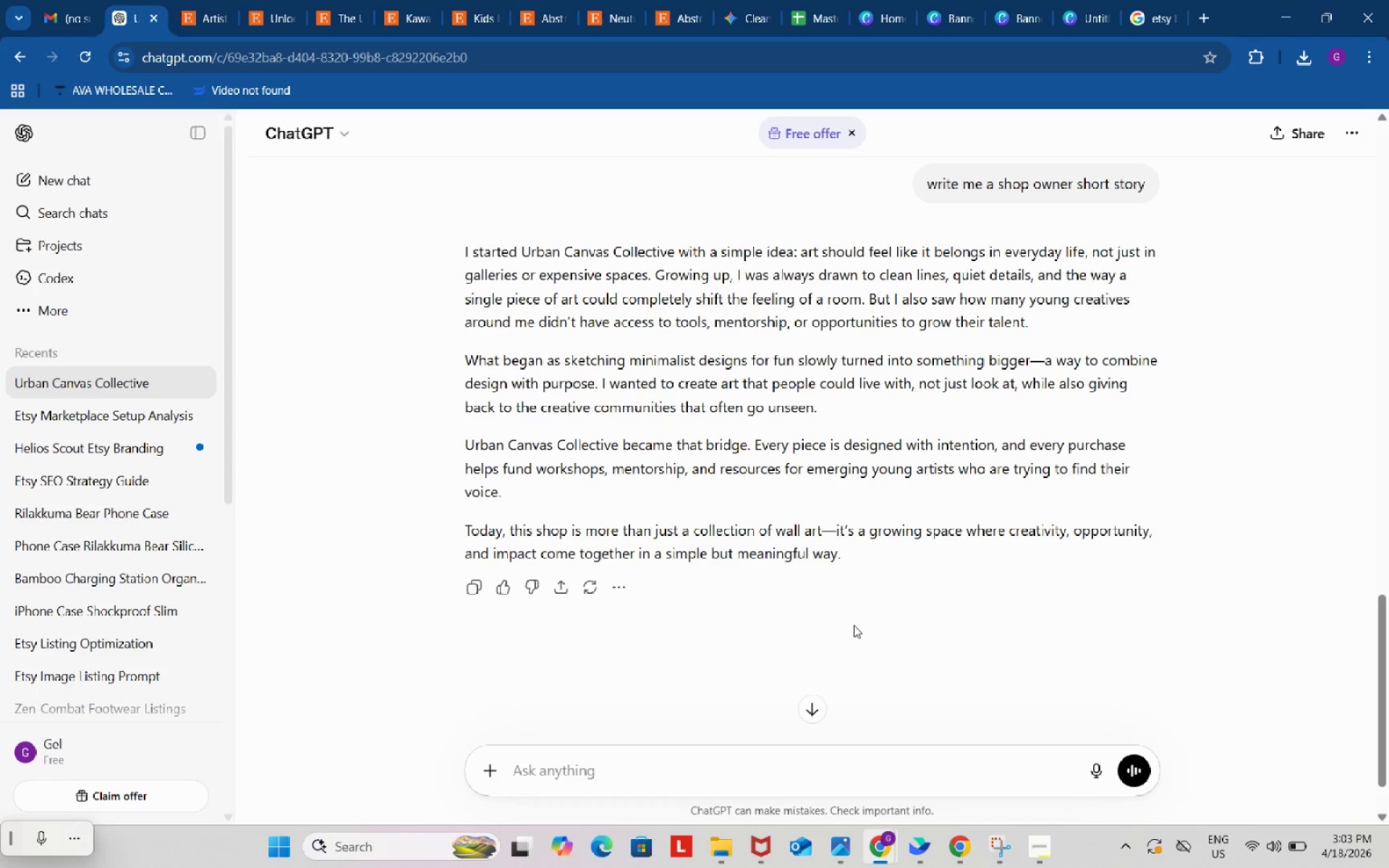 
left_click([841, 763])
 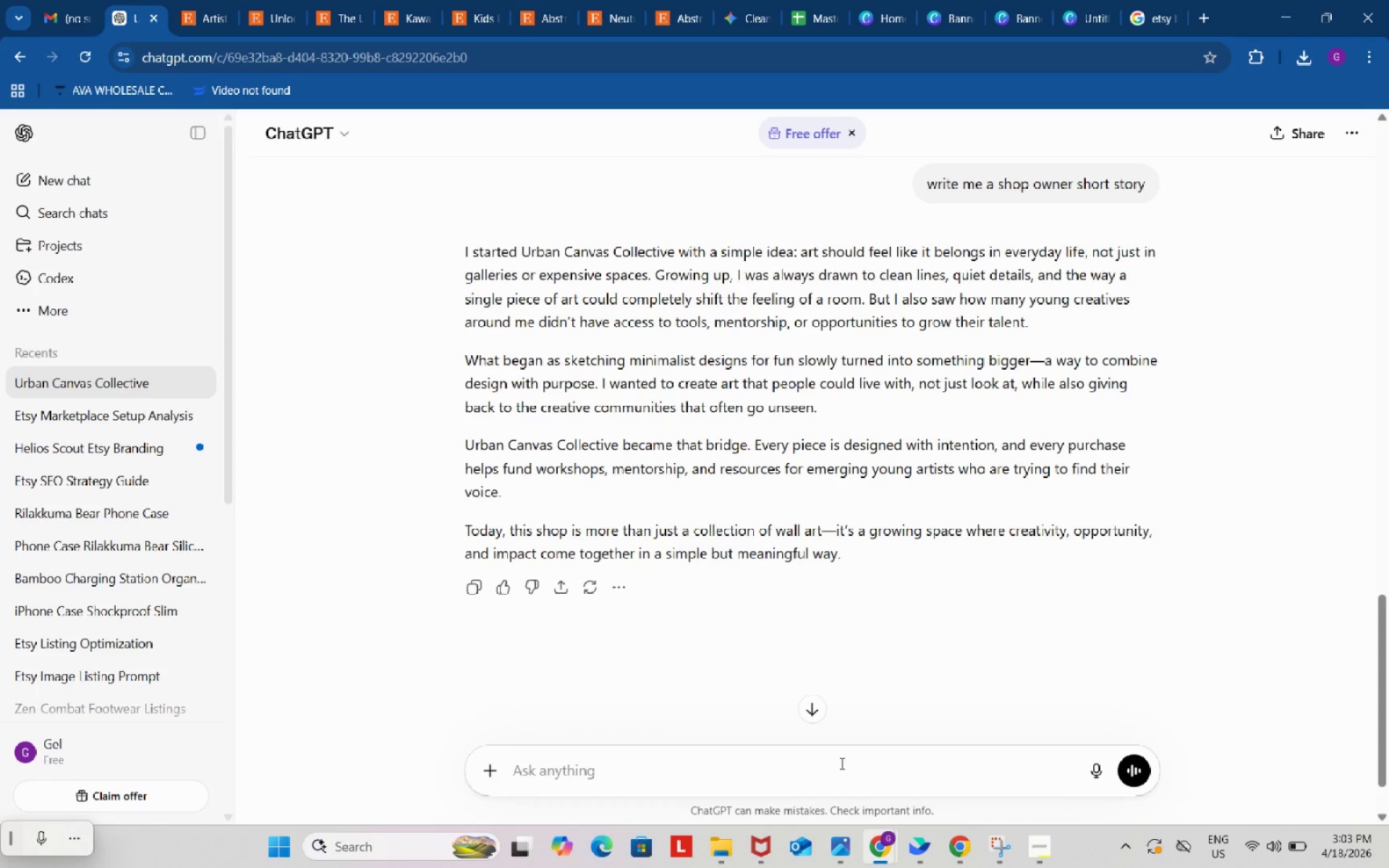 
type(make it short and )
 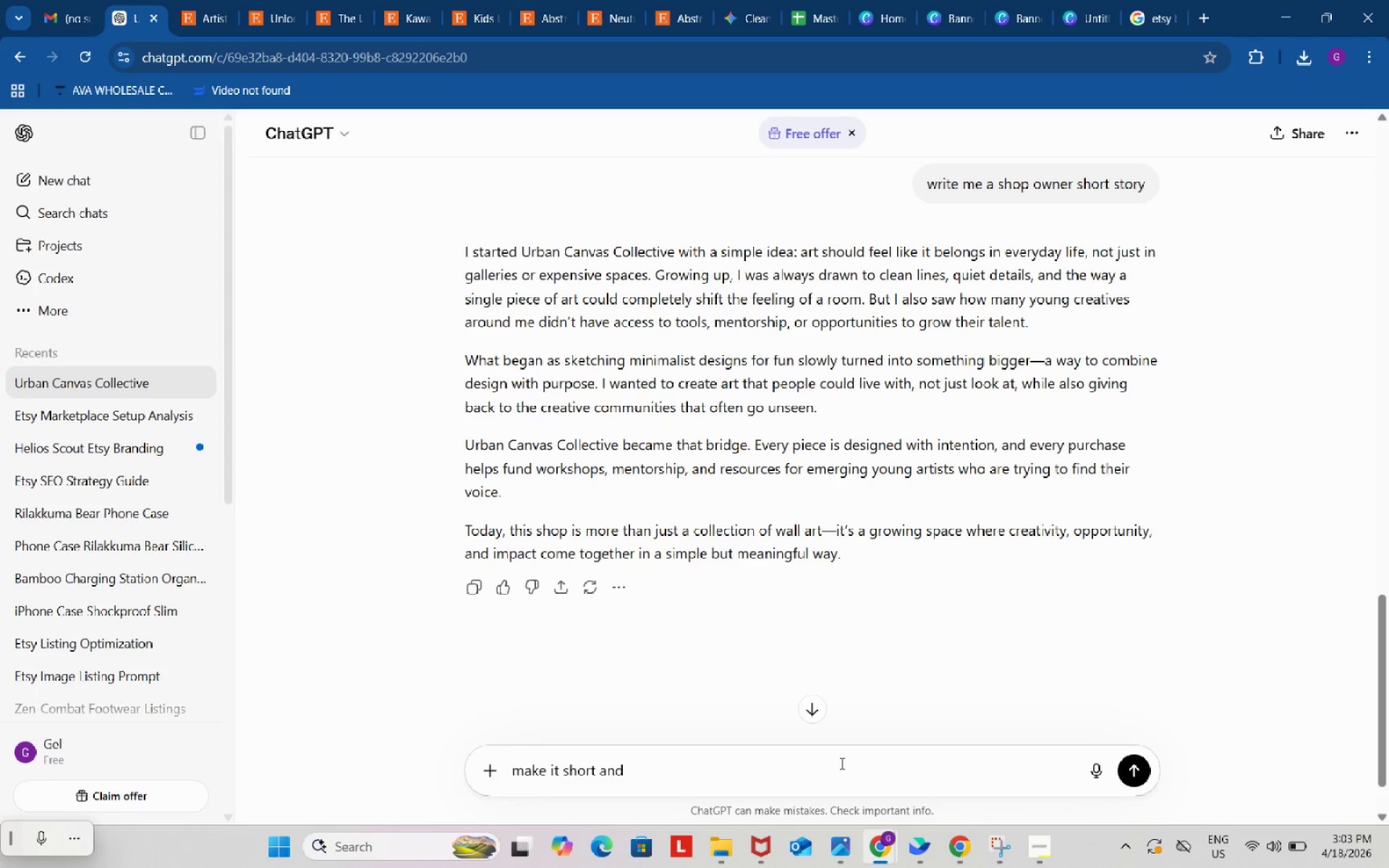 
type(1p )
key(Backspace)
key(Backspace)
type( paragraph only)
 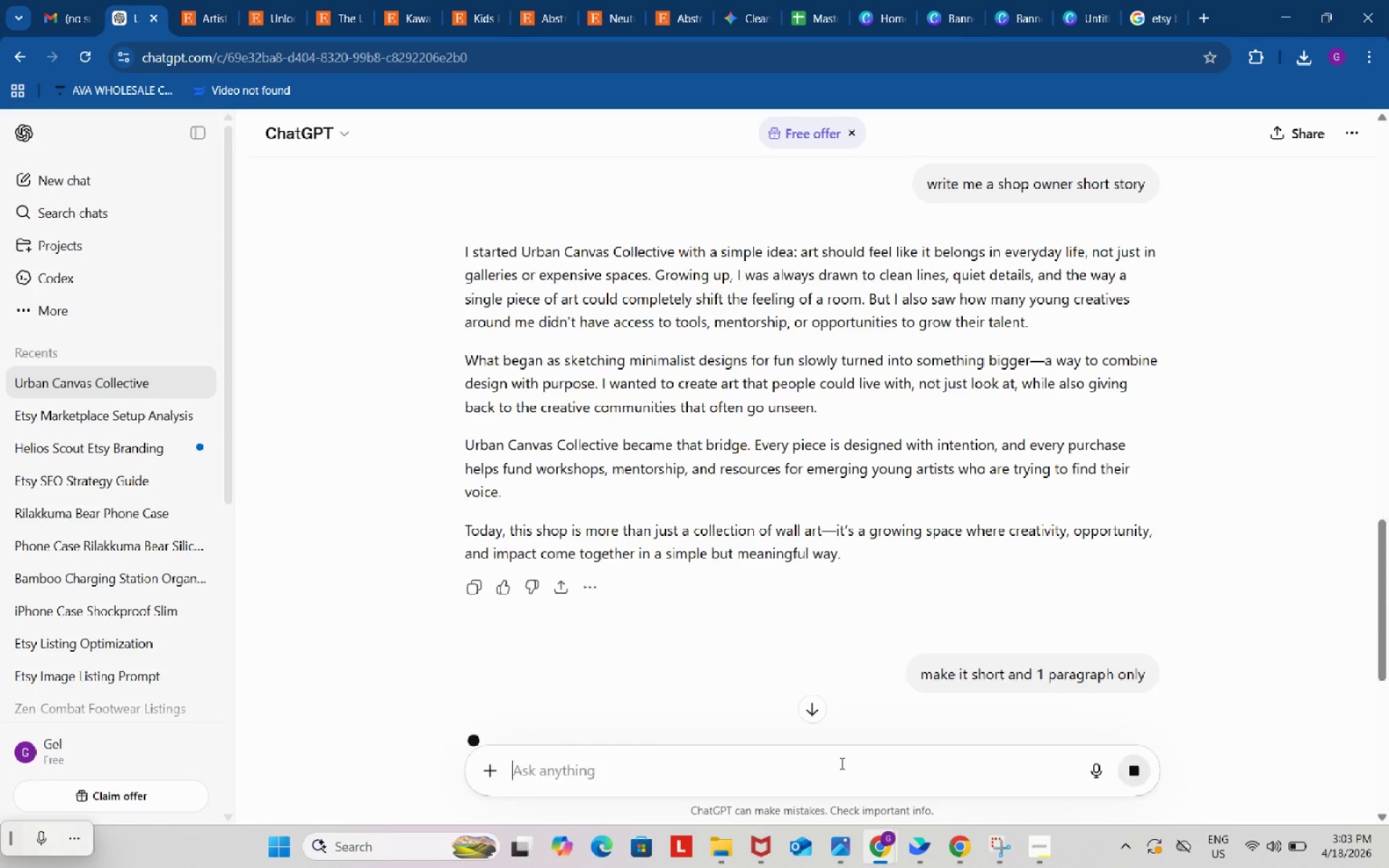 
key(Enter)
 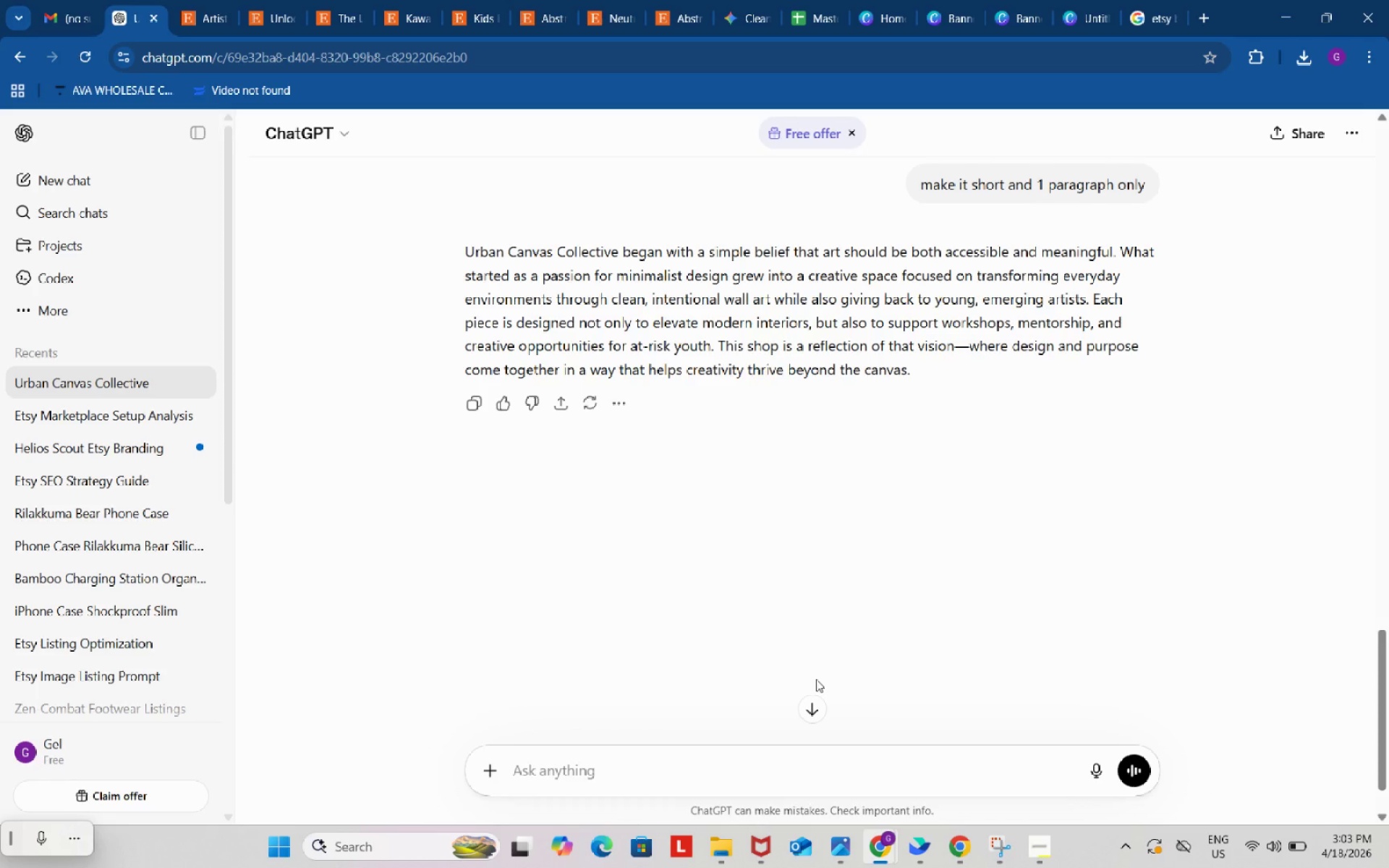 
wait(12.14)
 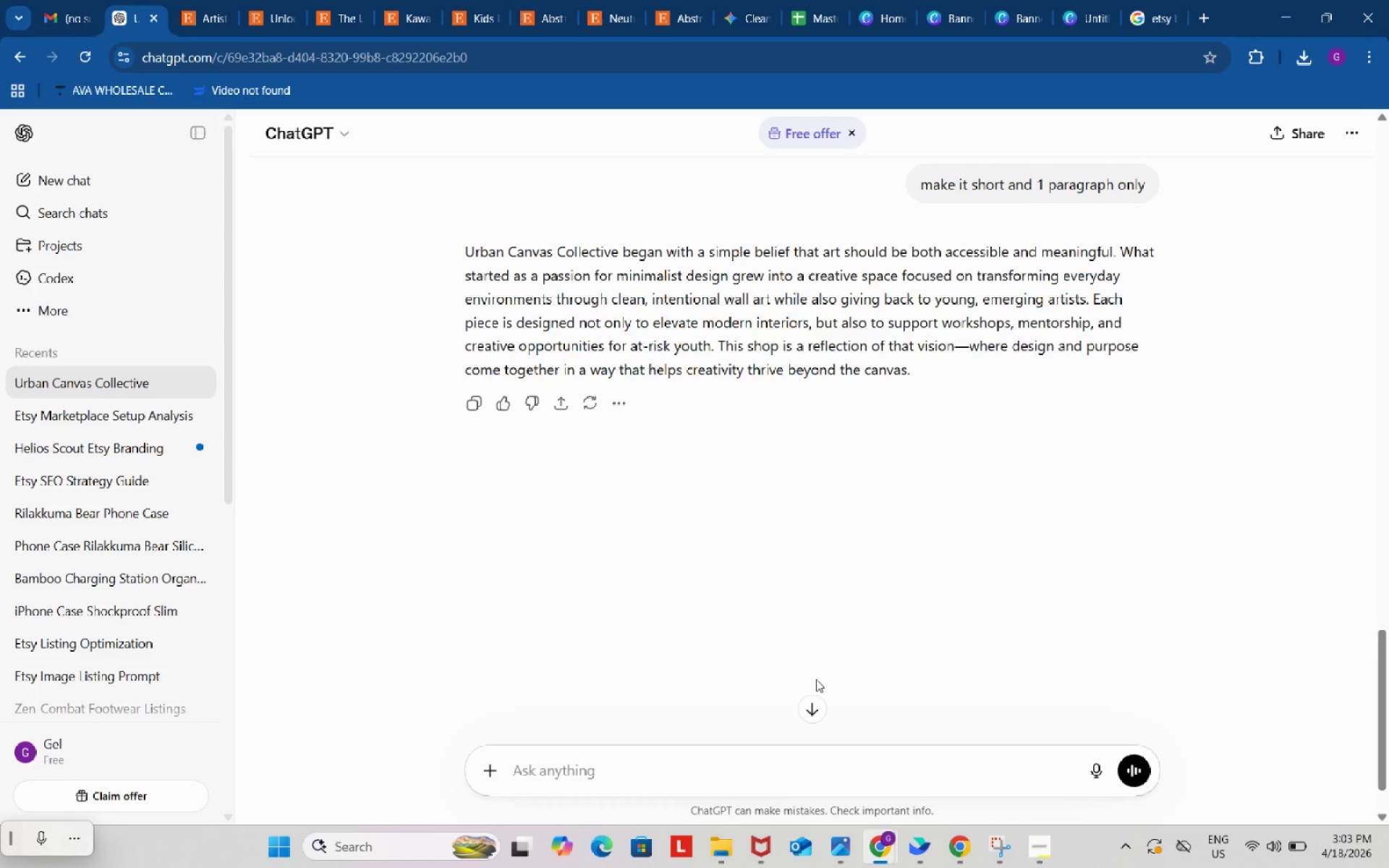 
left_click_drag(start_coordinate=[446, 259], to_coordinate=[943, 371])
 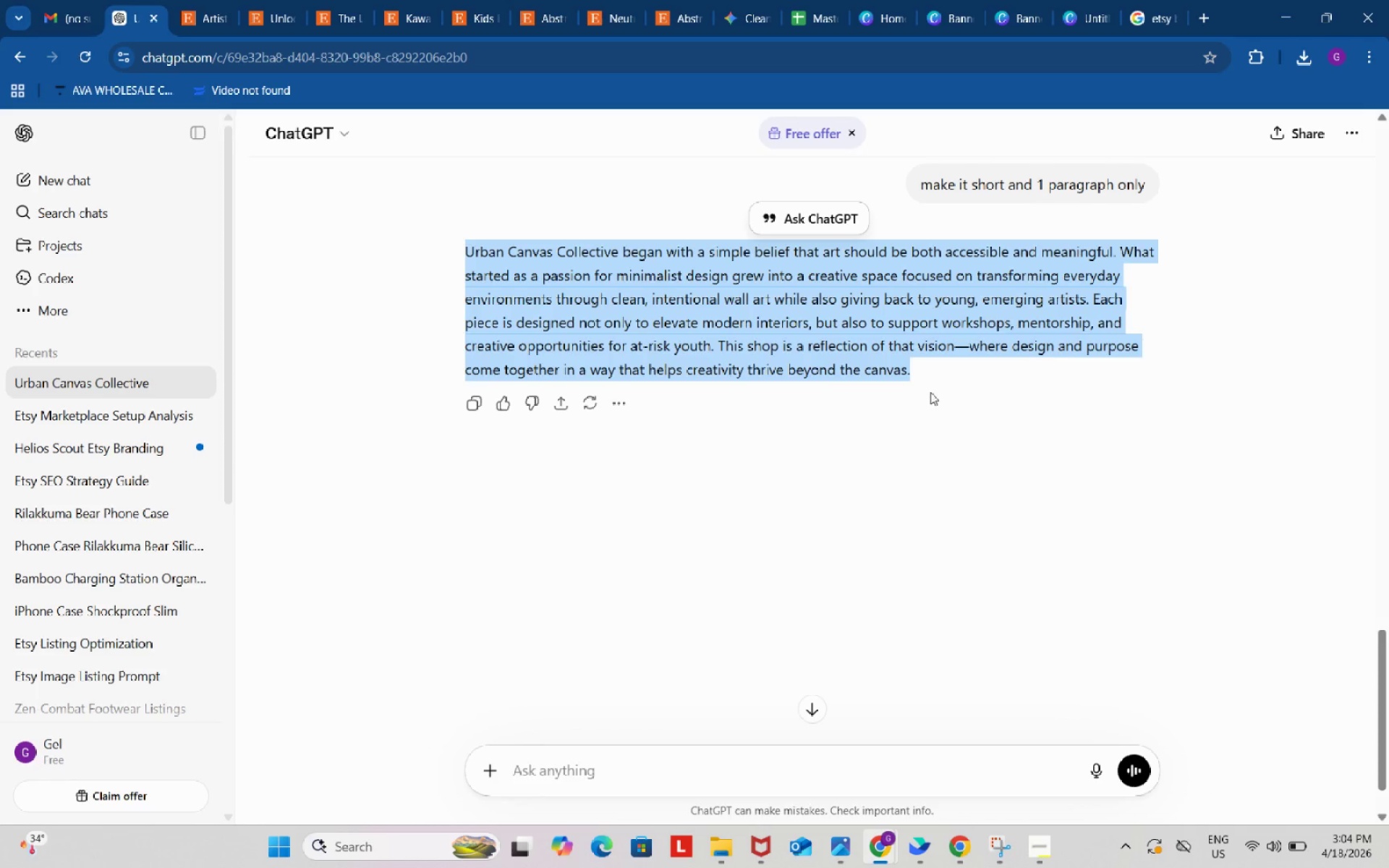 
key(Control+C)
 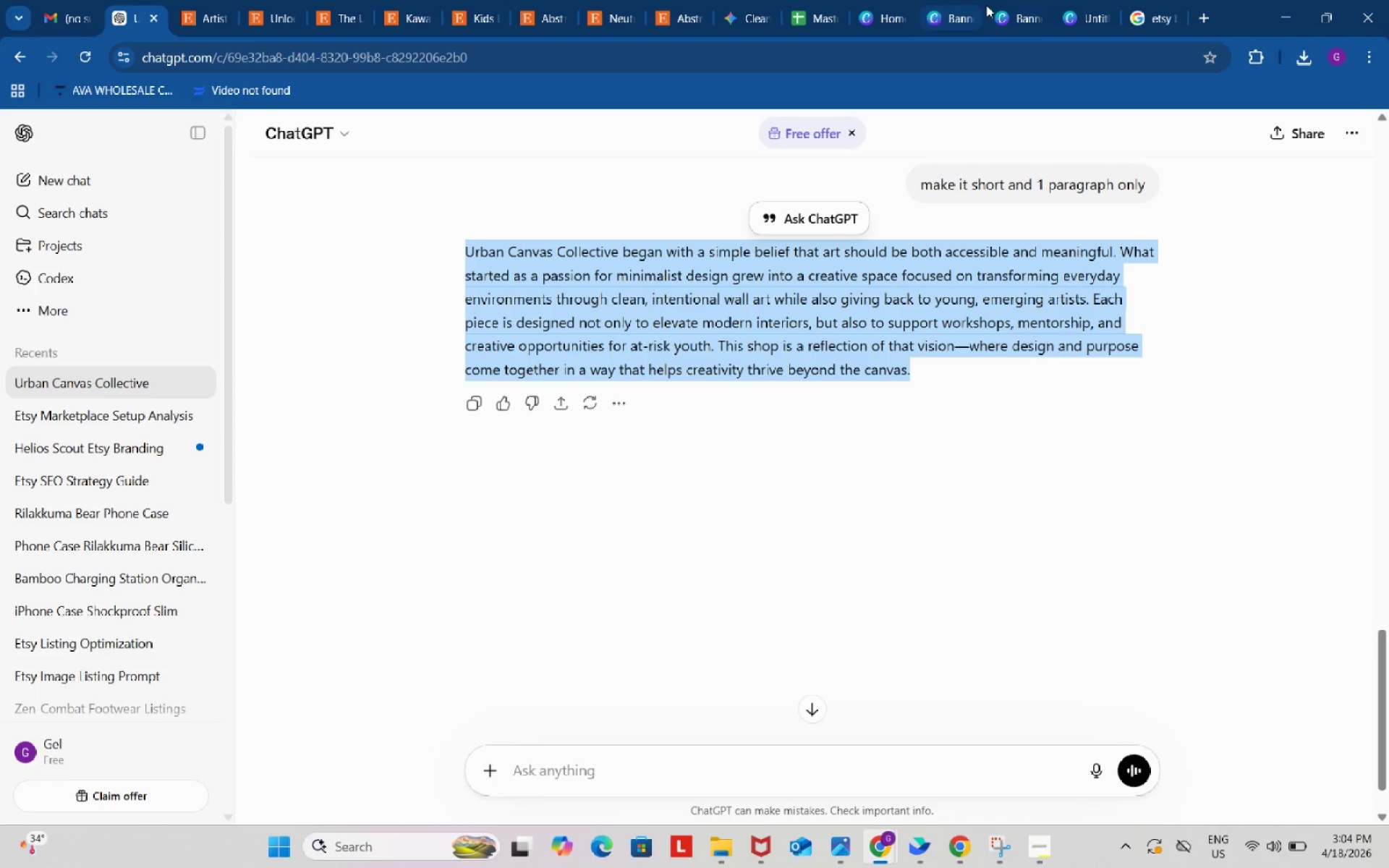 
left_click([1029, 0])
 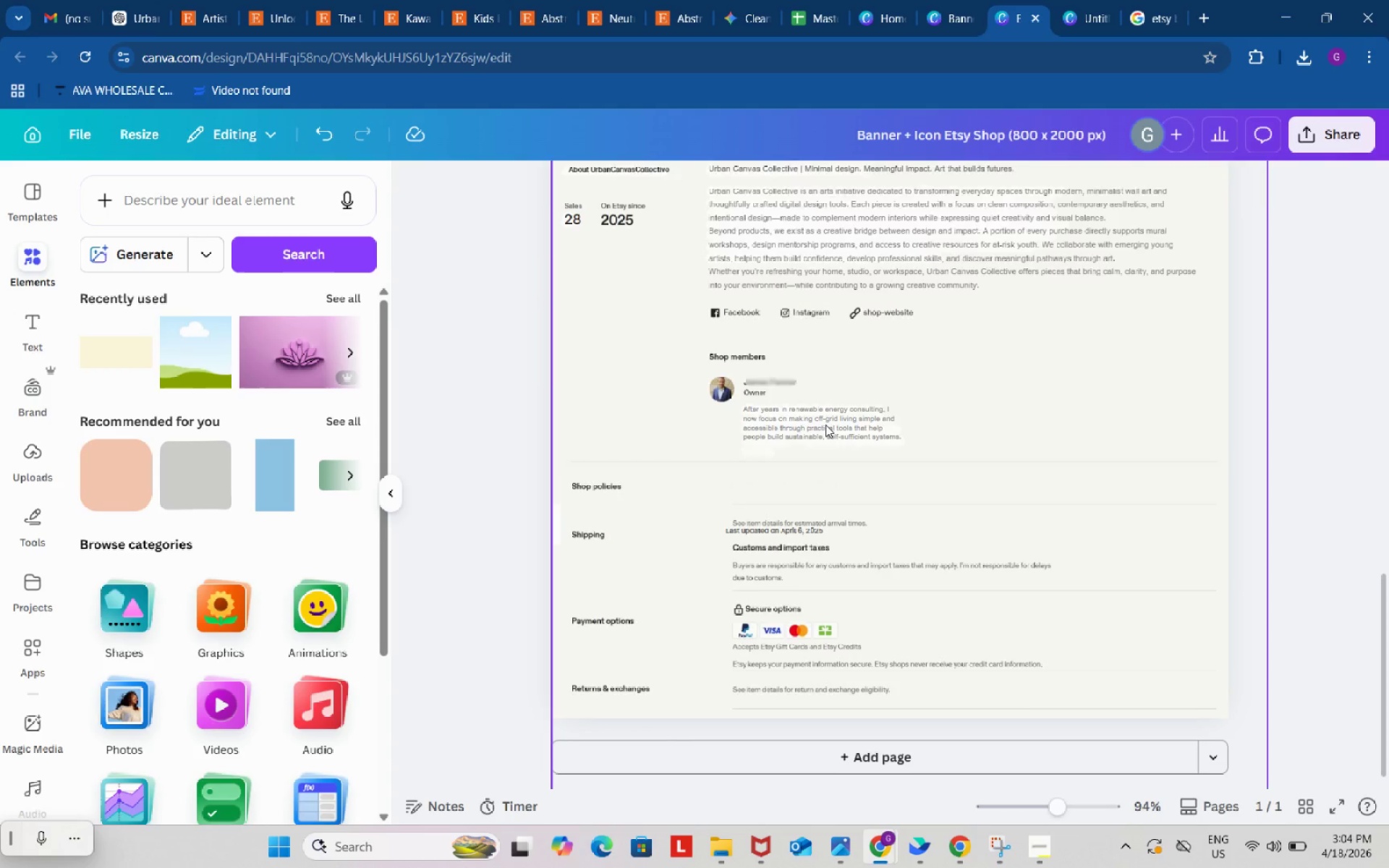 
double_click([825, 425])
 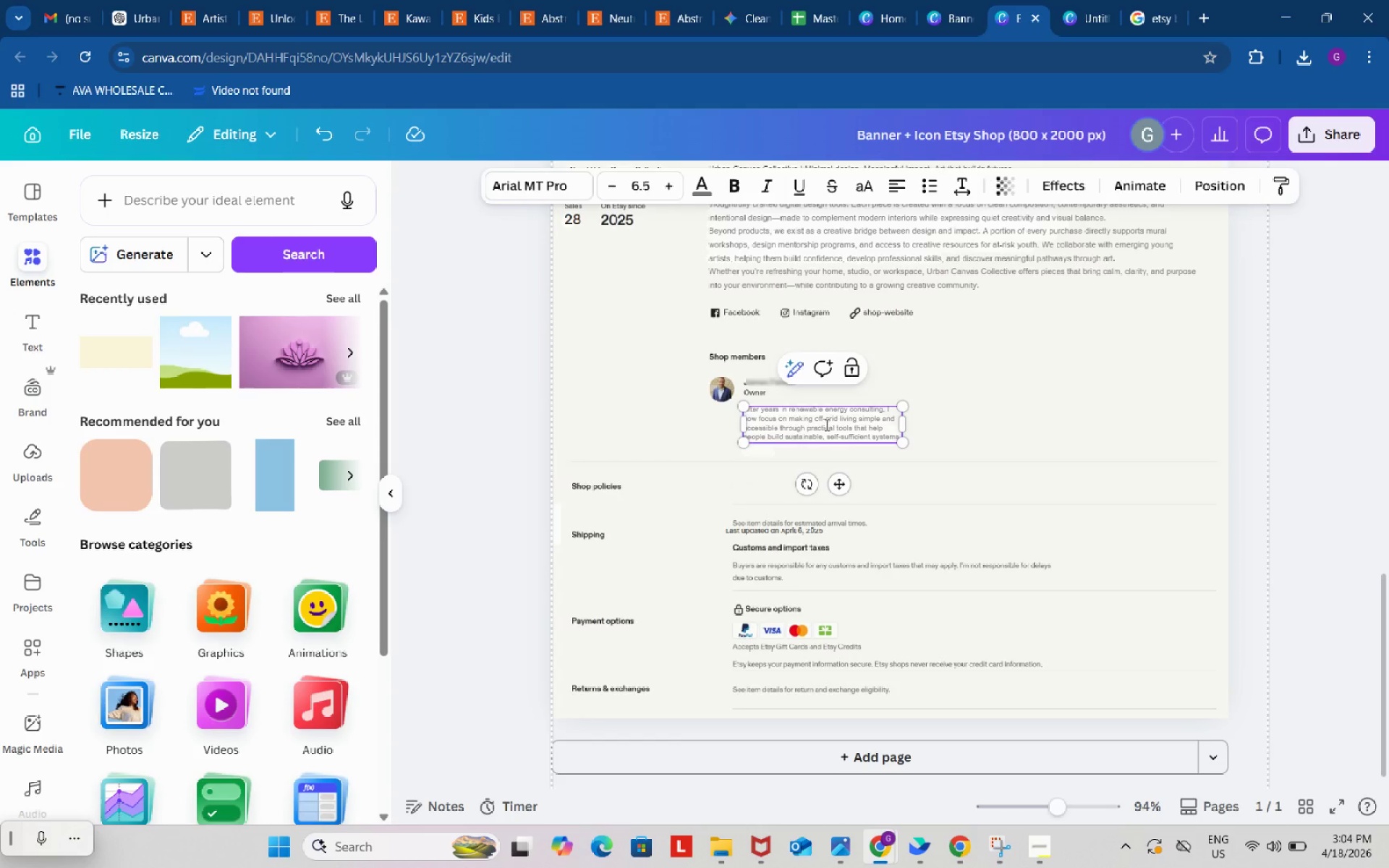 
left_click([825, 425])
 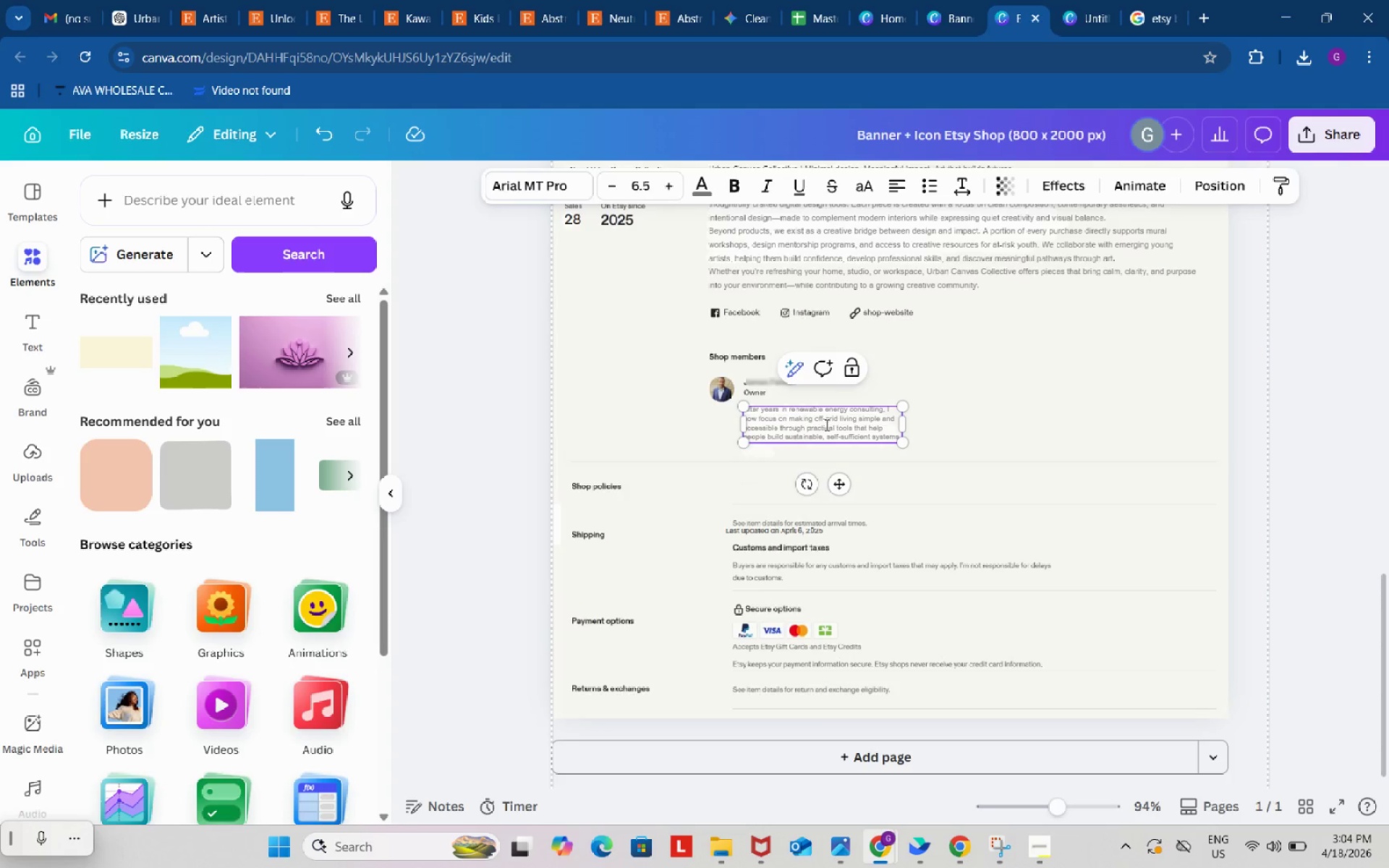 
key(Control+ControlLeft)
 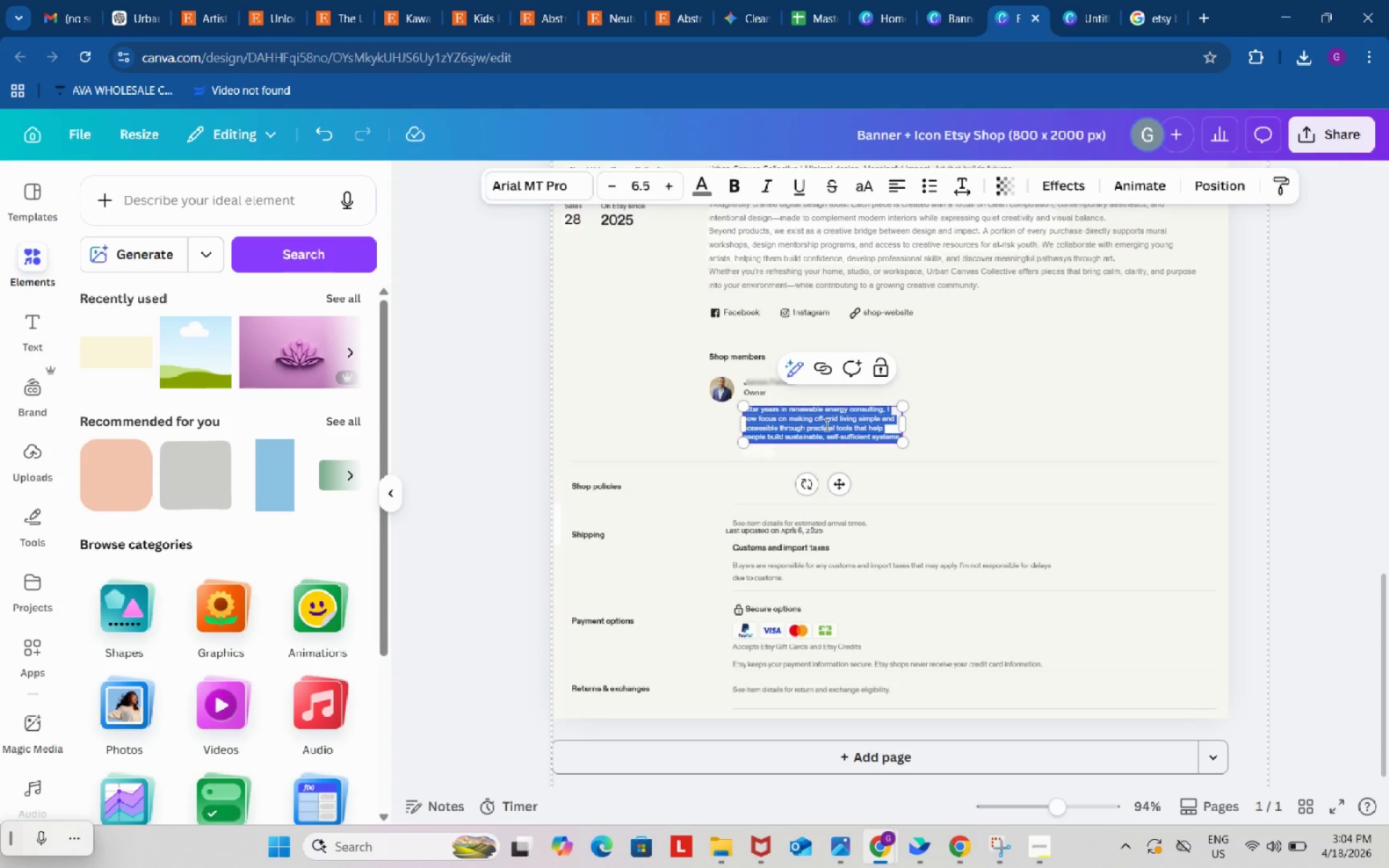 
key(Control+A)
 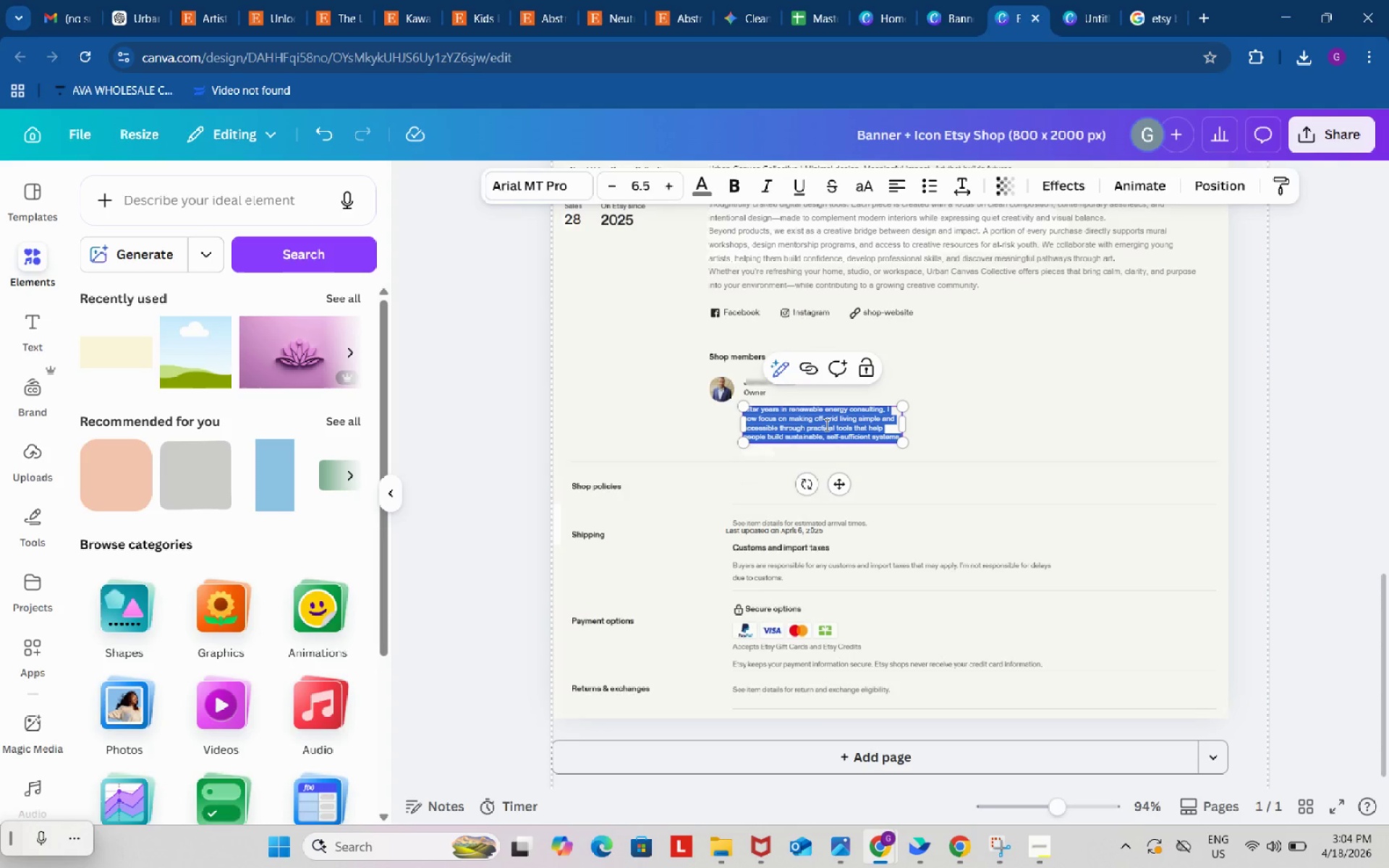 
key(Control+ControlLeft)
 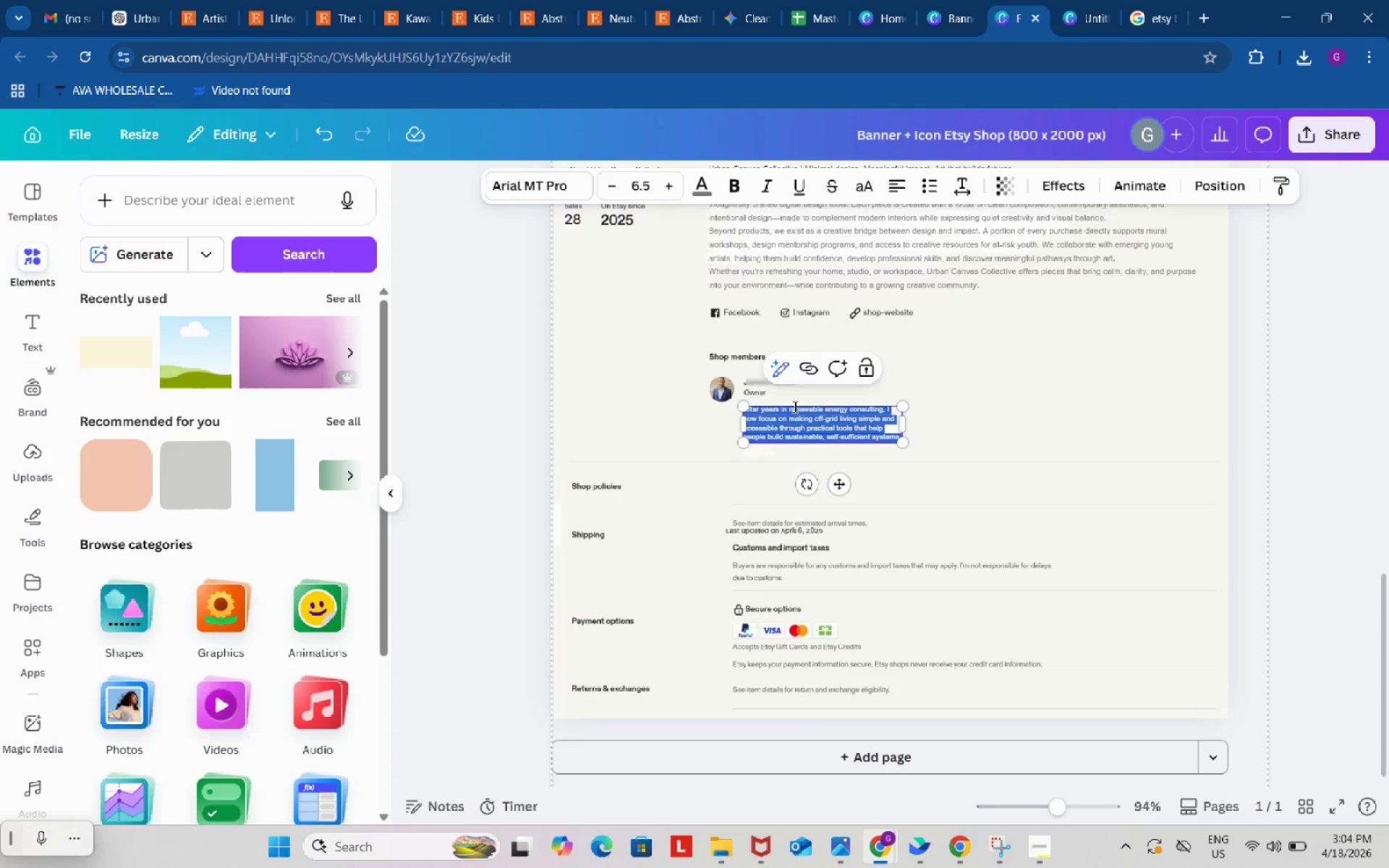 
key(Control+C)
 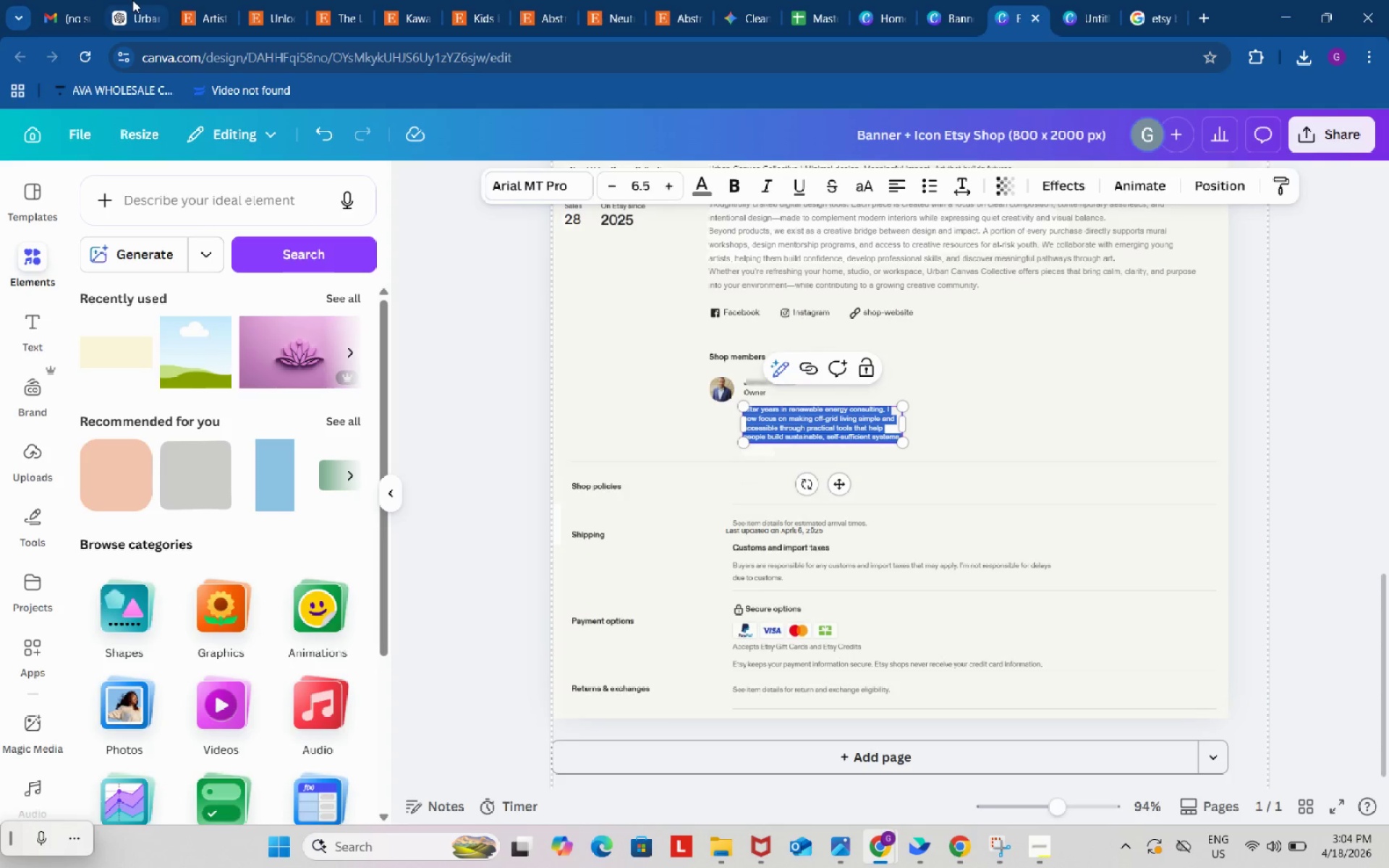 
left_click_drag(start_coordinate=[132, 0], to_coordinate=[131, 4])
 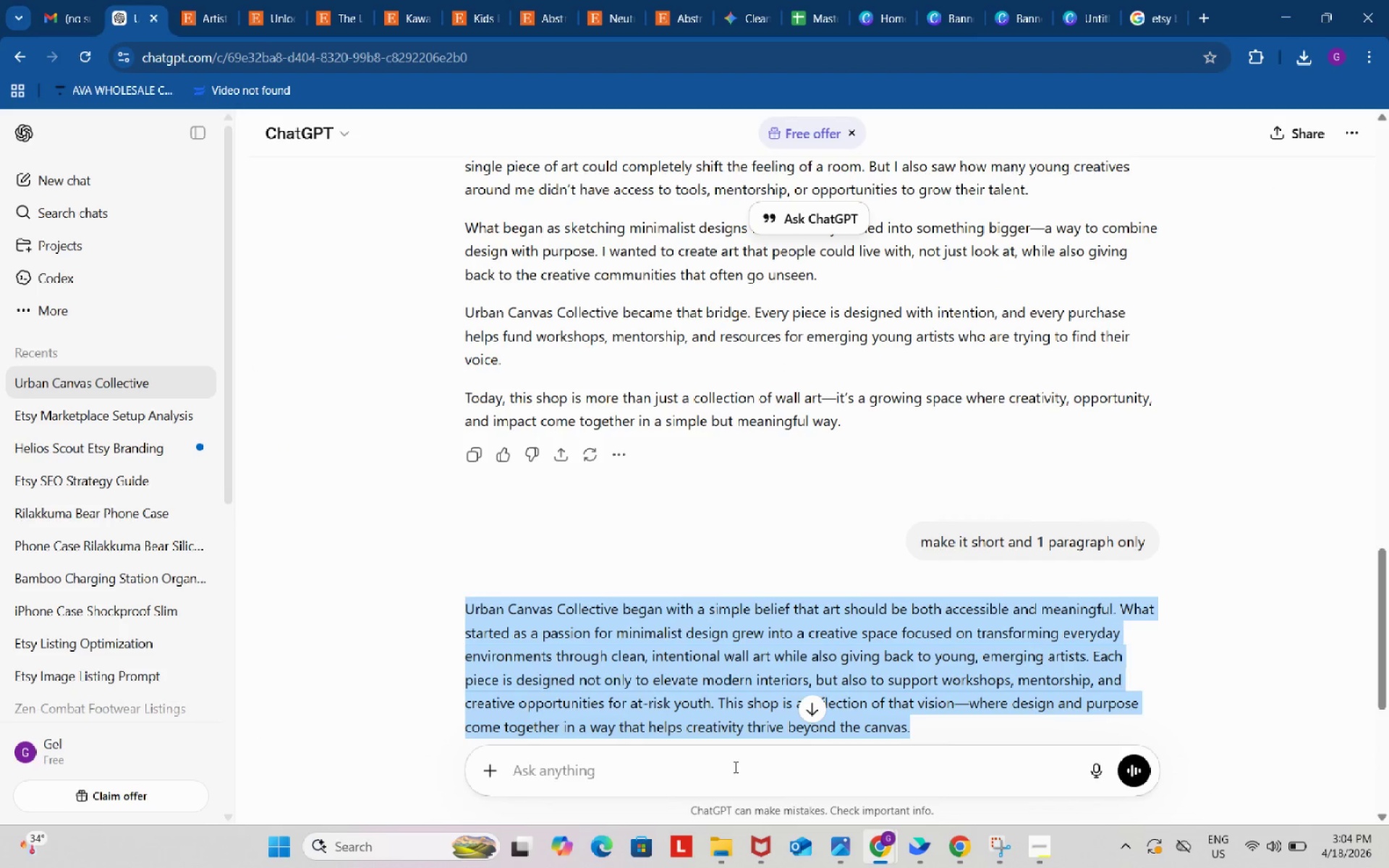 
left_click_drag(start_coordinate=[736, 764], to_coordinate=[740, 763])
 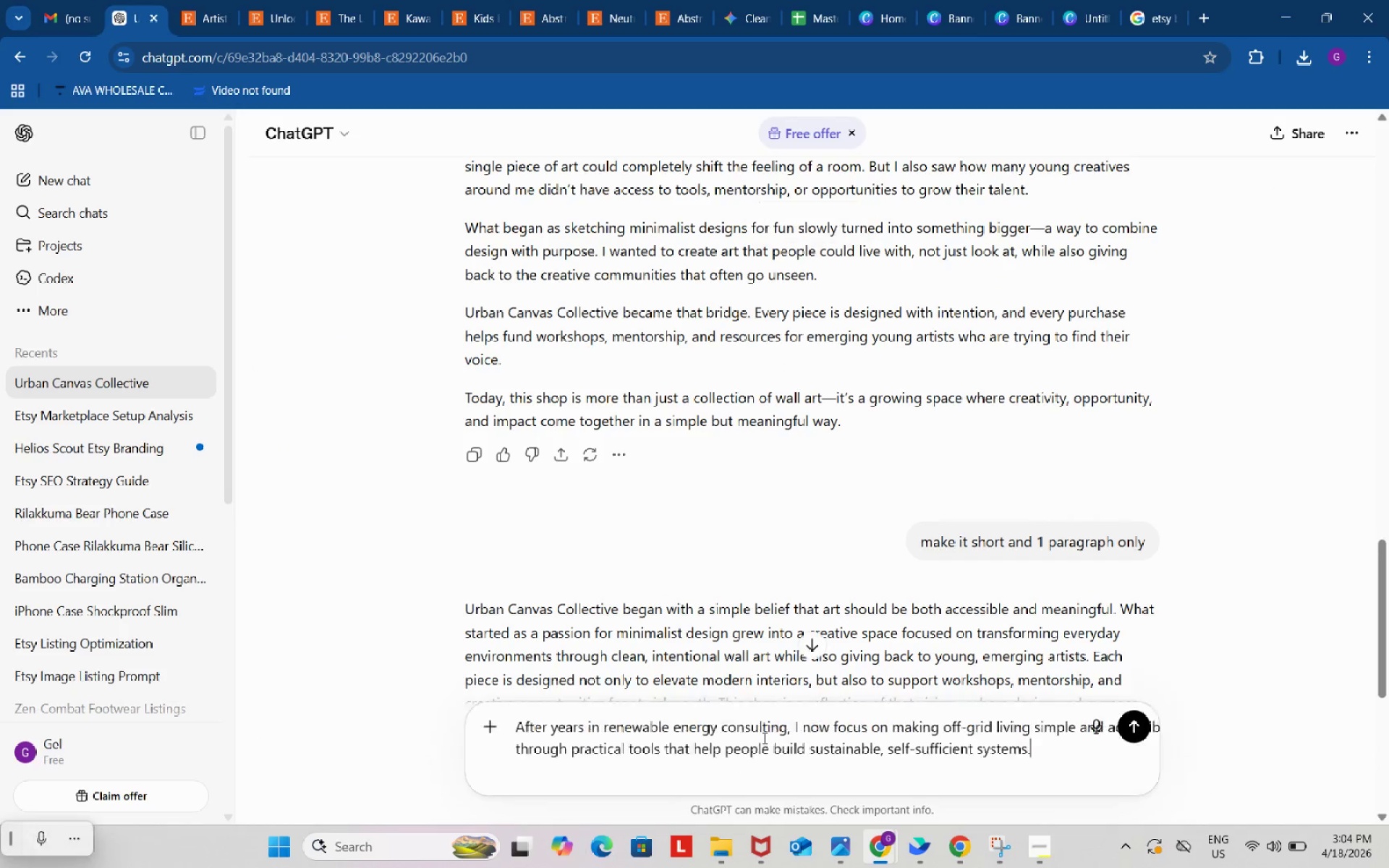 
key(Control+ControlLeft)
 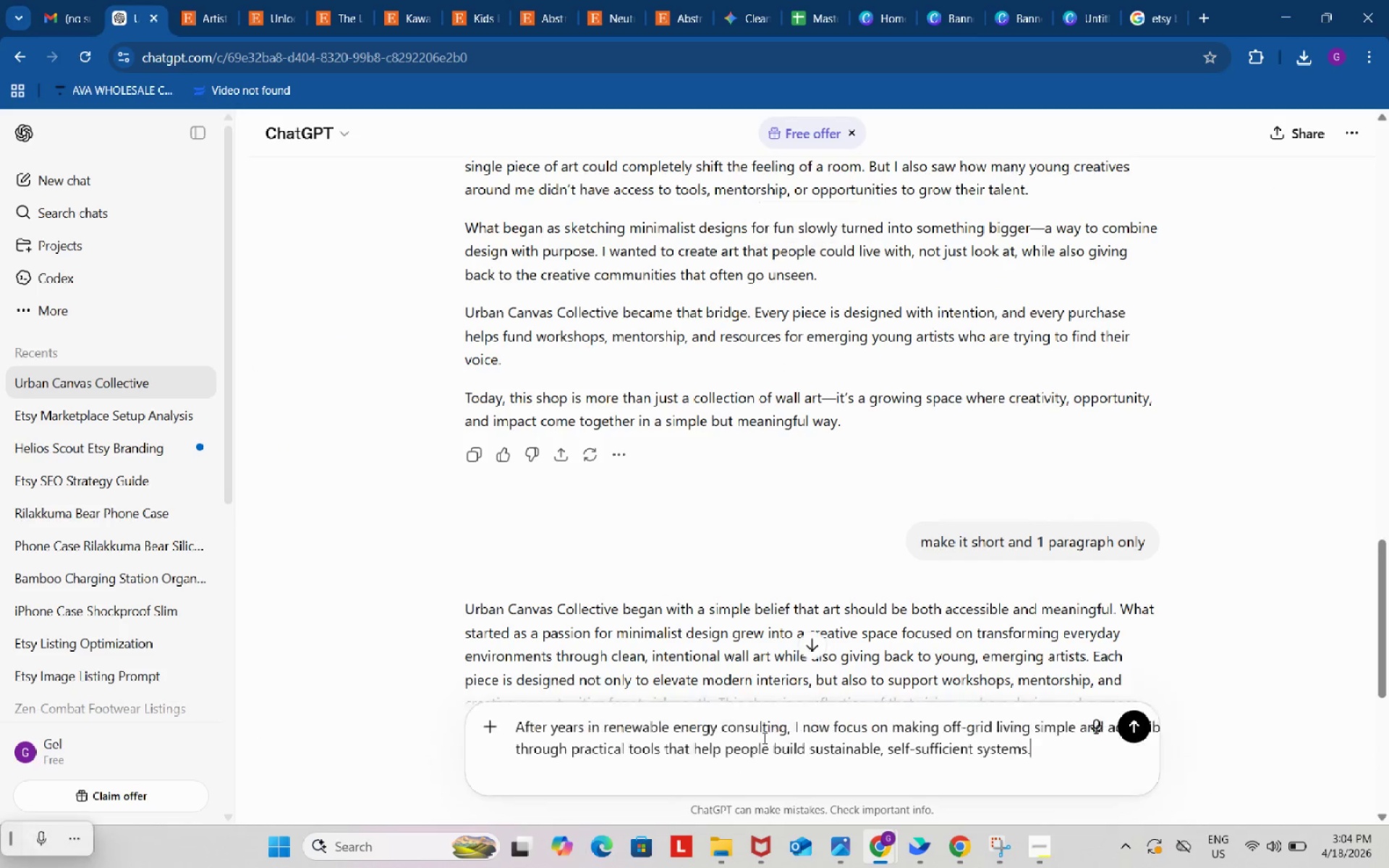 
key(Control+V)
 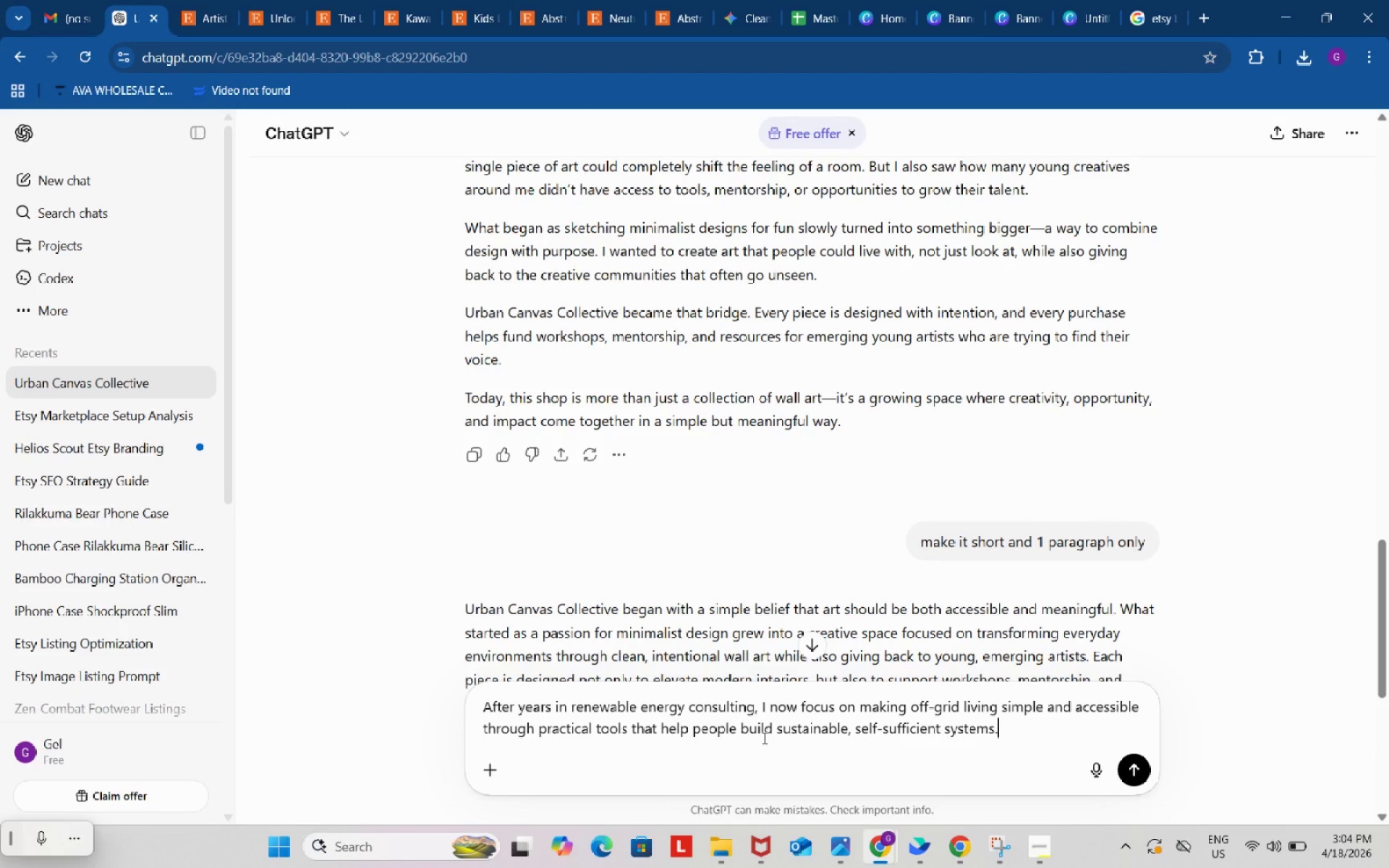 
type( like this)
 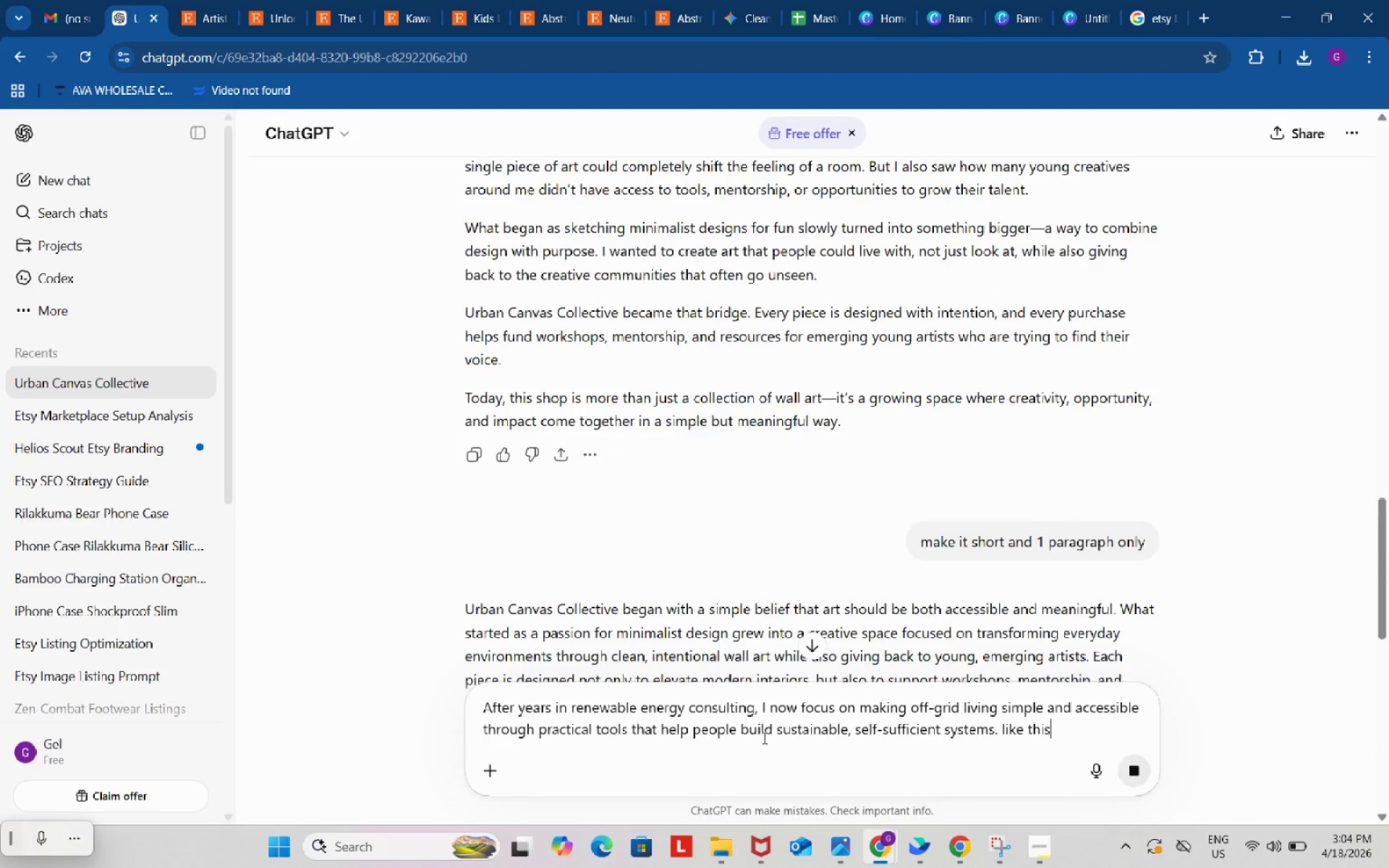 
key(Enter)
 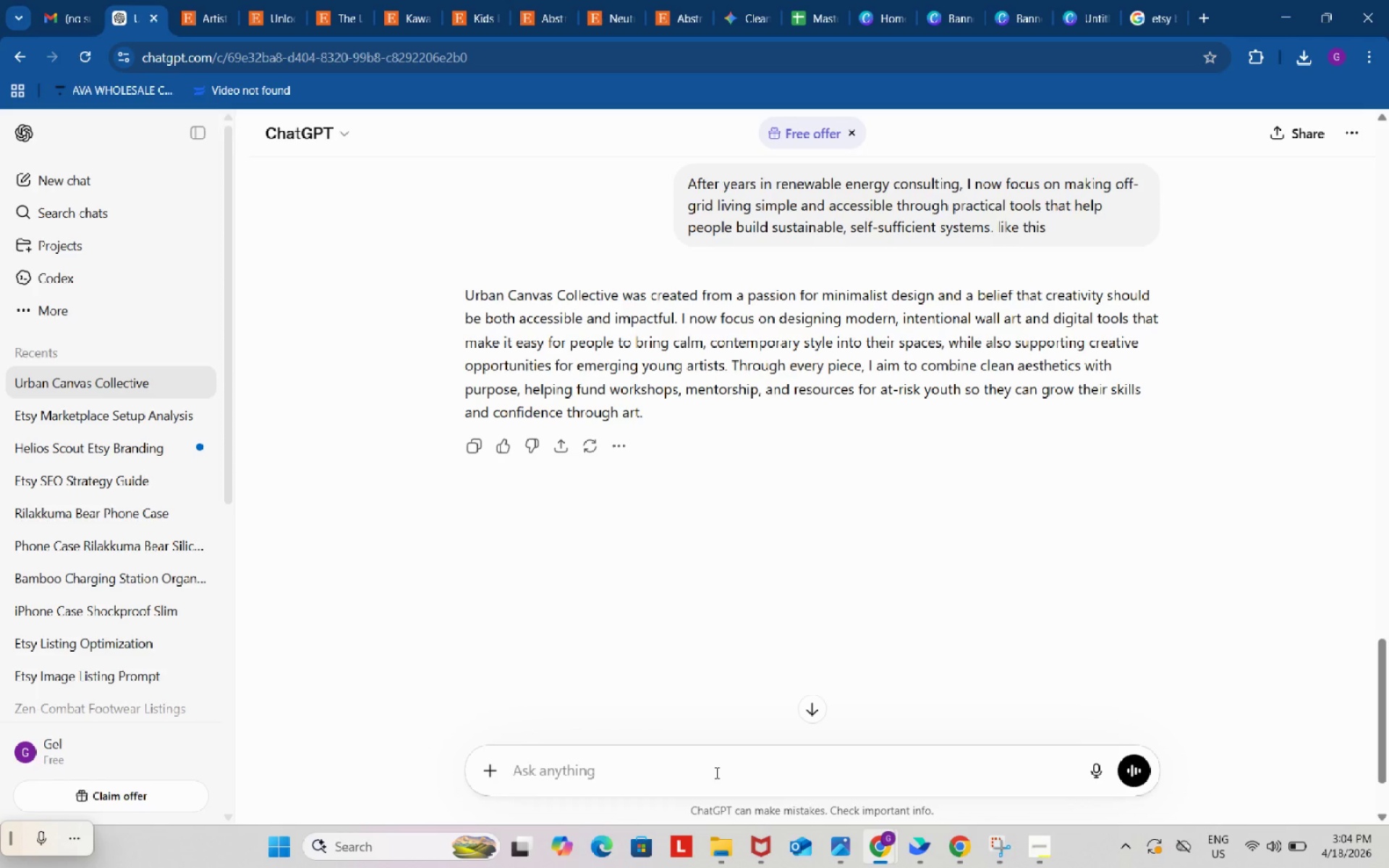 
wait(34.17)
 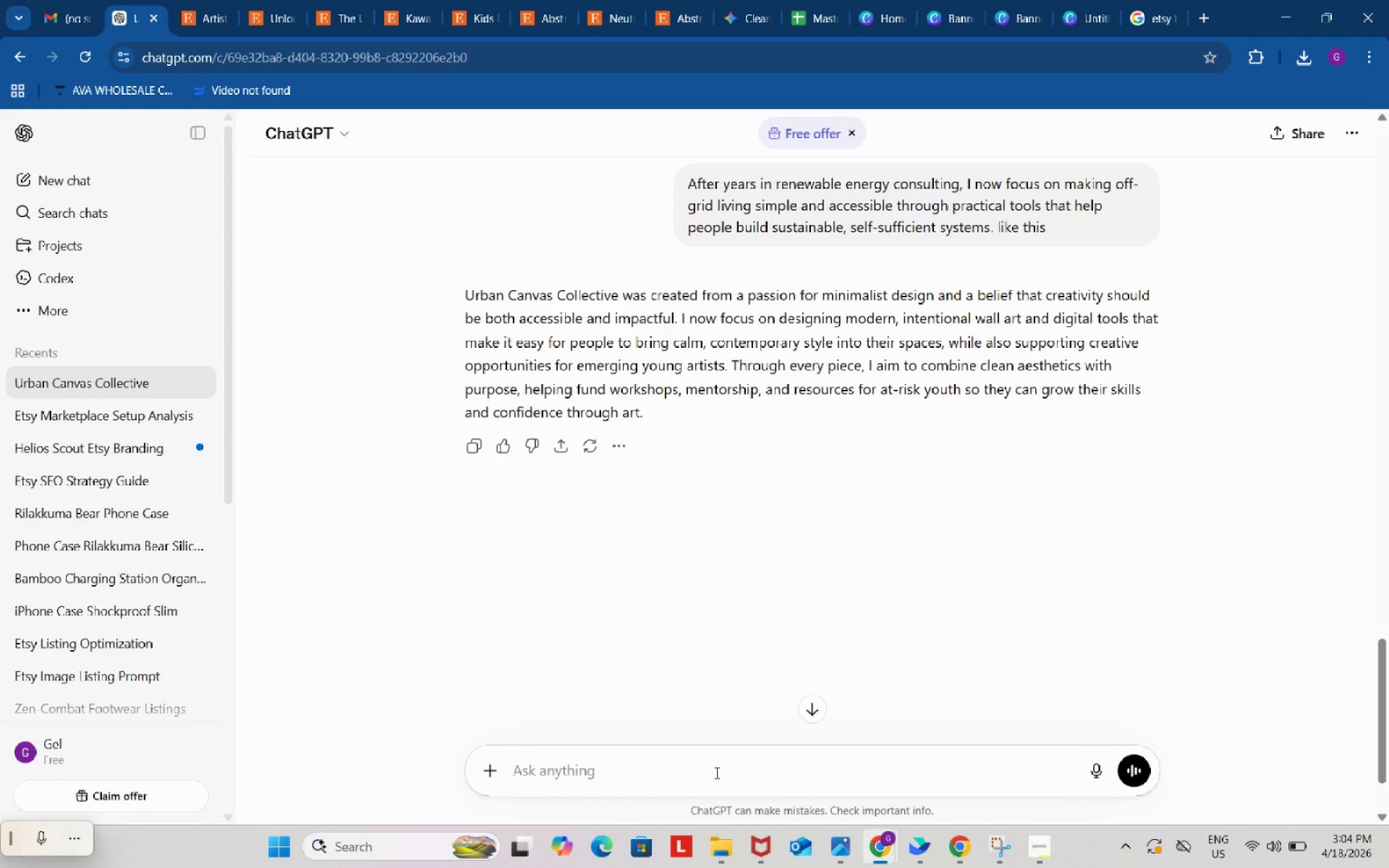 
left_click_drag(start_coordinate=[455, 284], to_coordinate=[702, 406])
 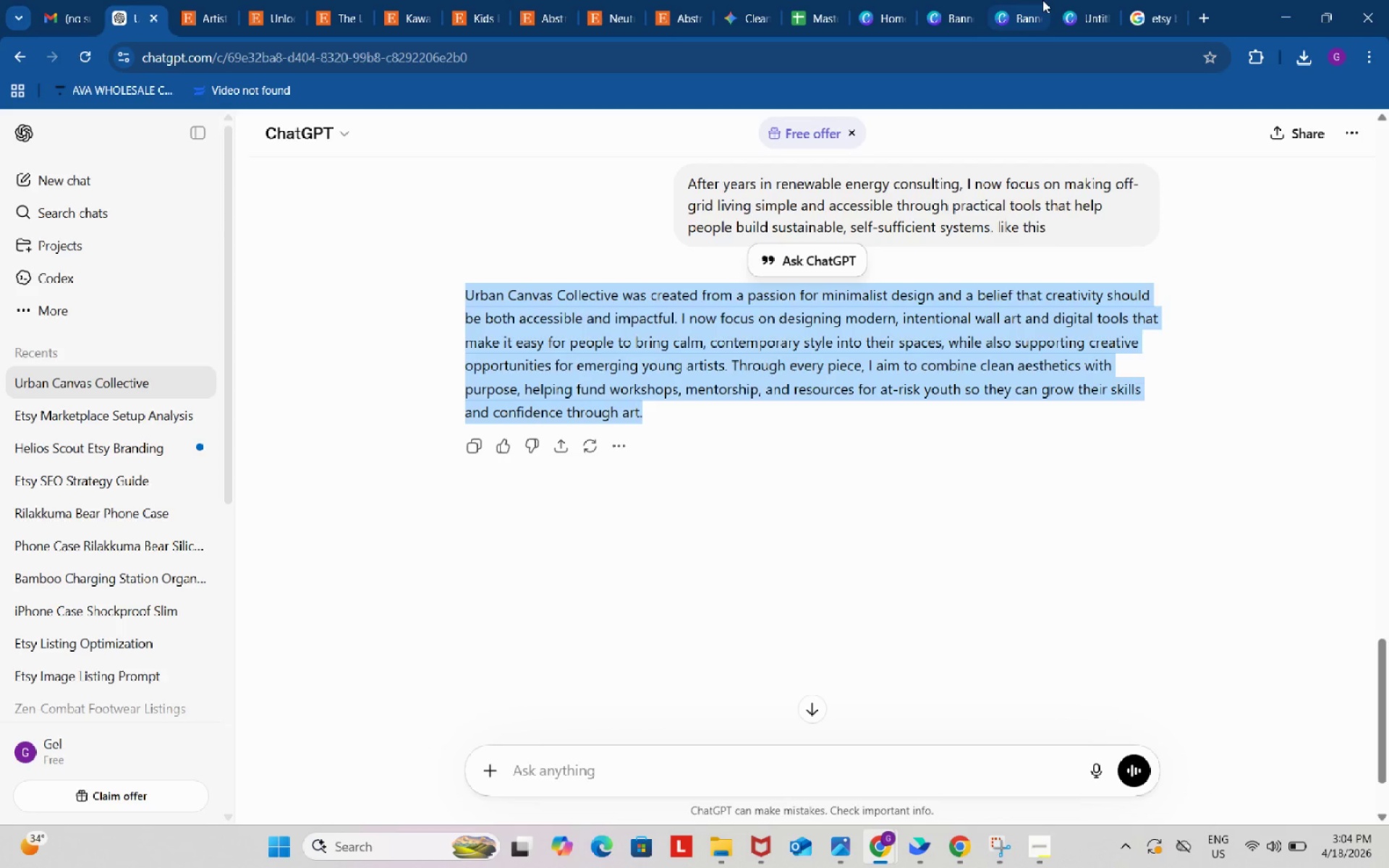 
key(Control+ControlLeft)
 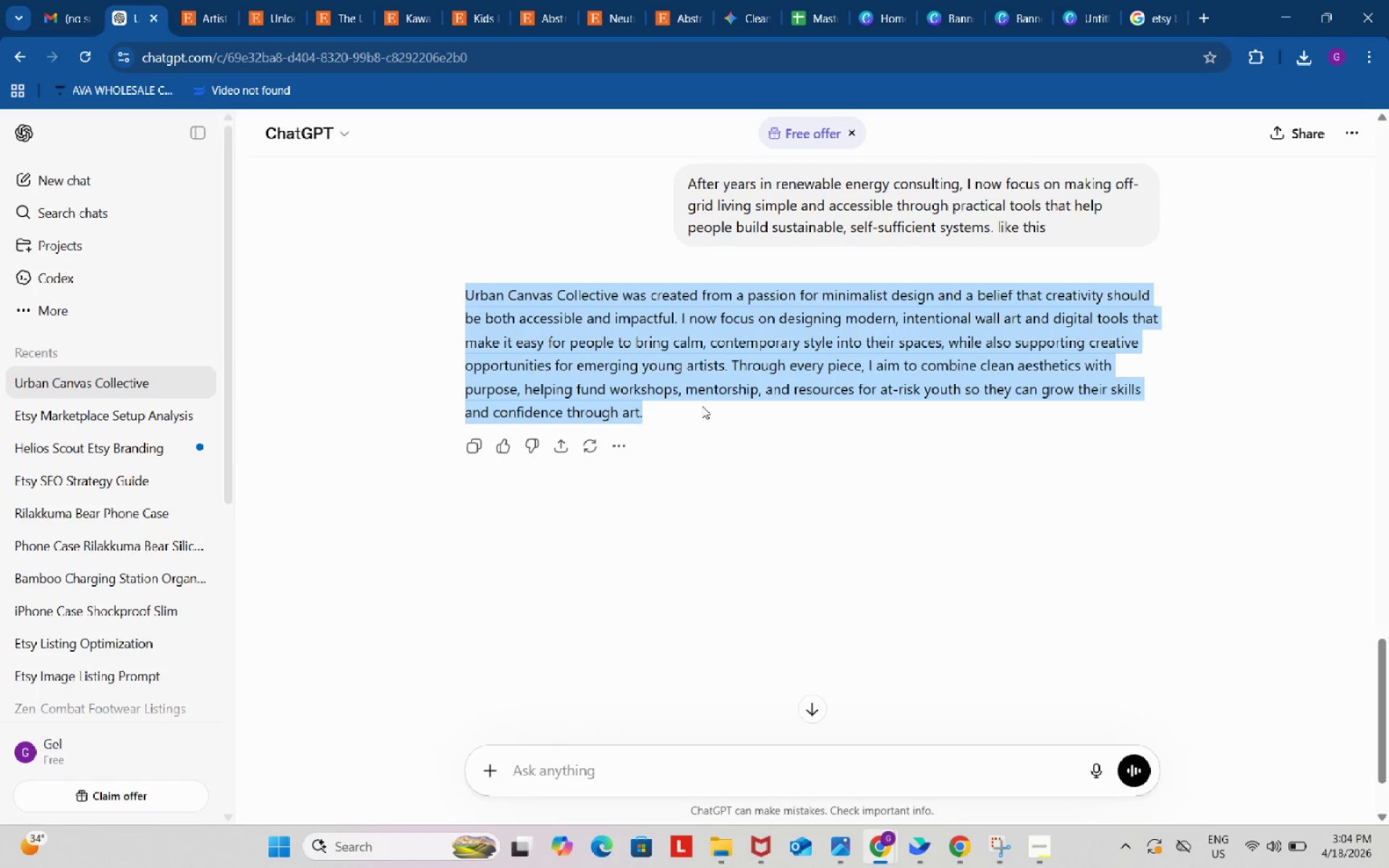 
key(Control+C)
 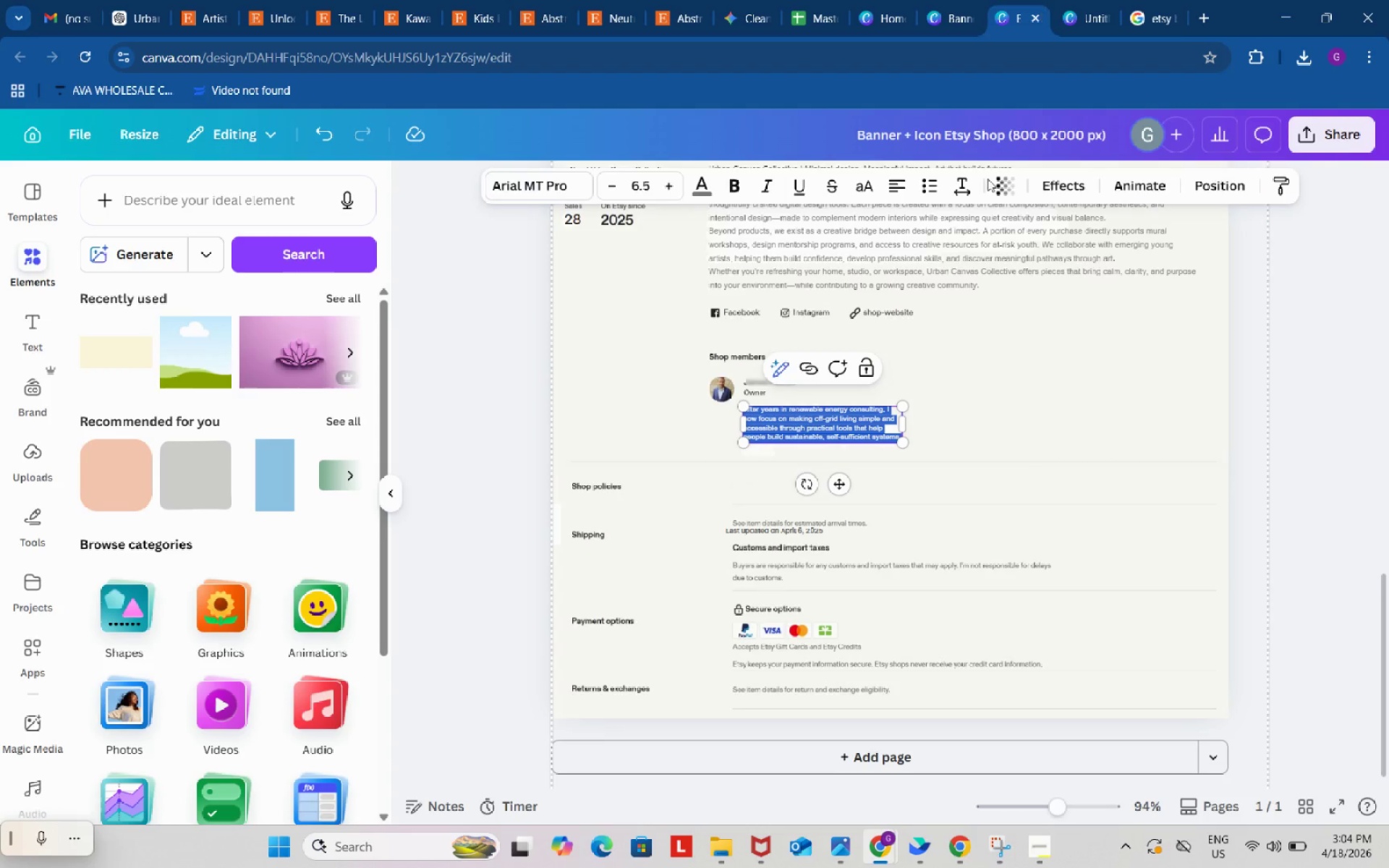 
key(Control+ControlLeft)
 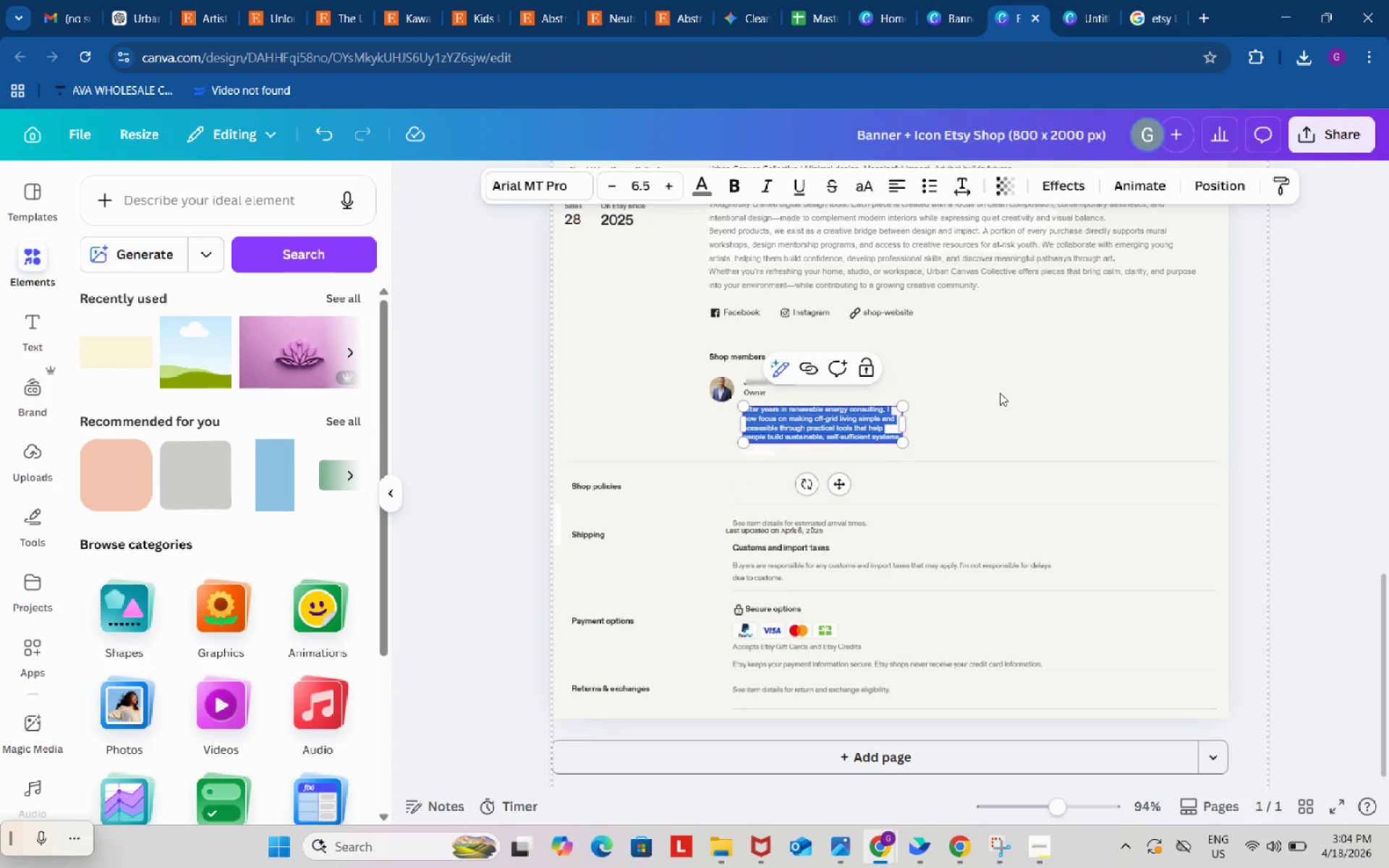 
key(Control+V)
 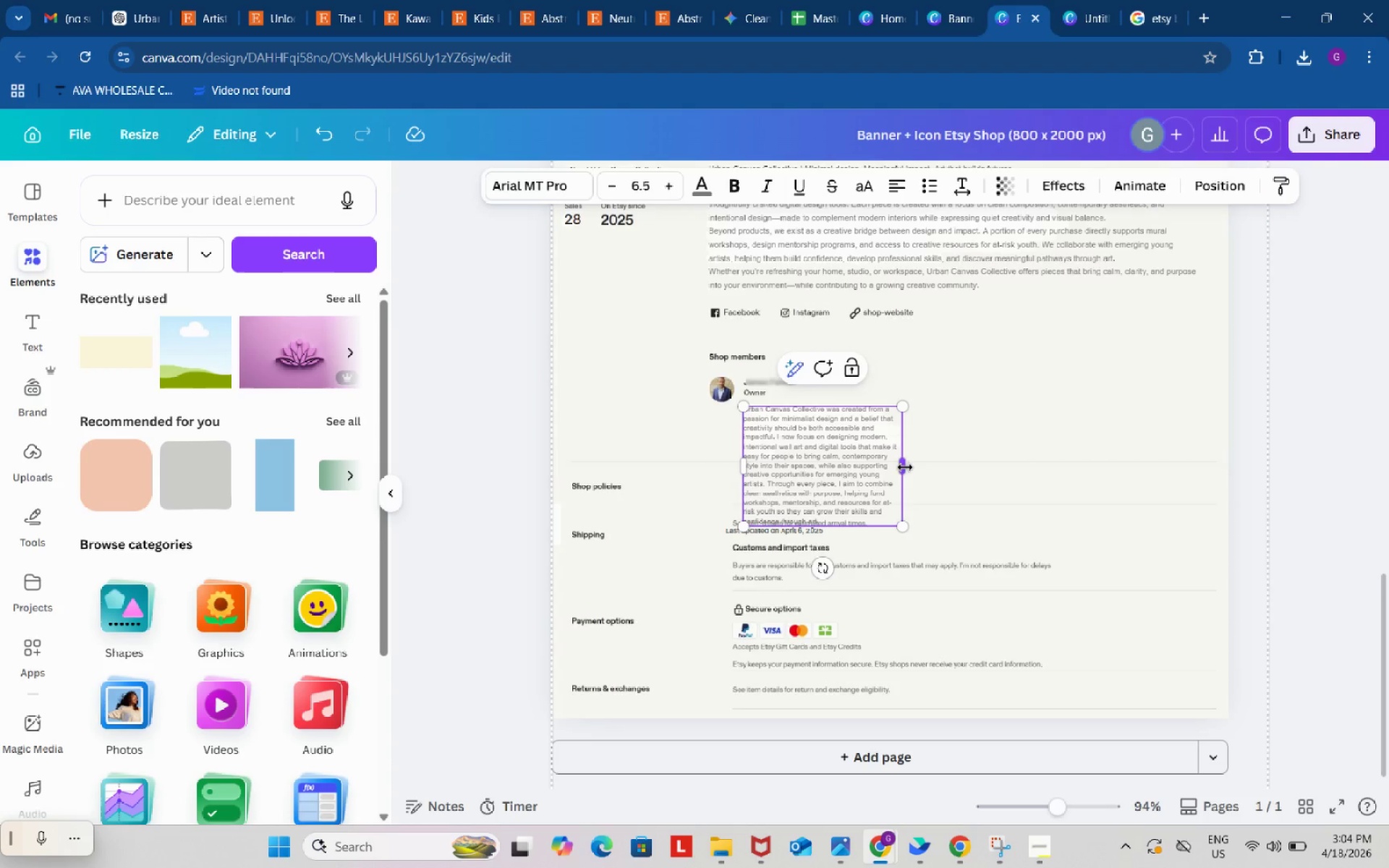 
left_click([154, 0])
 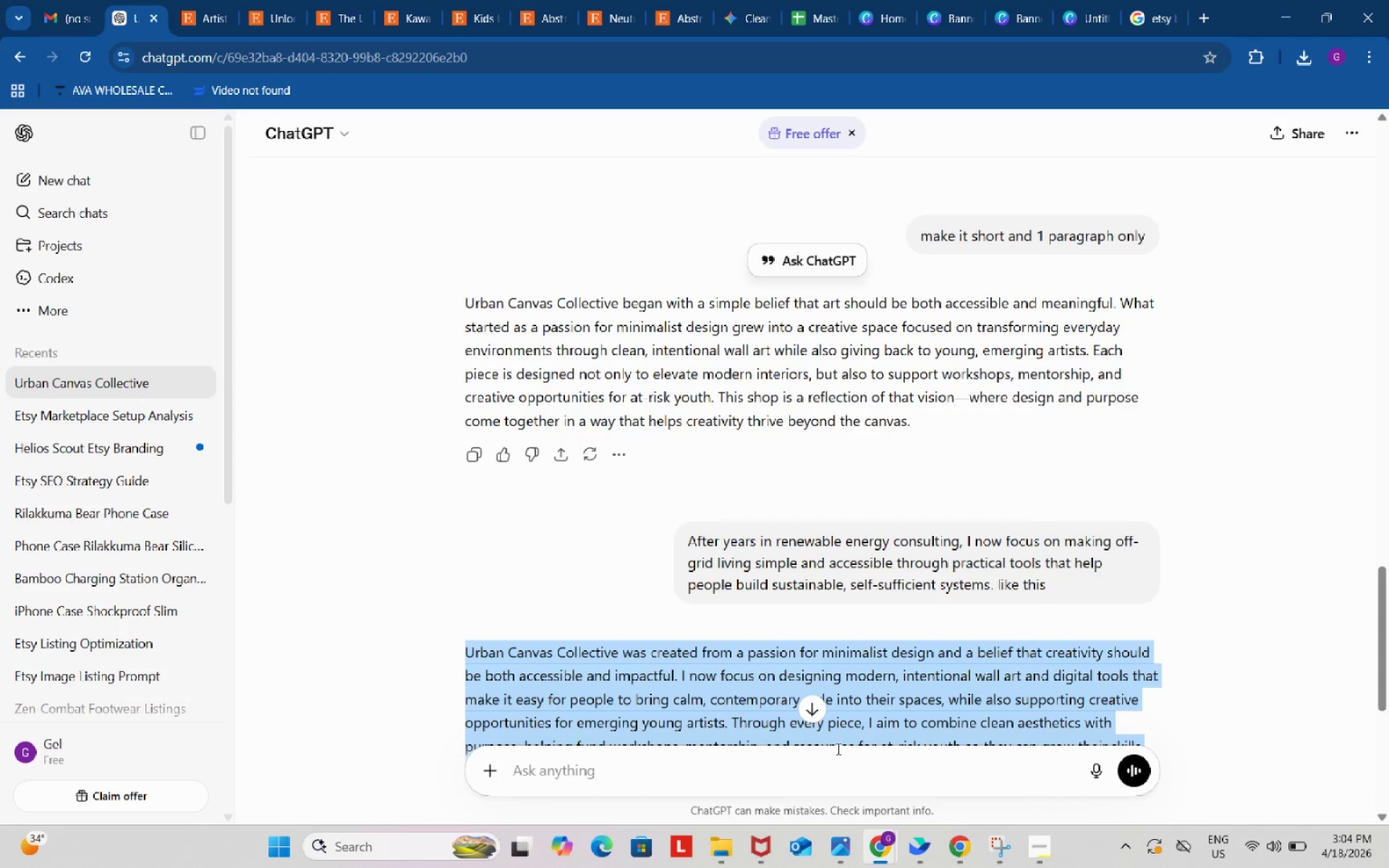 
left_click([837, 762])
 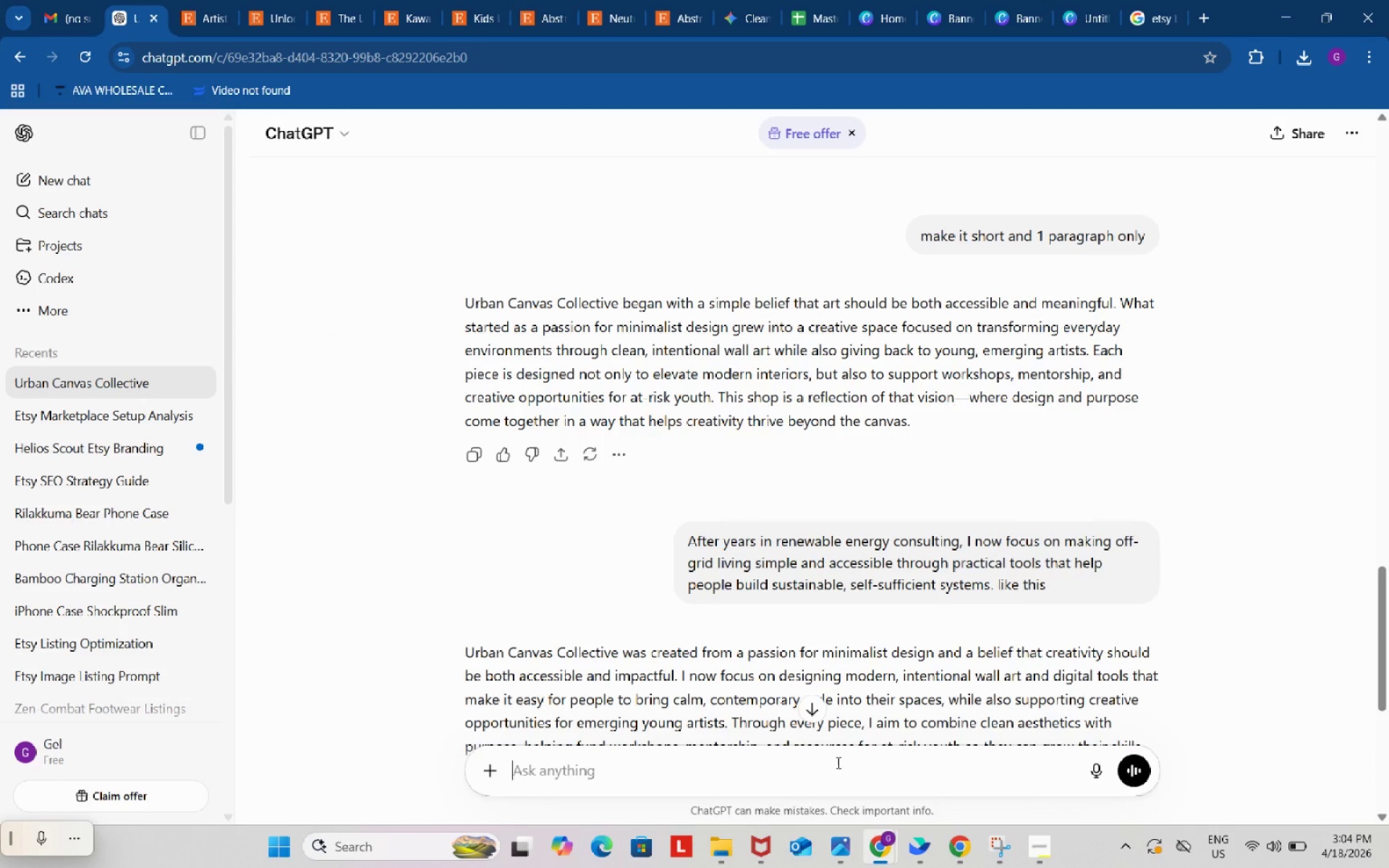 
type(shorter)
 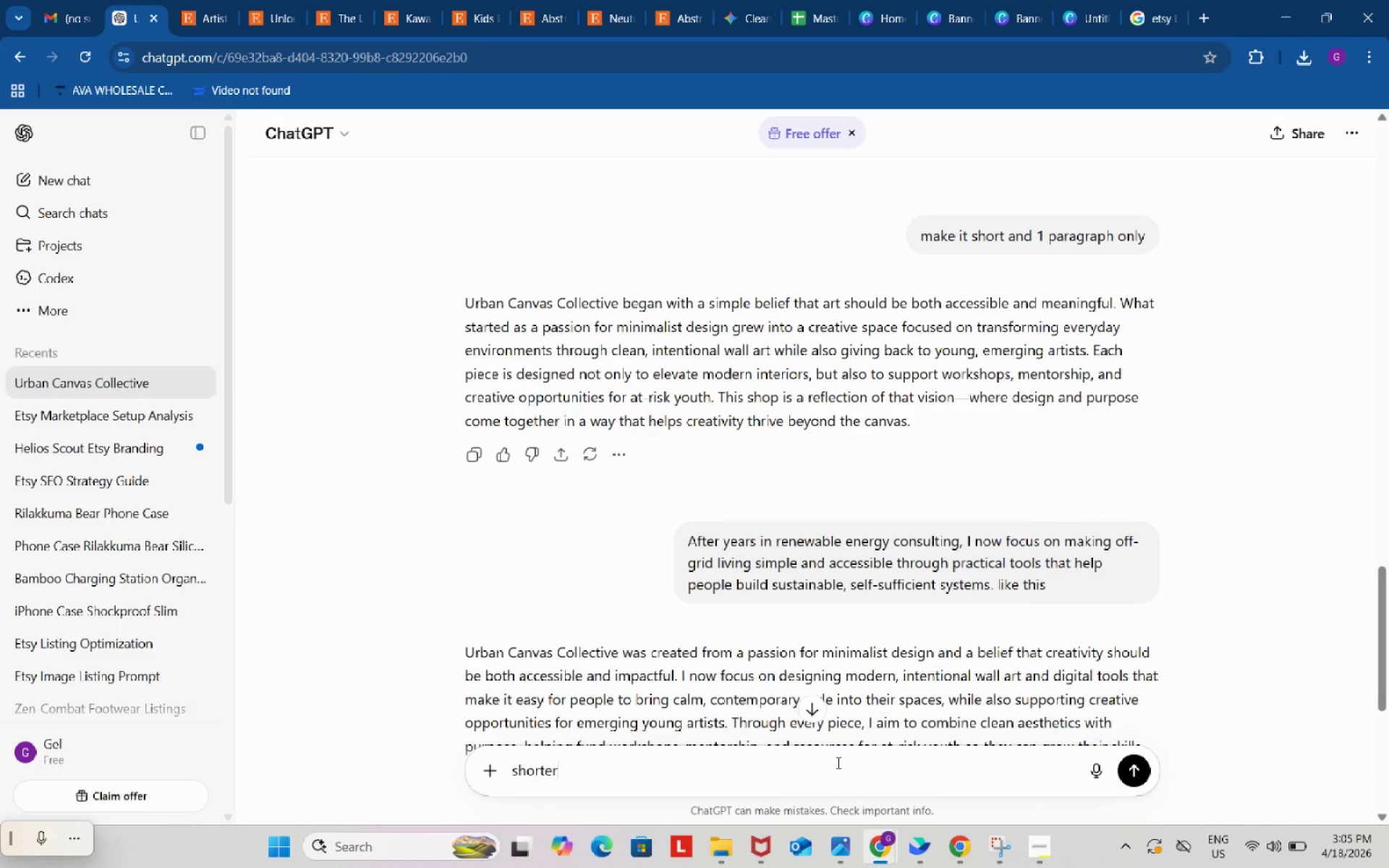 
key(Enter)
 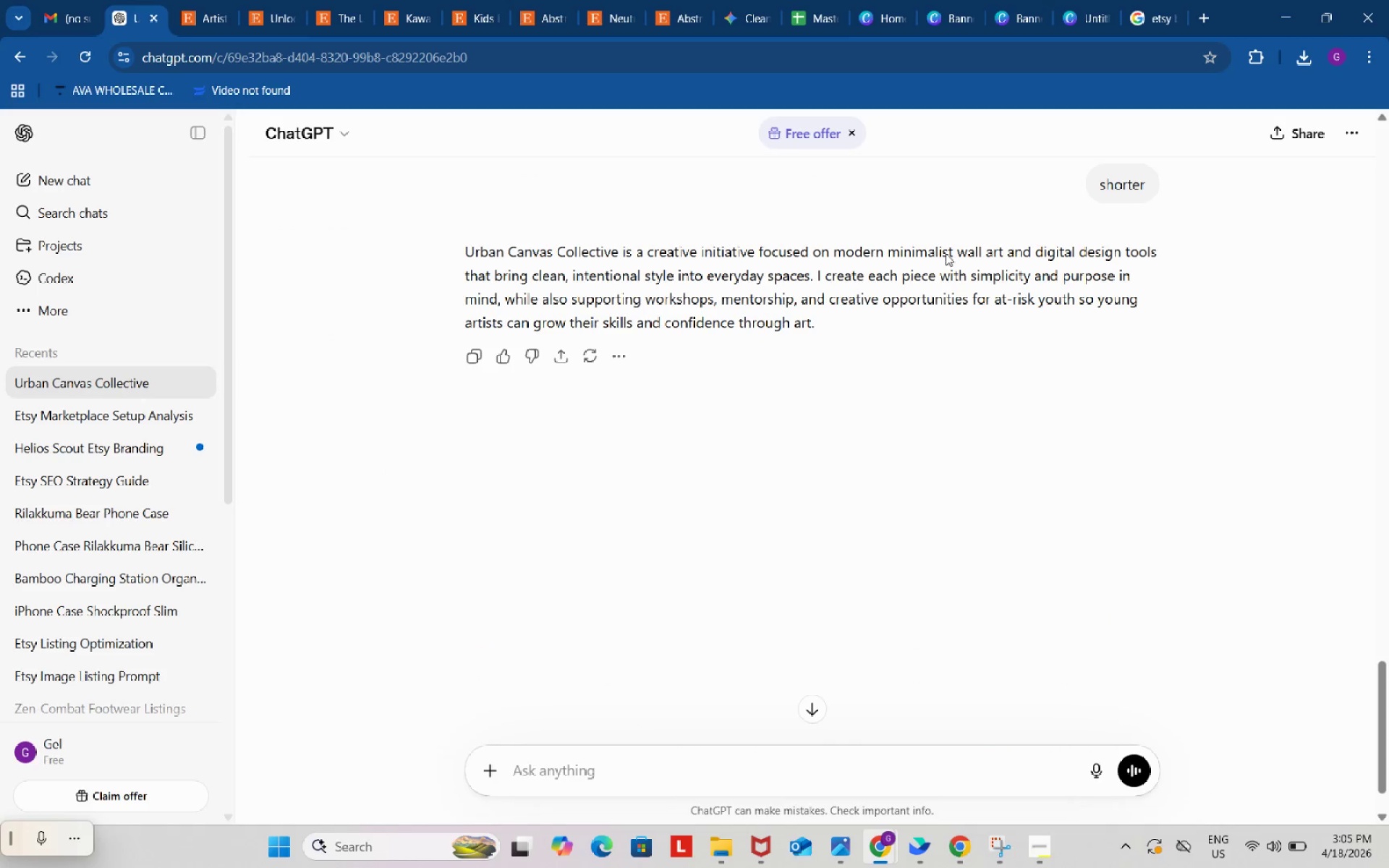 
left_click_drag(start_coordinate=[453, 245], to_coordinate=[848, 323])
 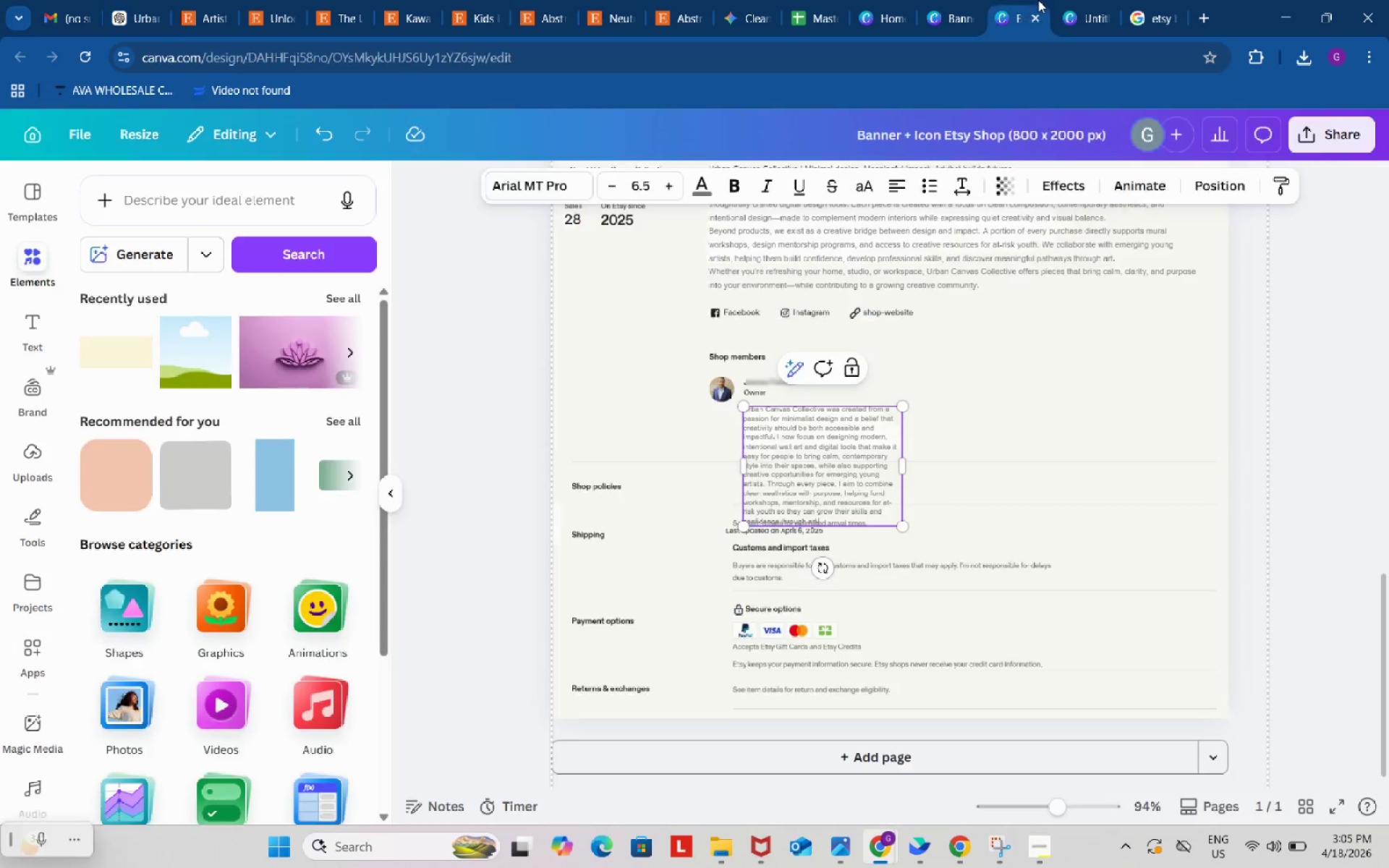 
key(Control+ControlLeft)
 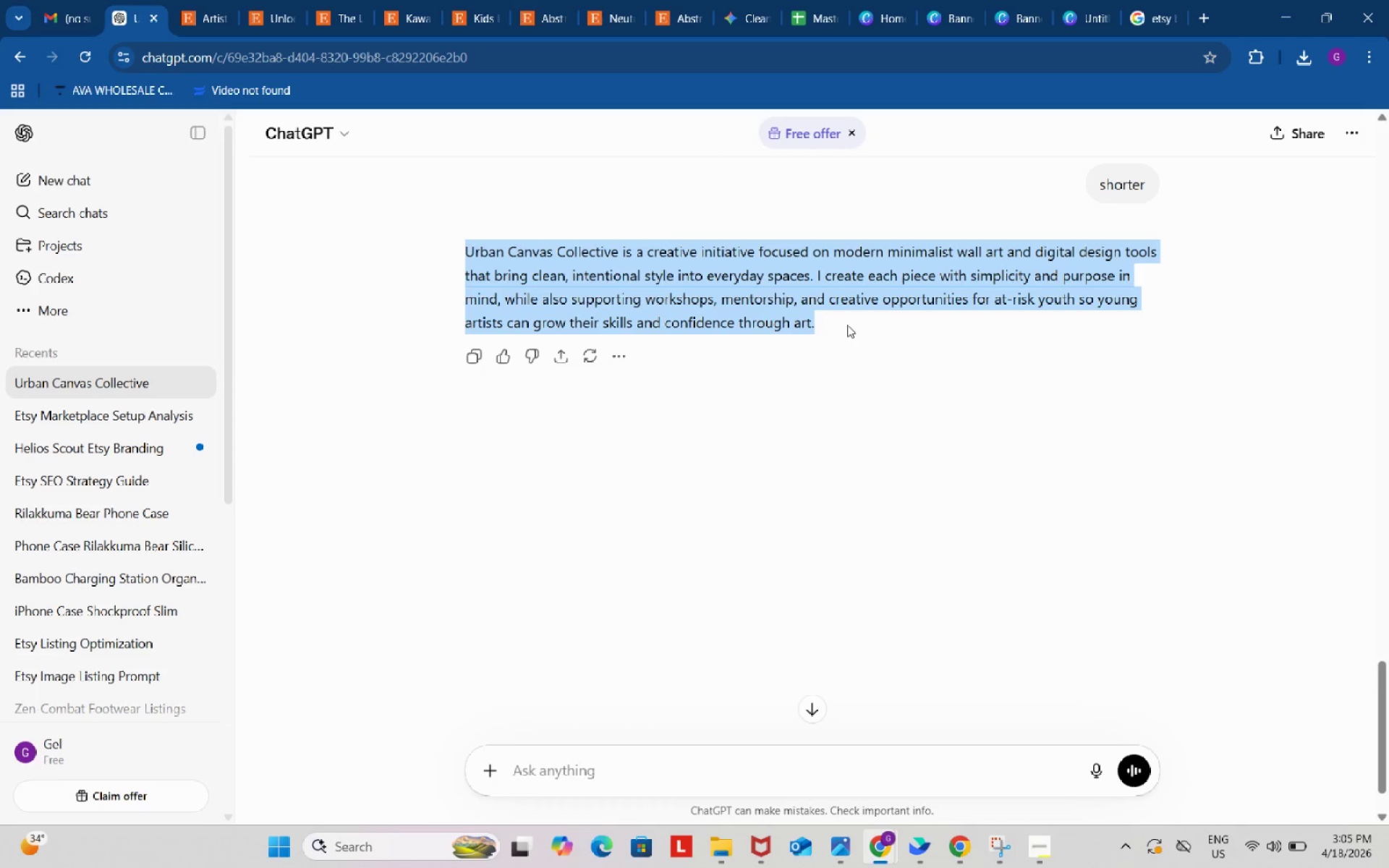 
key(Control+C)
 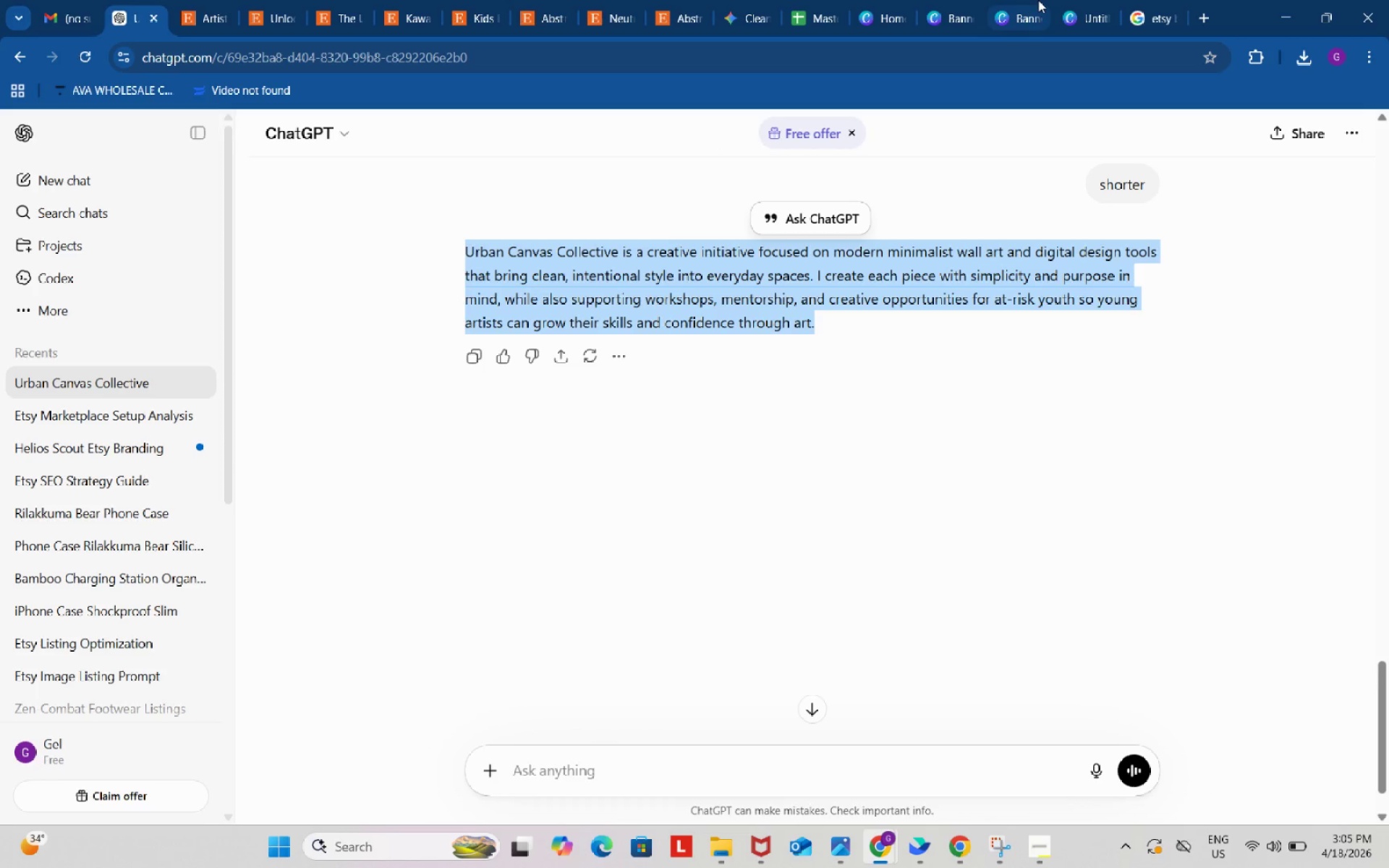 
left_click([1038, 0])
 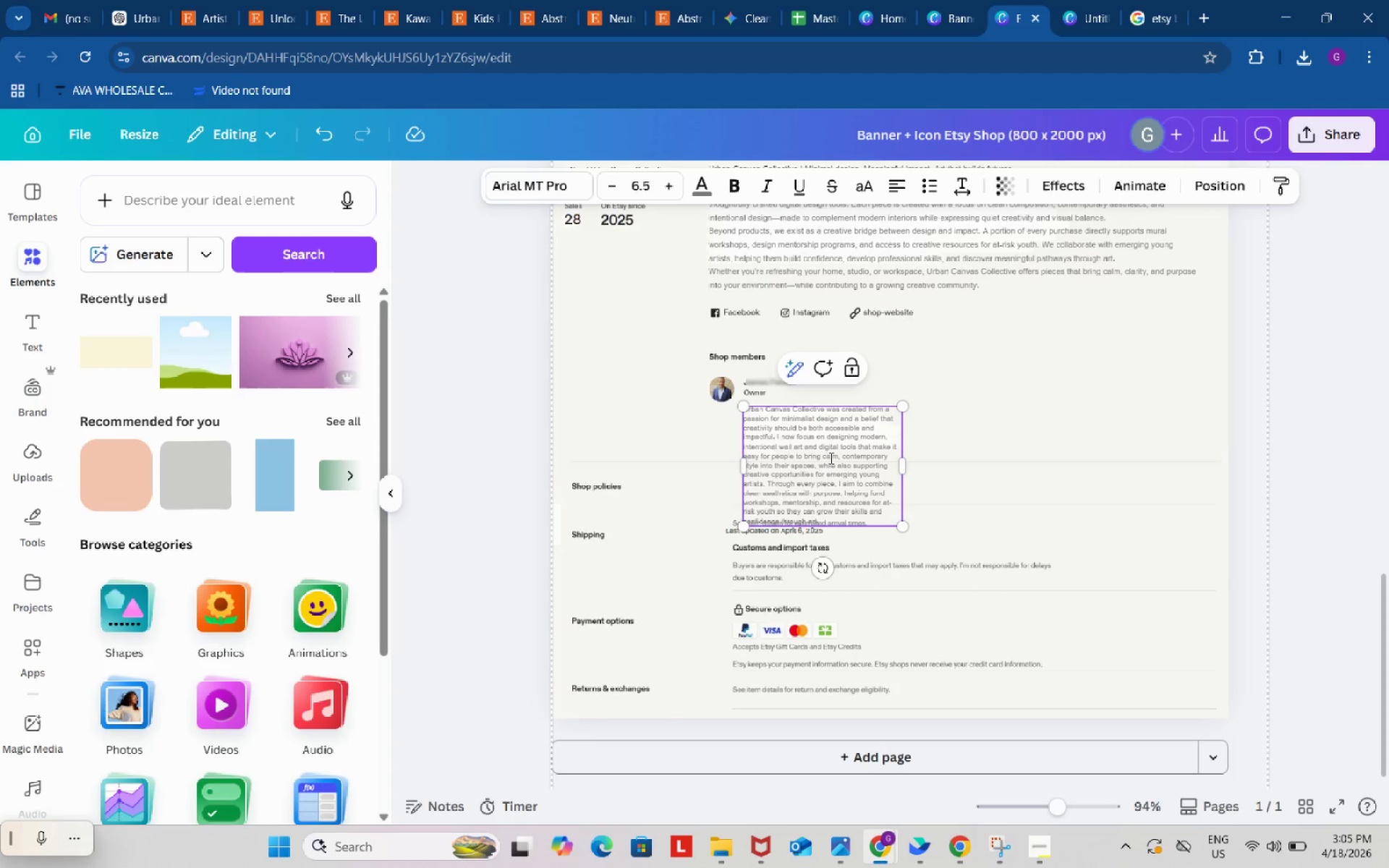 
double_click([830, 458])
 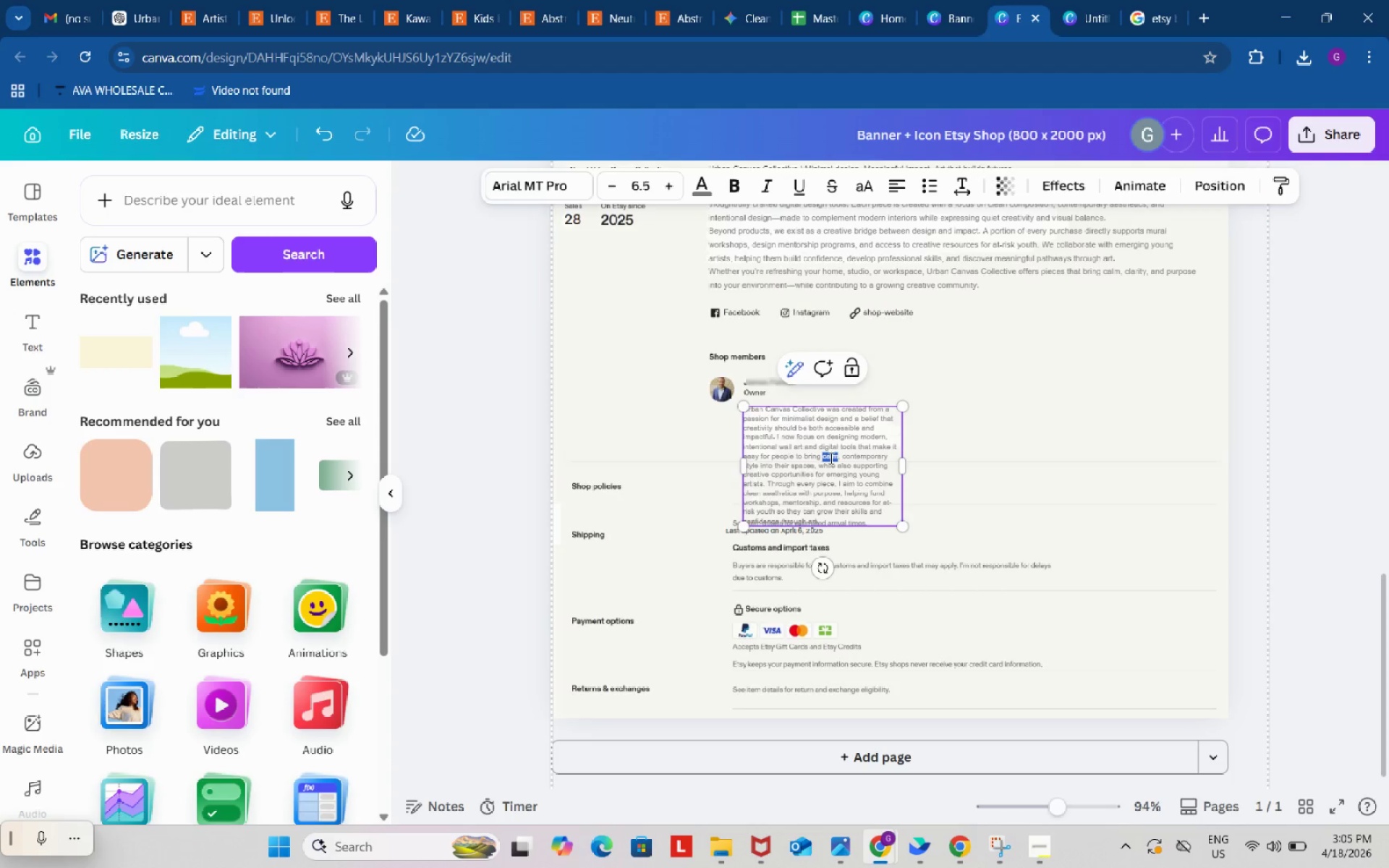 
key(Control+ControlLeft)
 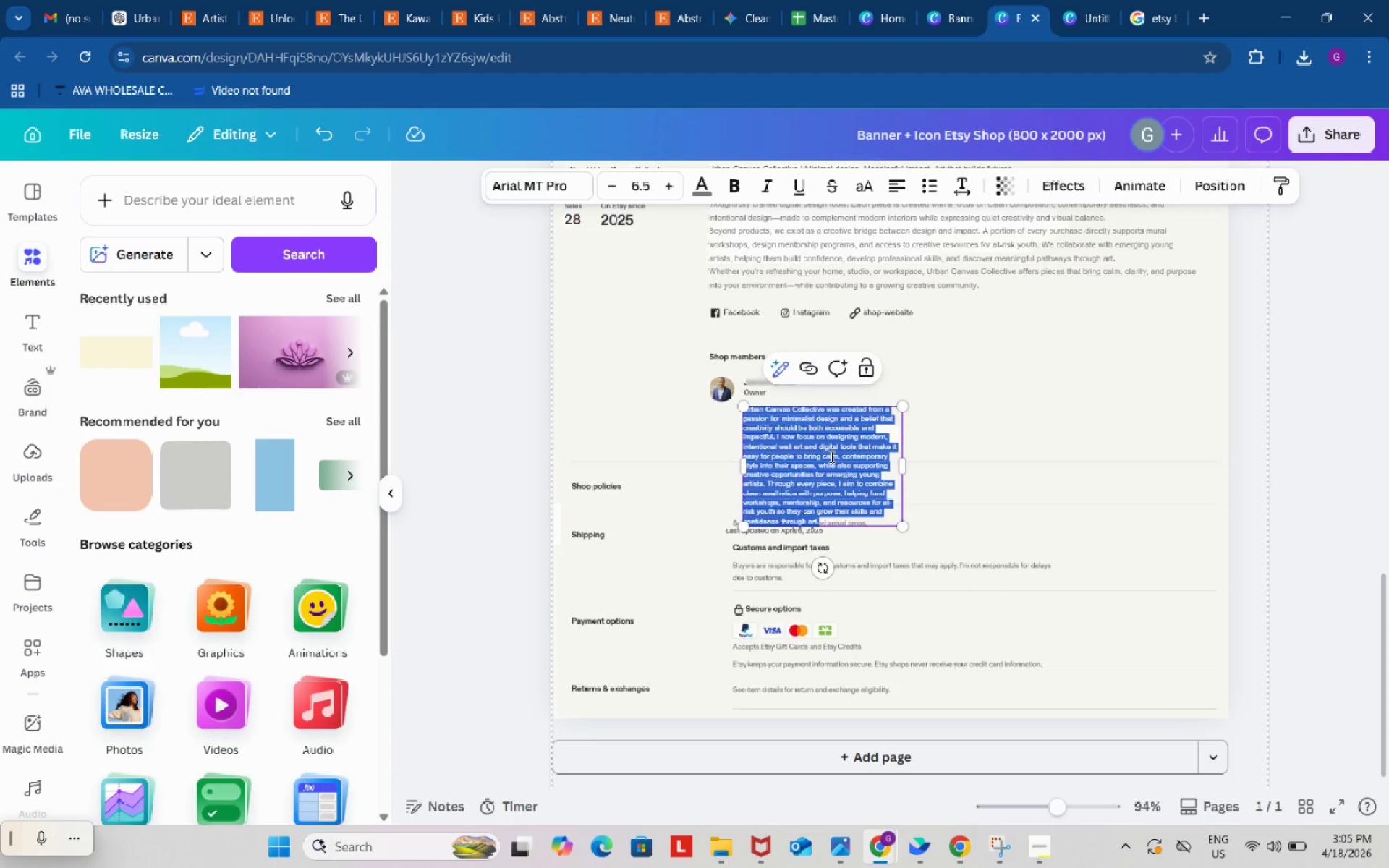 
key(Control+A)
 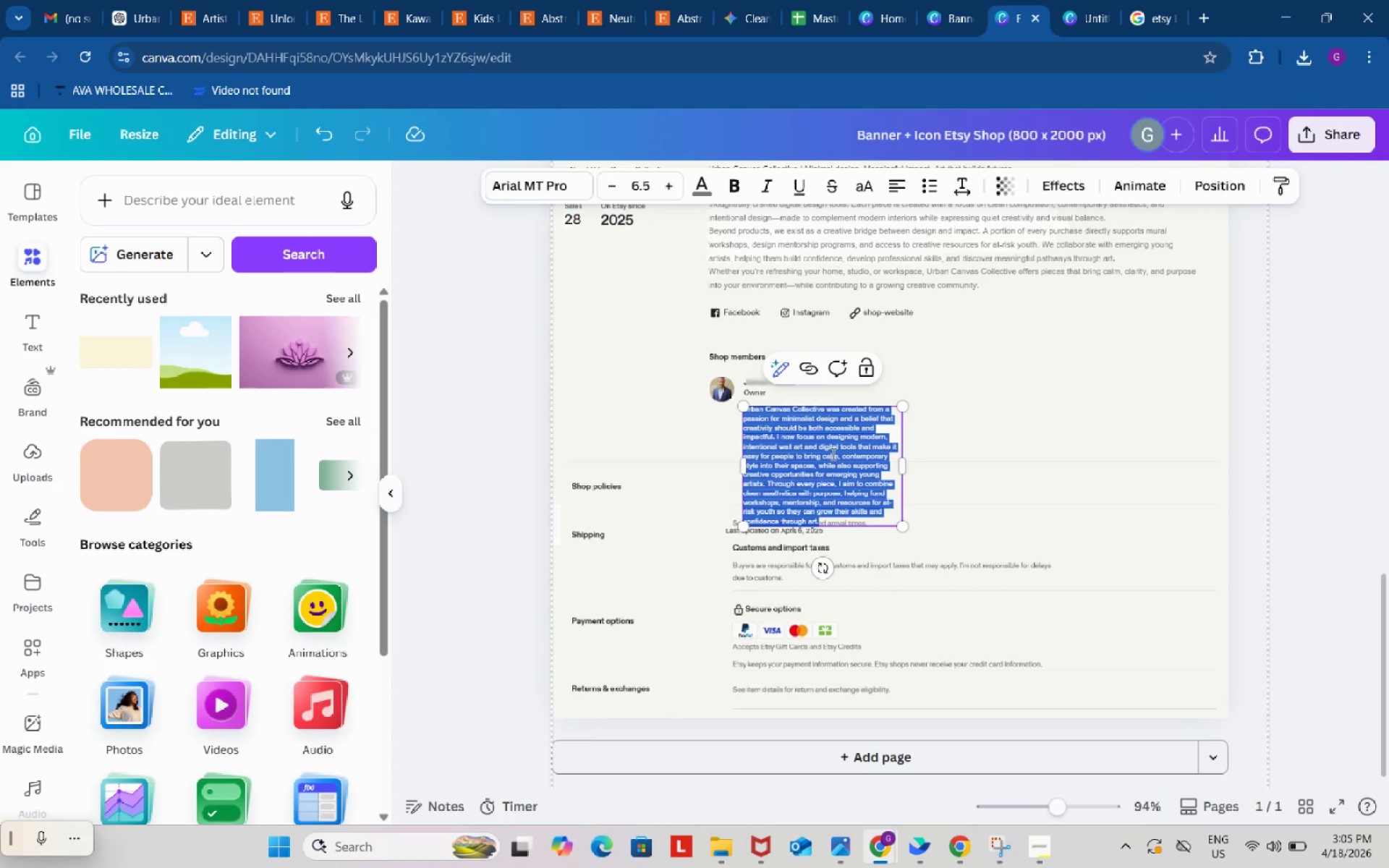 
key(Control+V)
 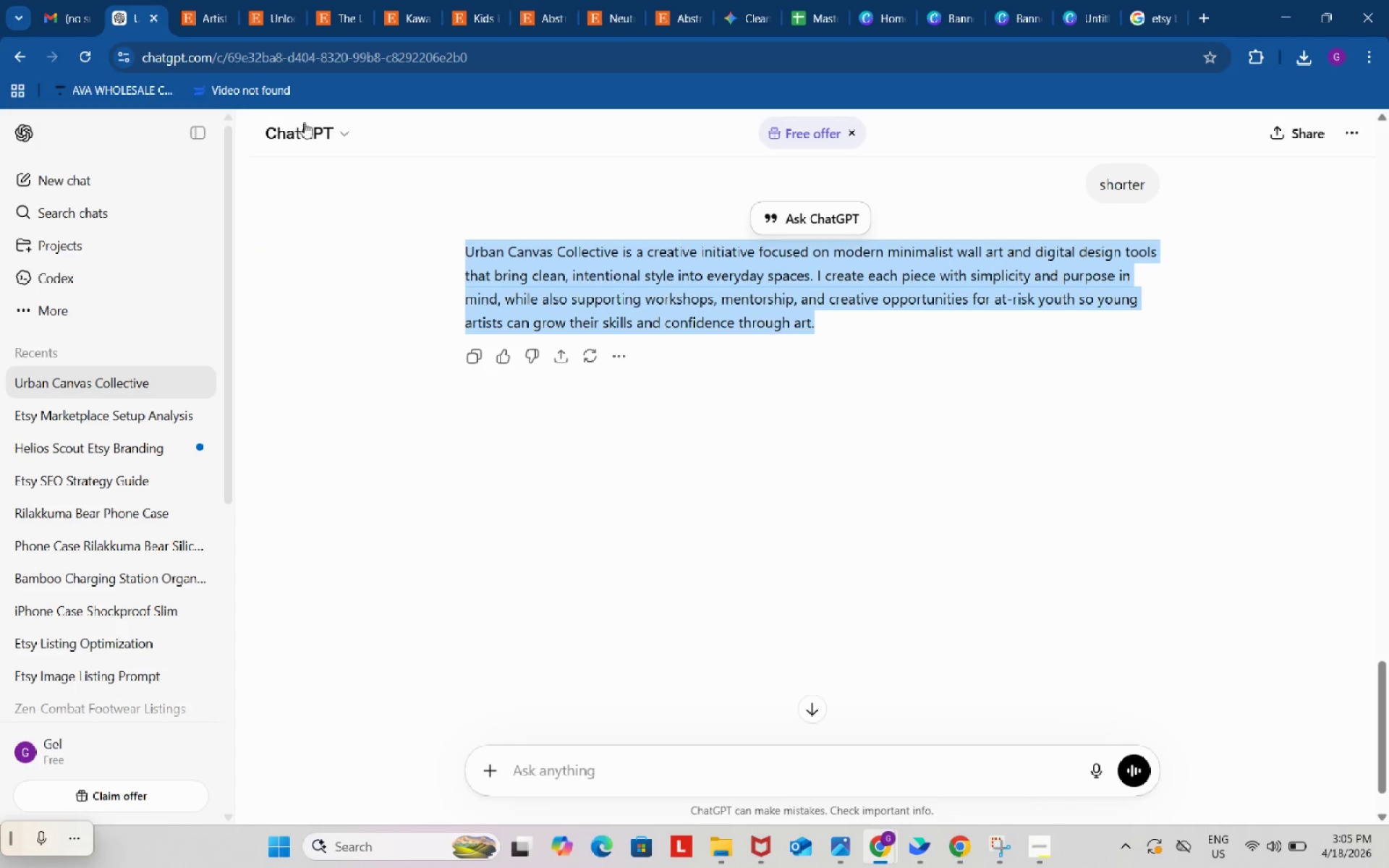 
left_click([817, 784])
 